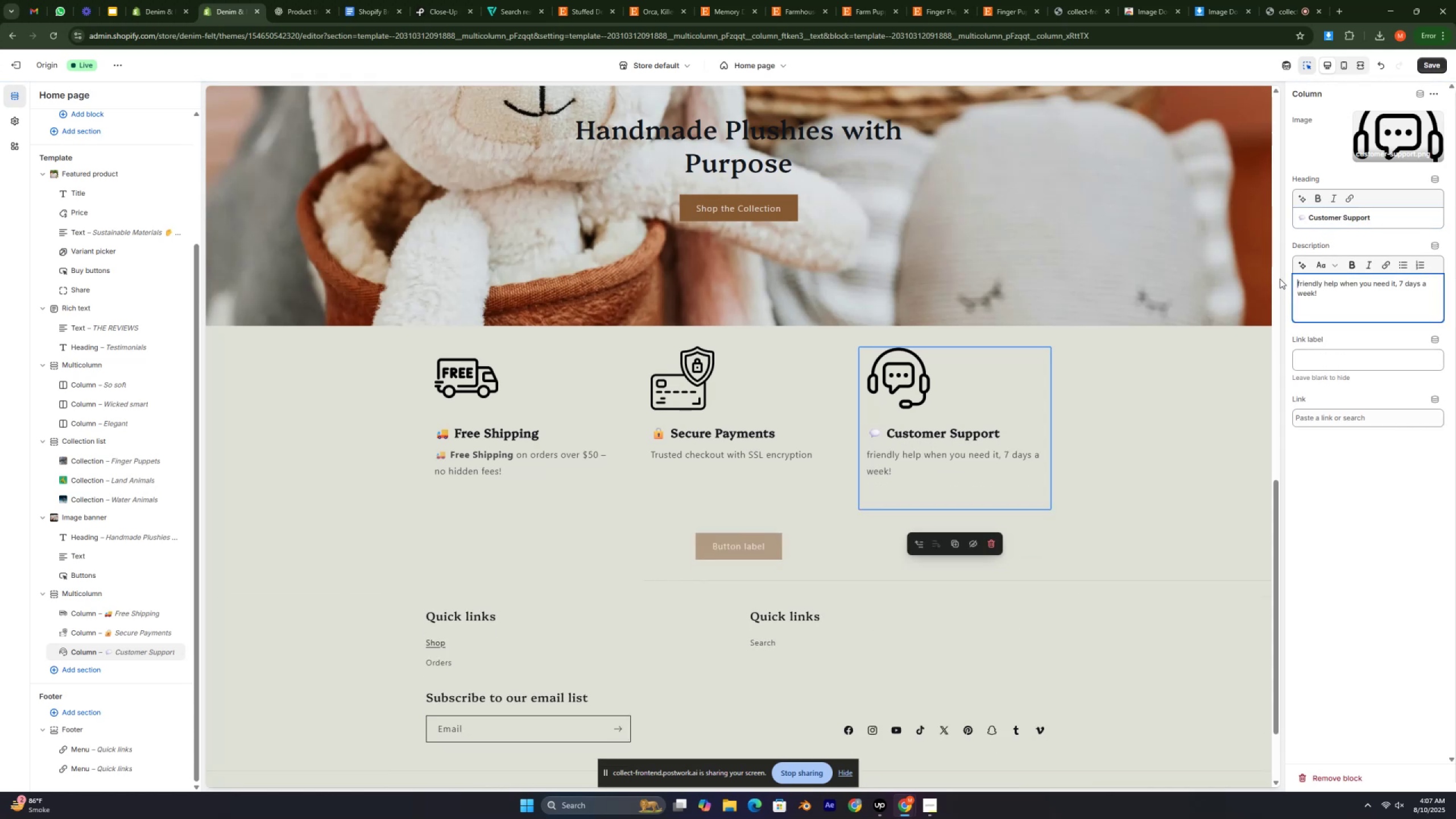 
key(Backspace)
 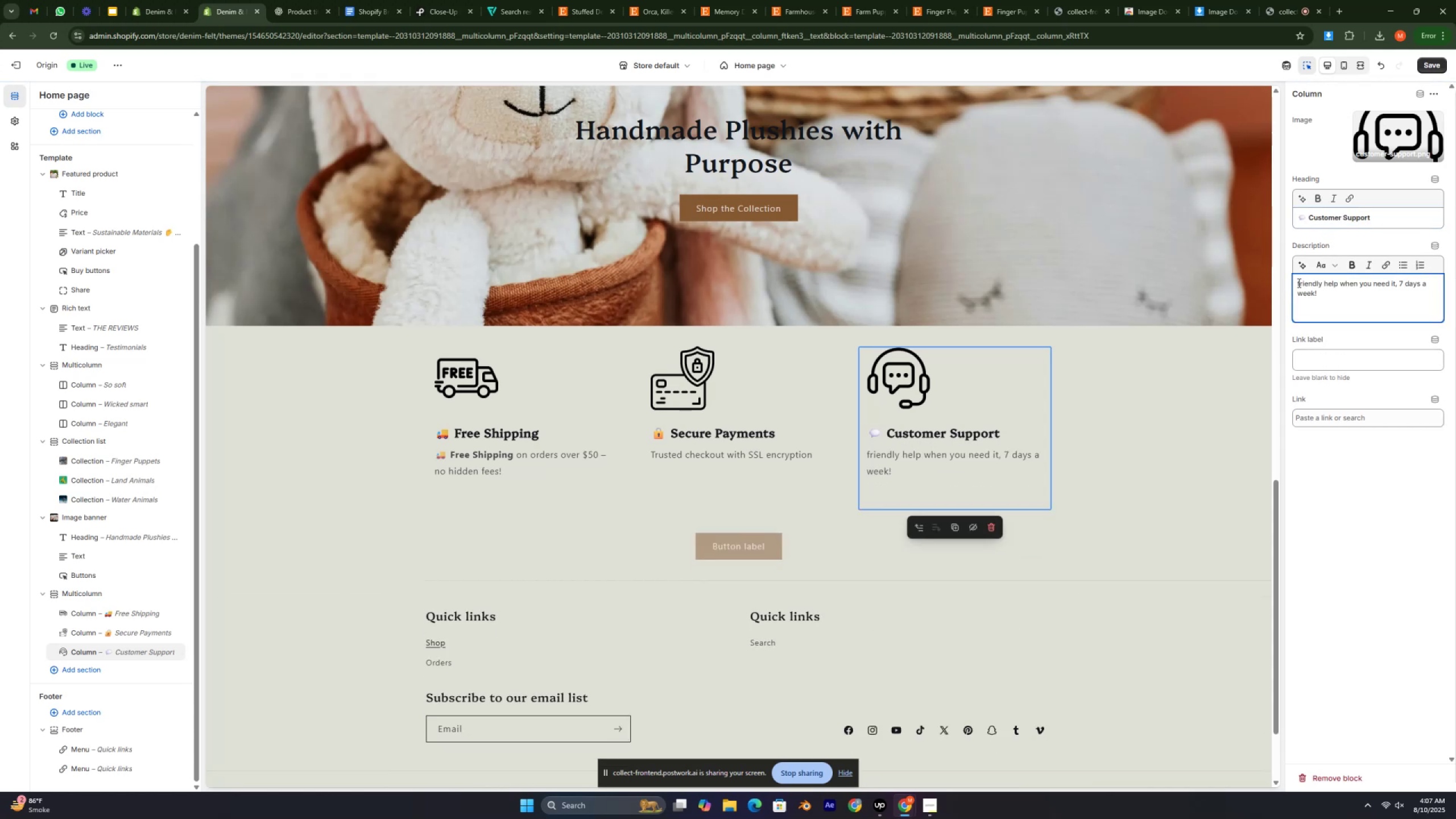 
left_click_drag(start_coordinate=[1300, 283], to_coordinate=[1289, 284])
 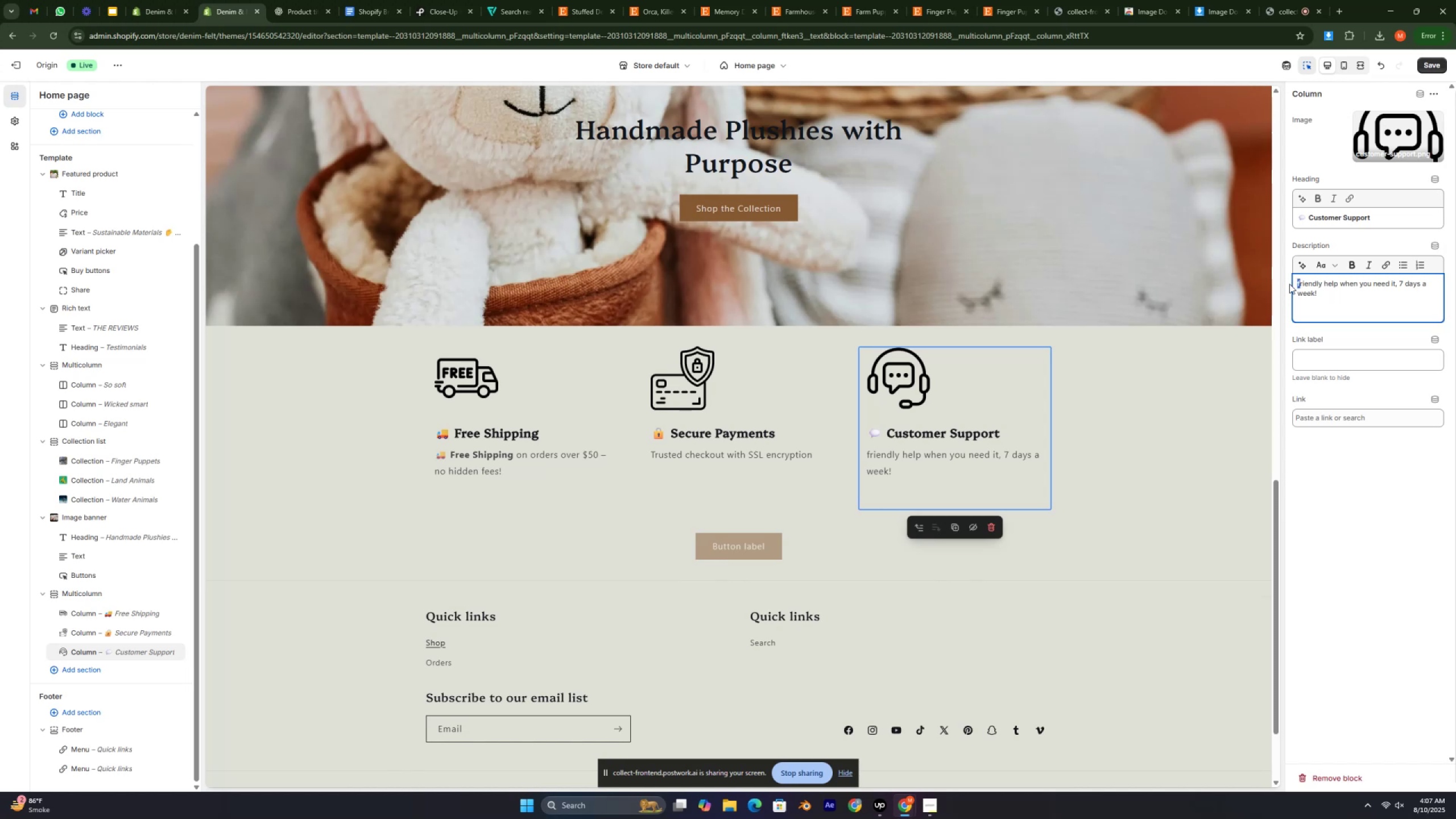 
key(Shift+F)
 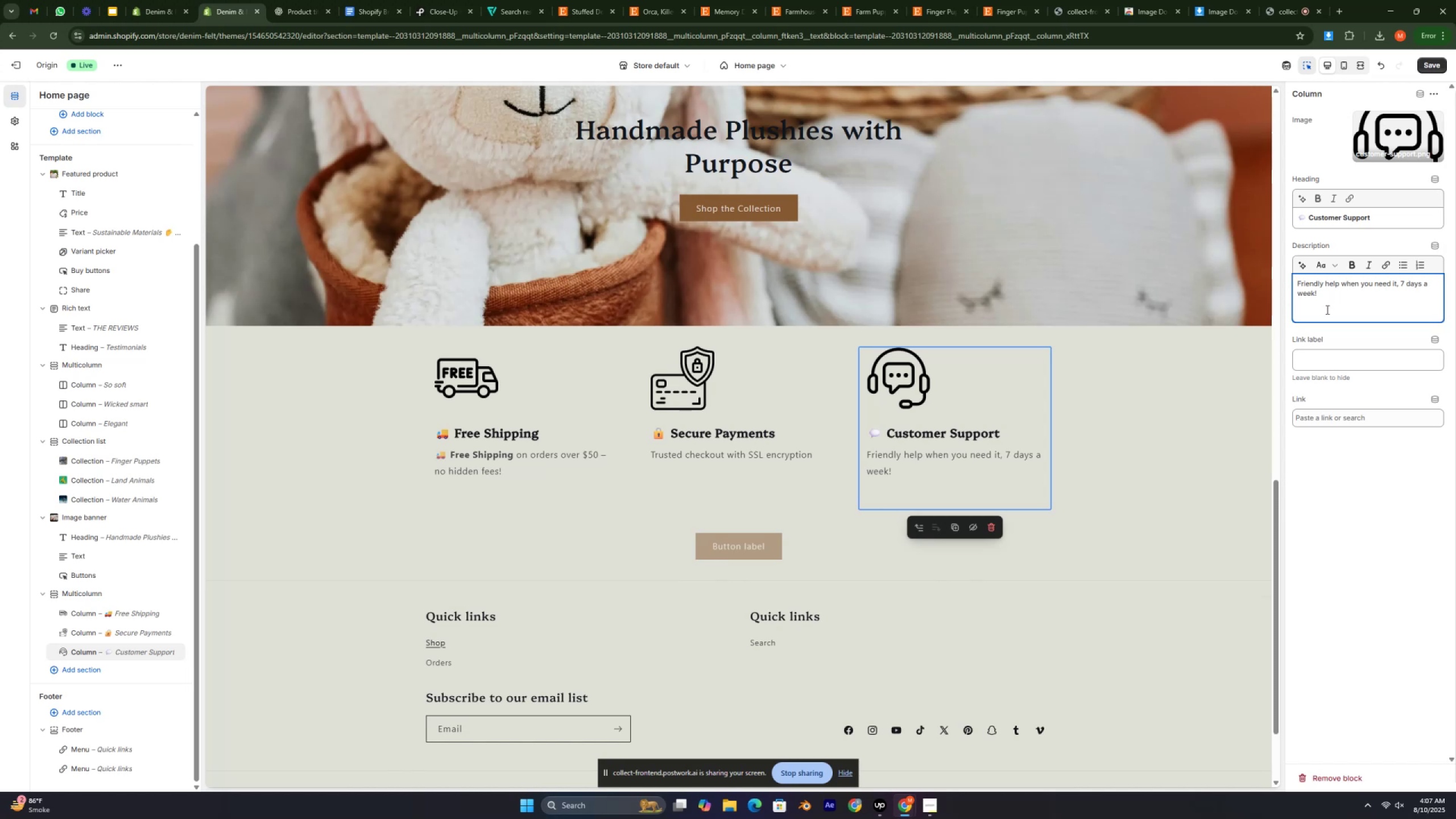 
left_click([1327, 316])
 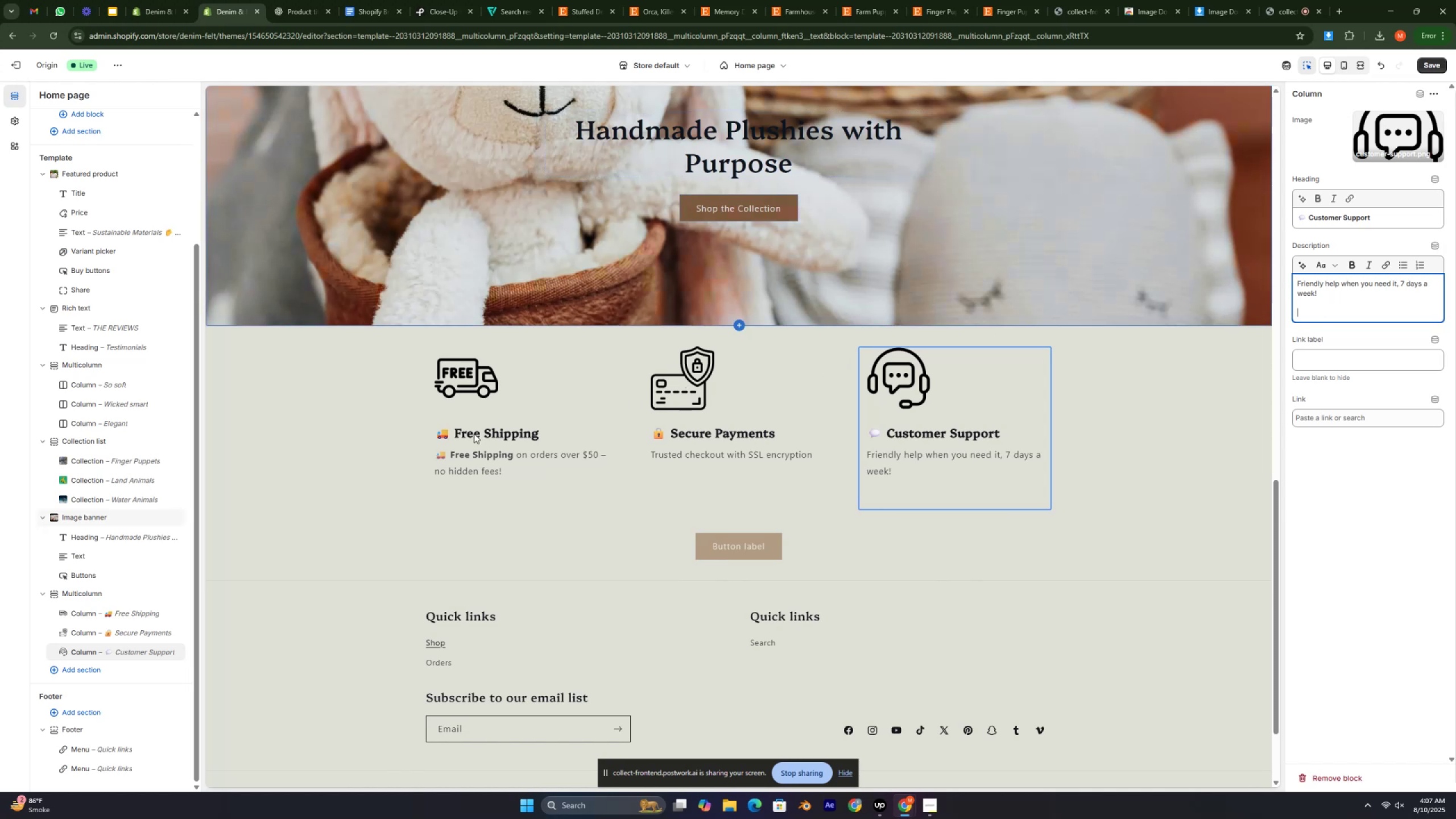 
wait(5.82)
 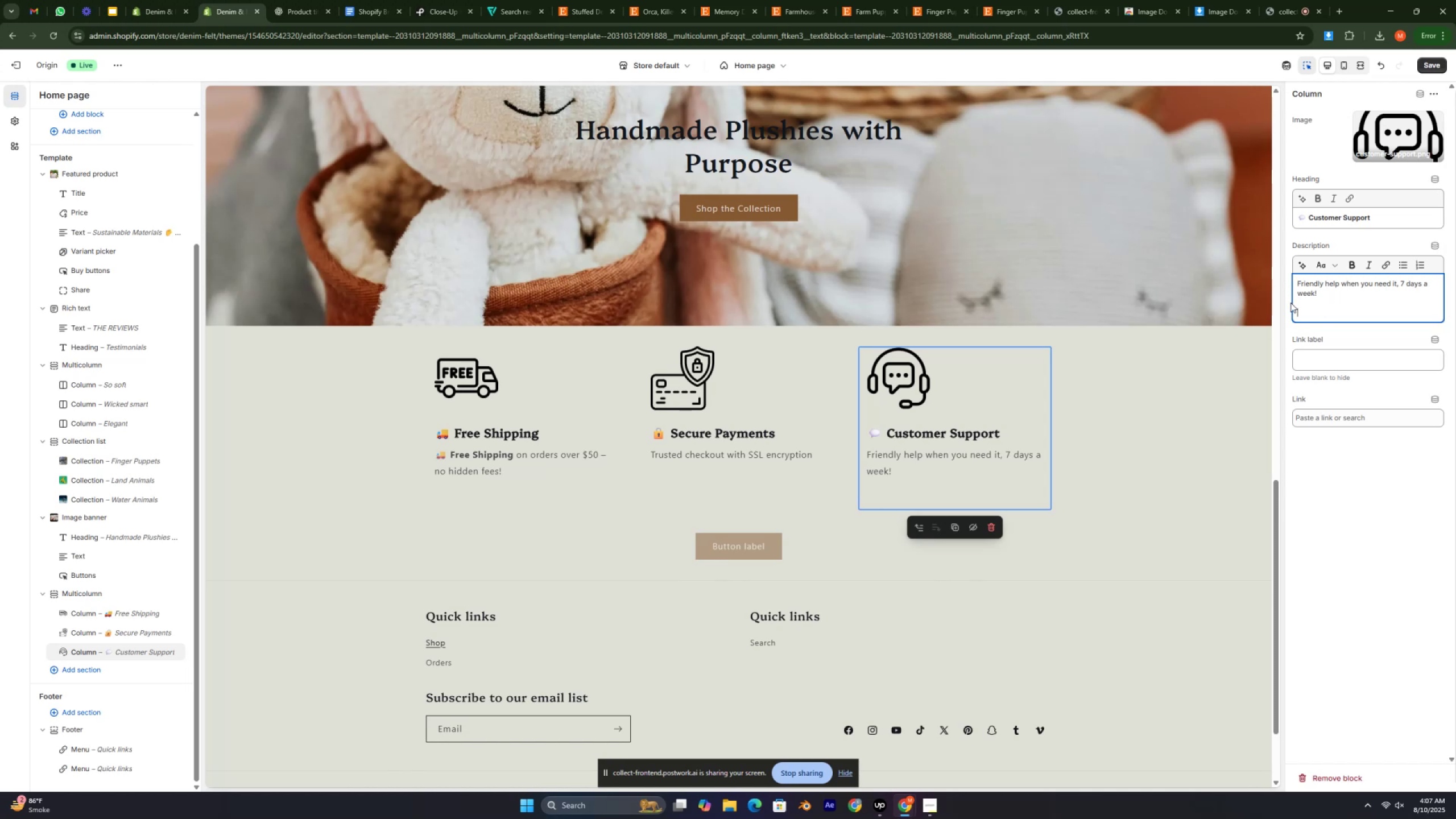 
left_click([497, 454])
 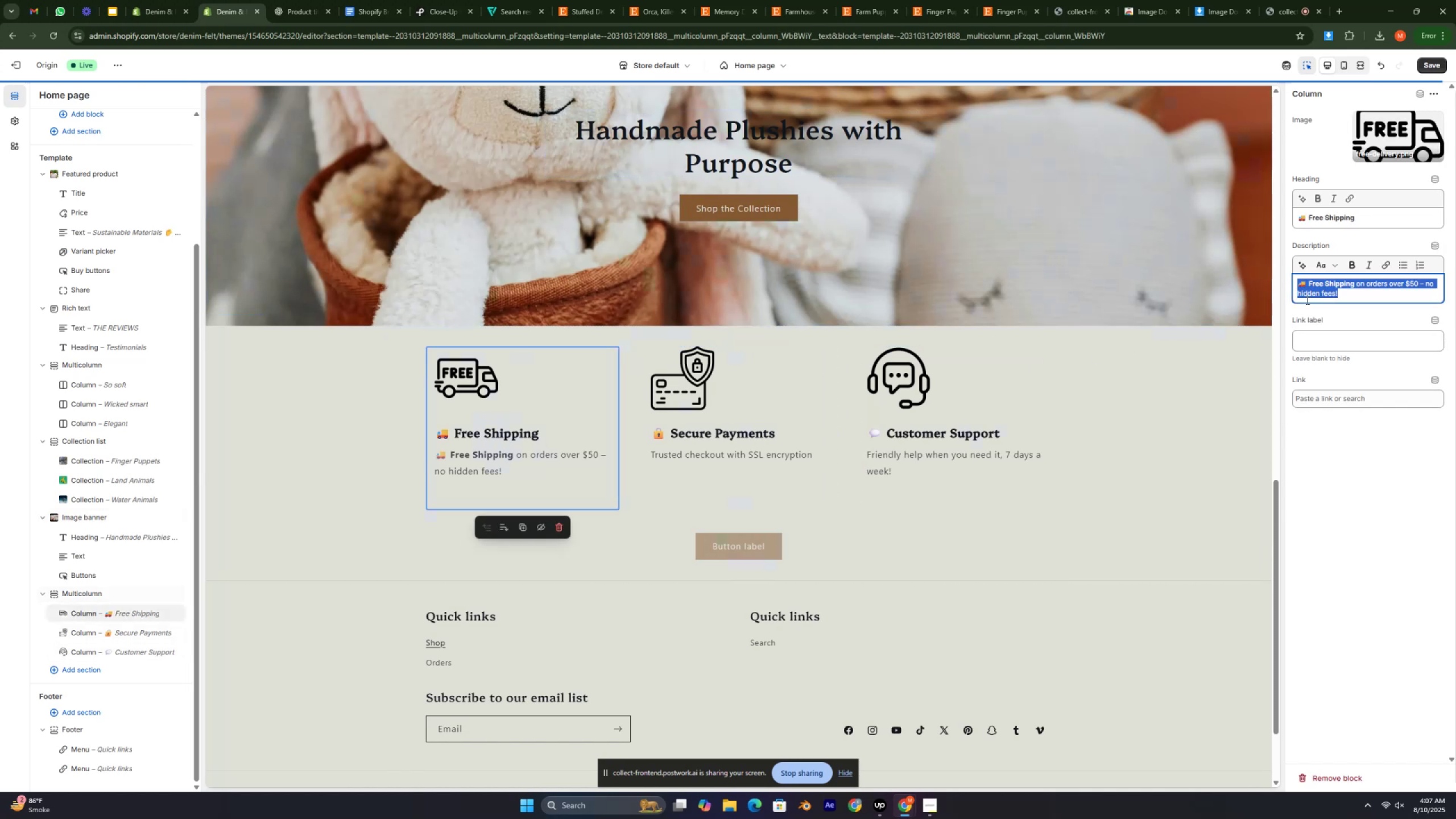 
left_click([1305, 288])
 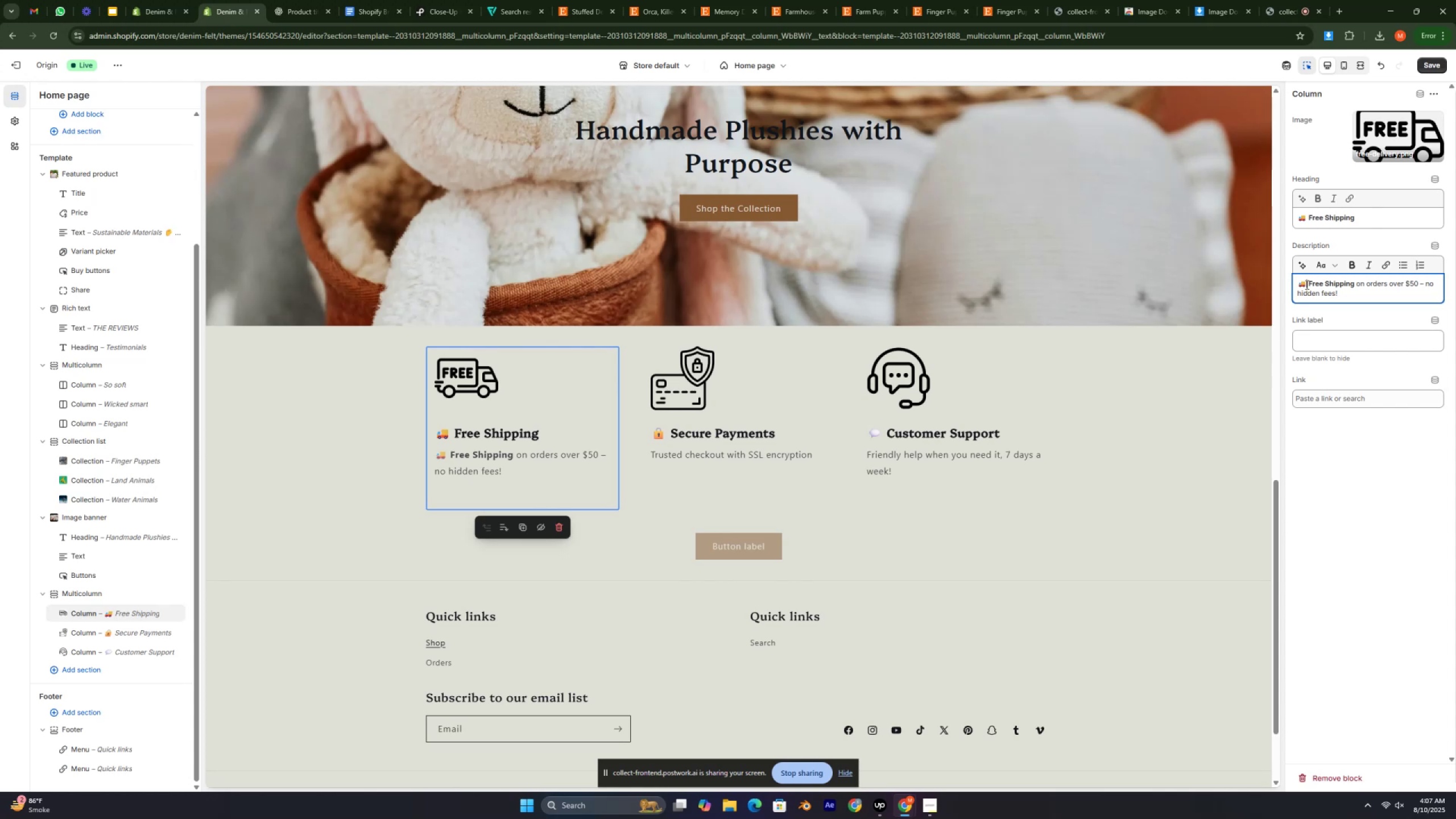 
left_click_drag(start_coordinate=[1306, 284], to_coordinate=[1289, 284])
 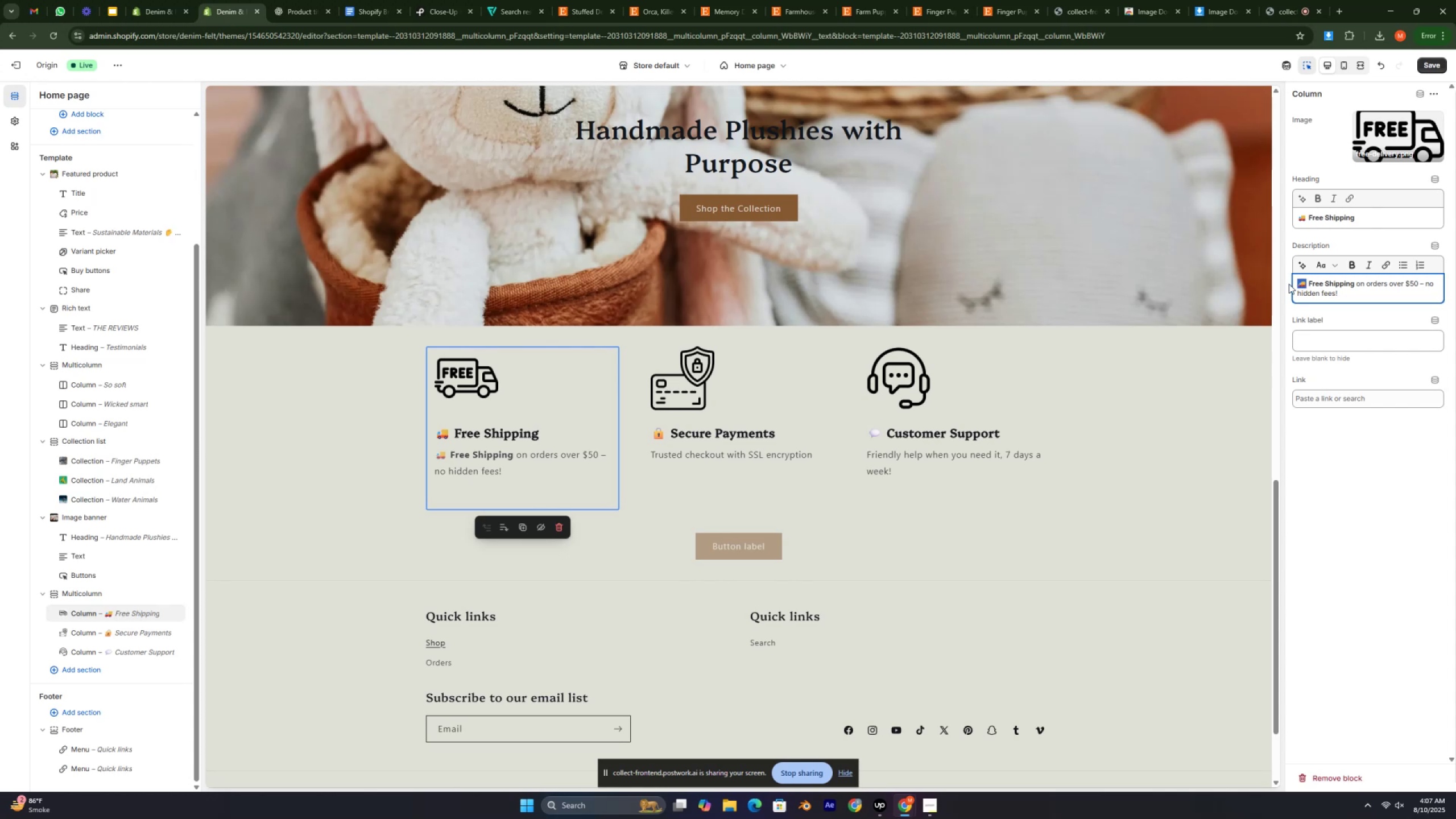 
key(Backspace)
 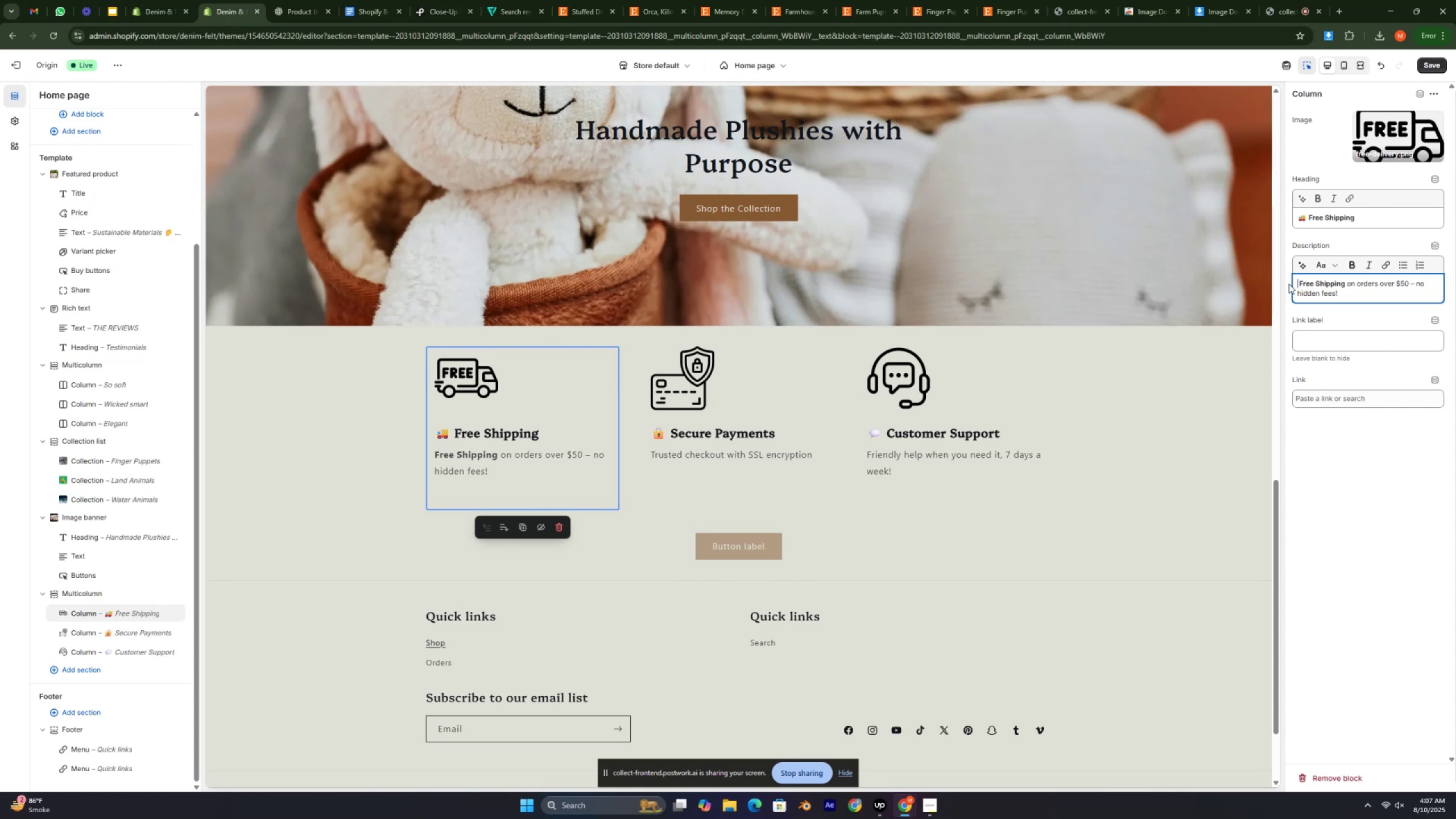 
key(Backspace)
 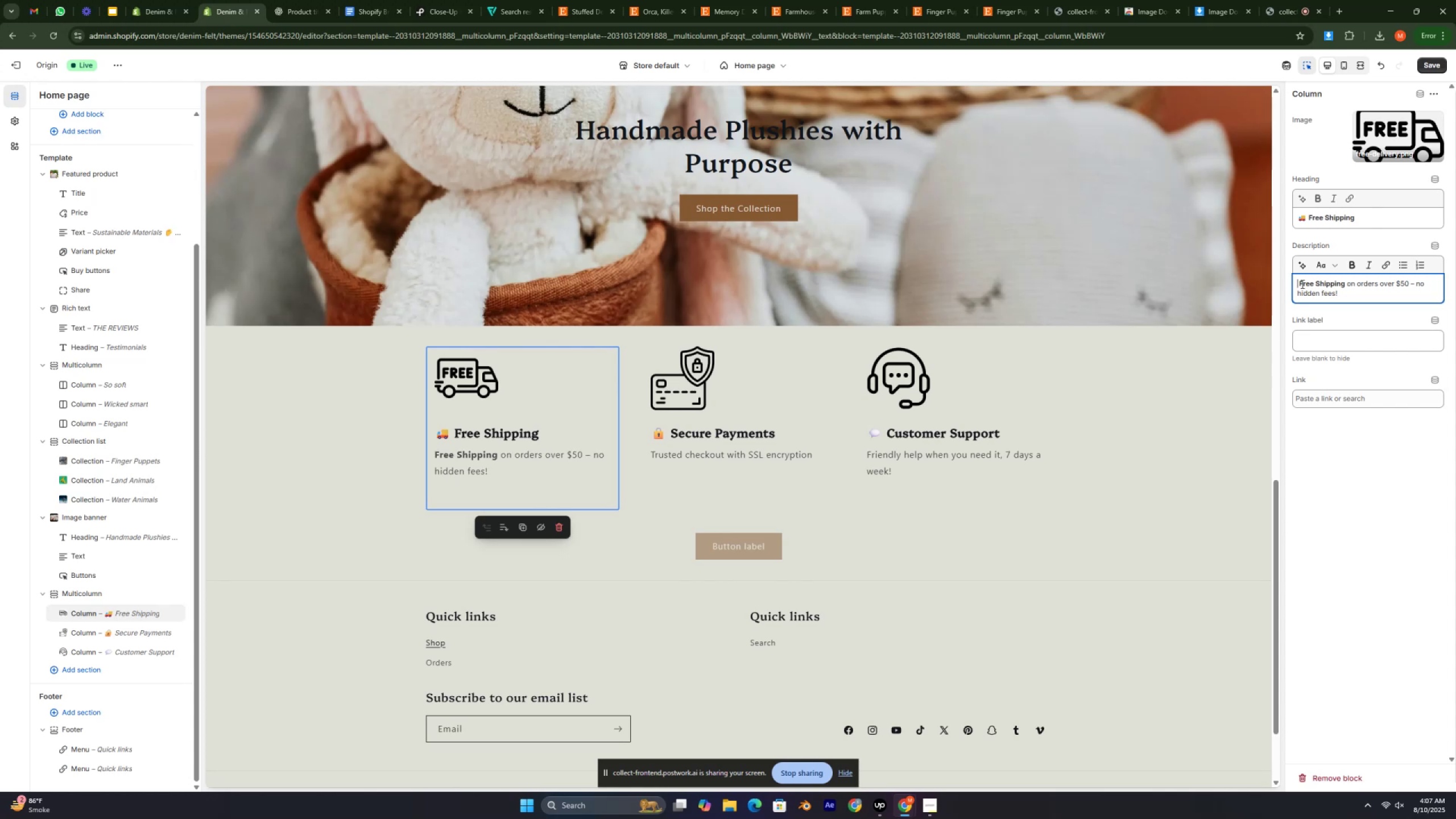 
left_click([1300, 283])
 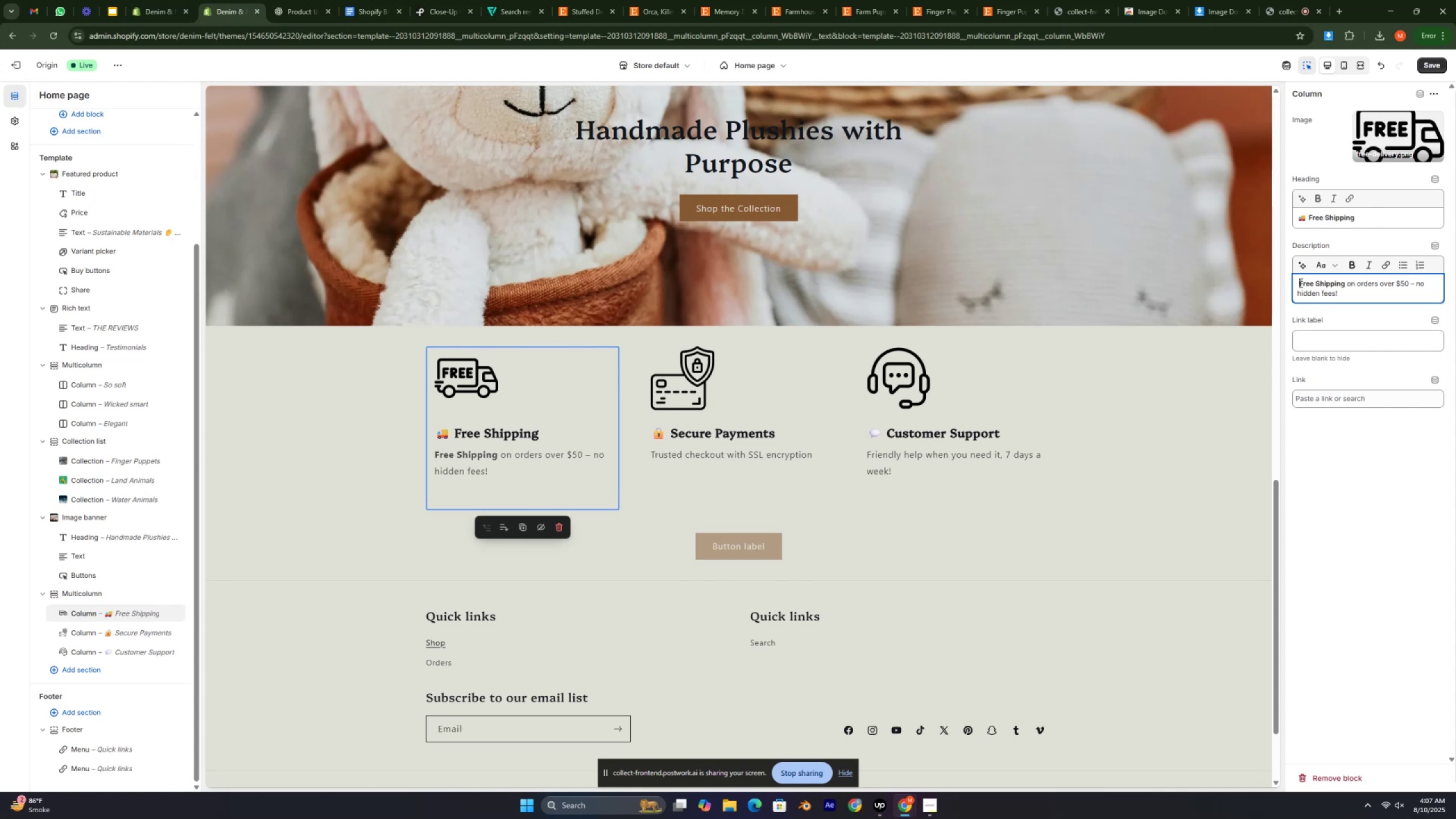 
key(Backspace)
 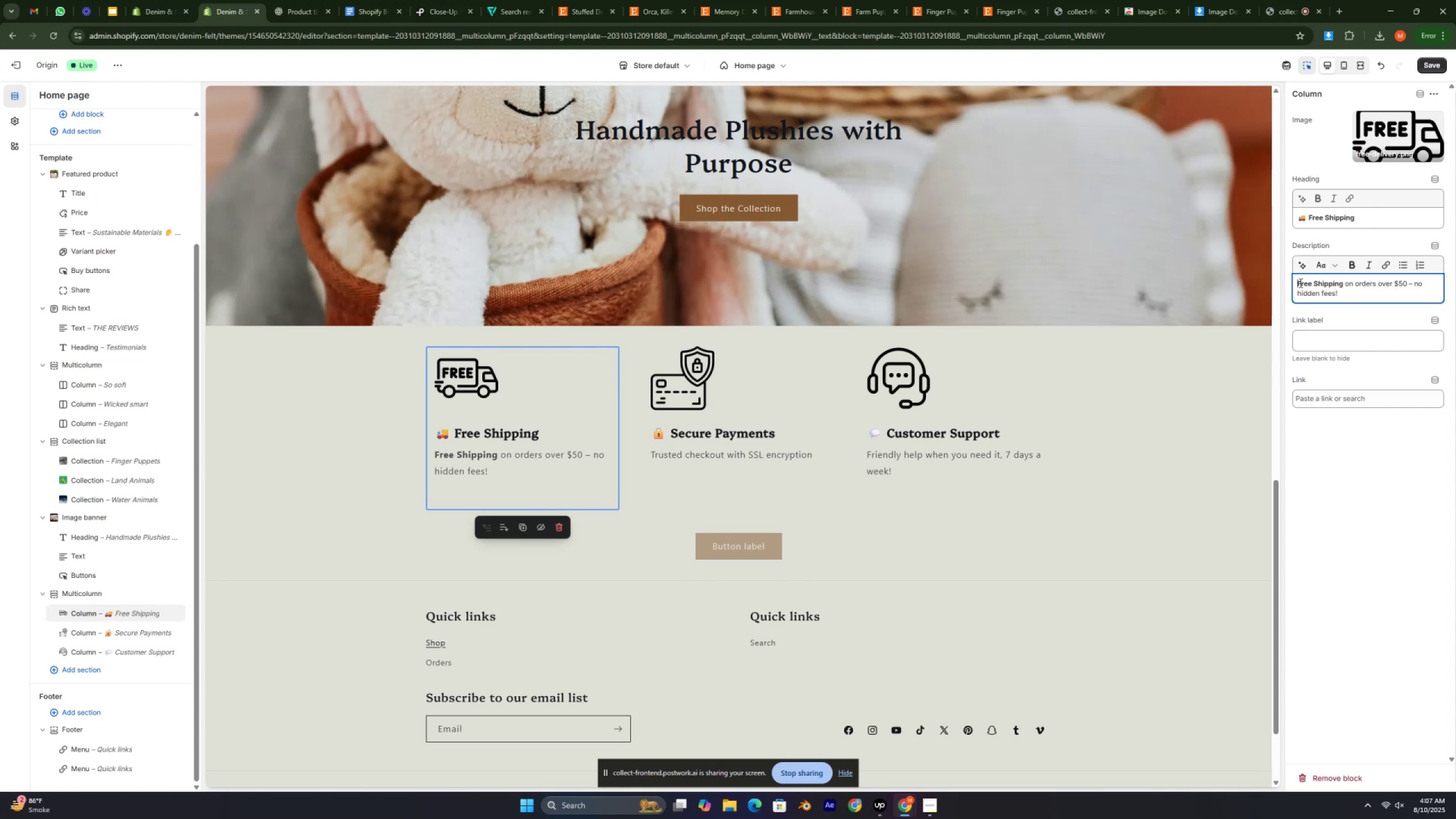 
key(Backspace)
 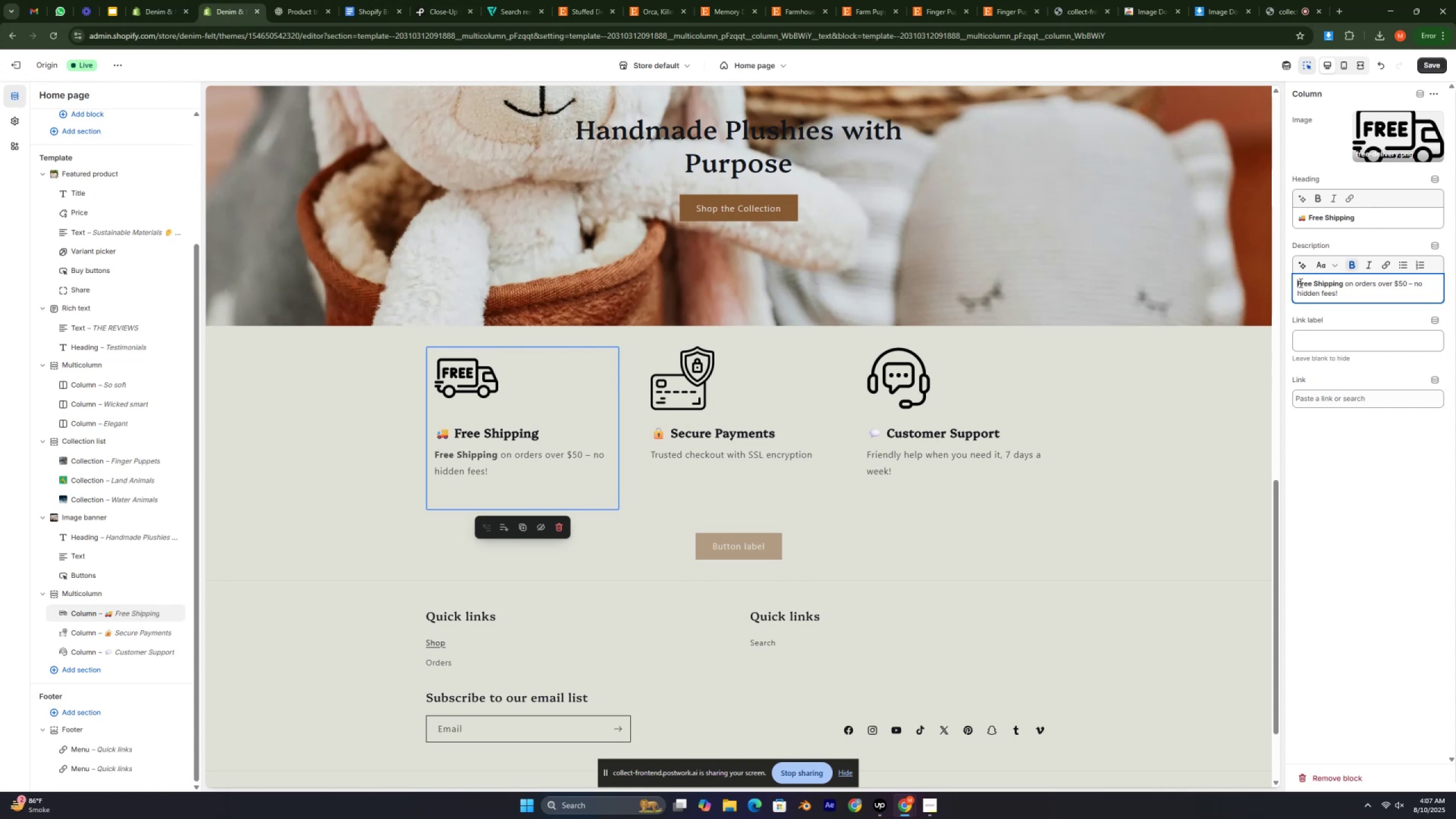 
key(Backspace)
 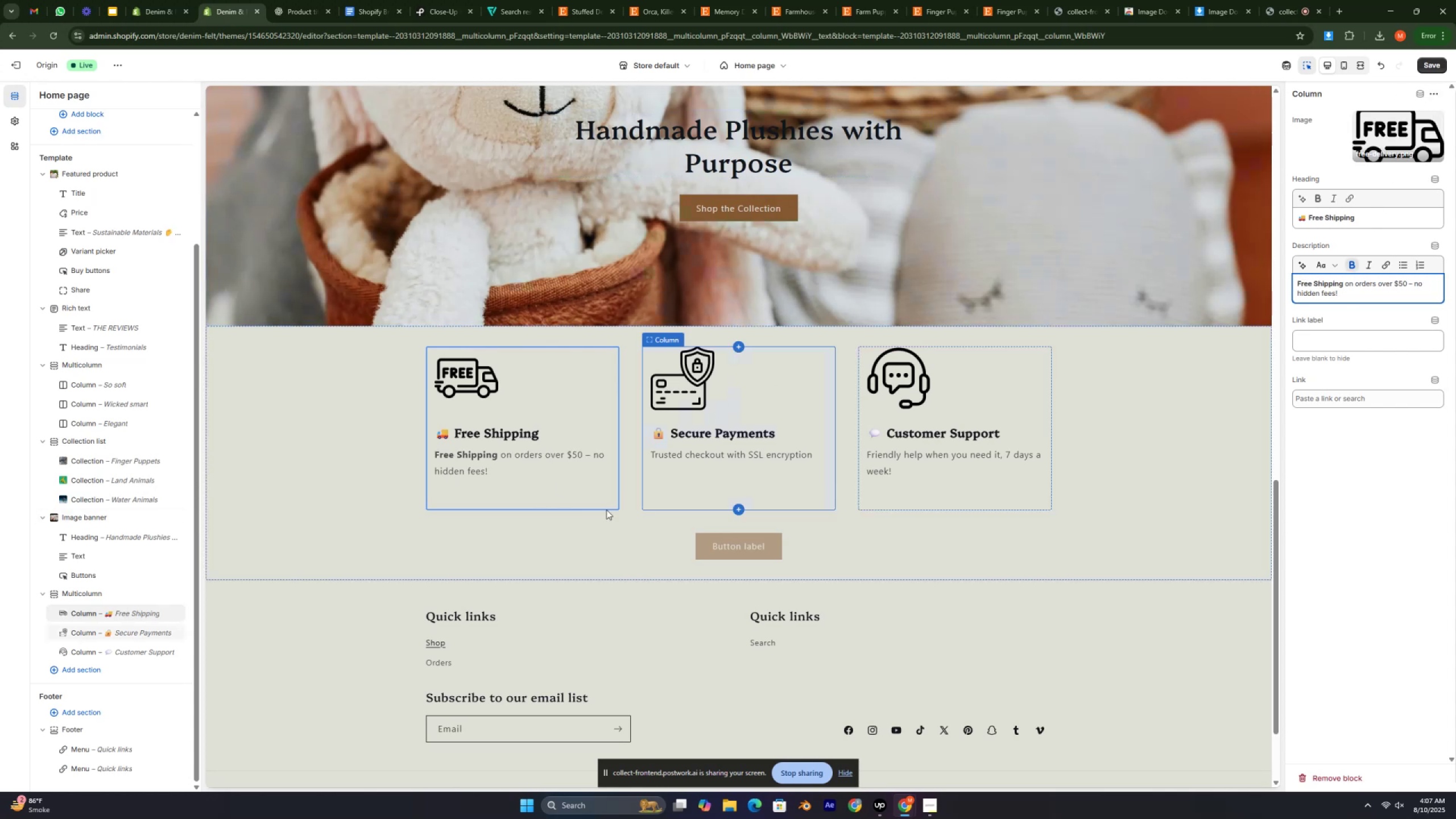 
left_click([632, 541])
 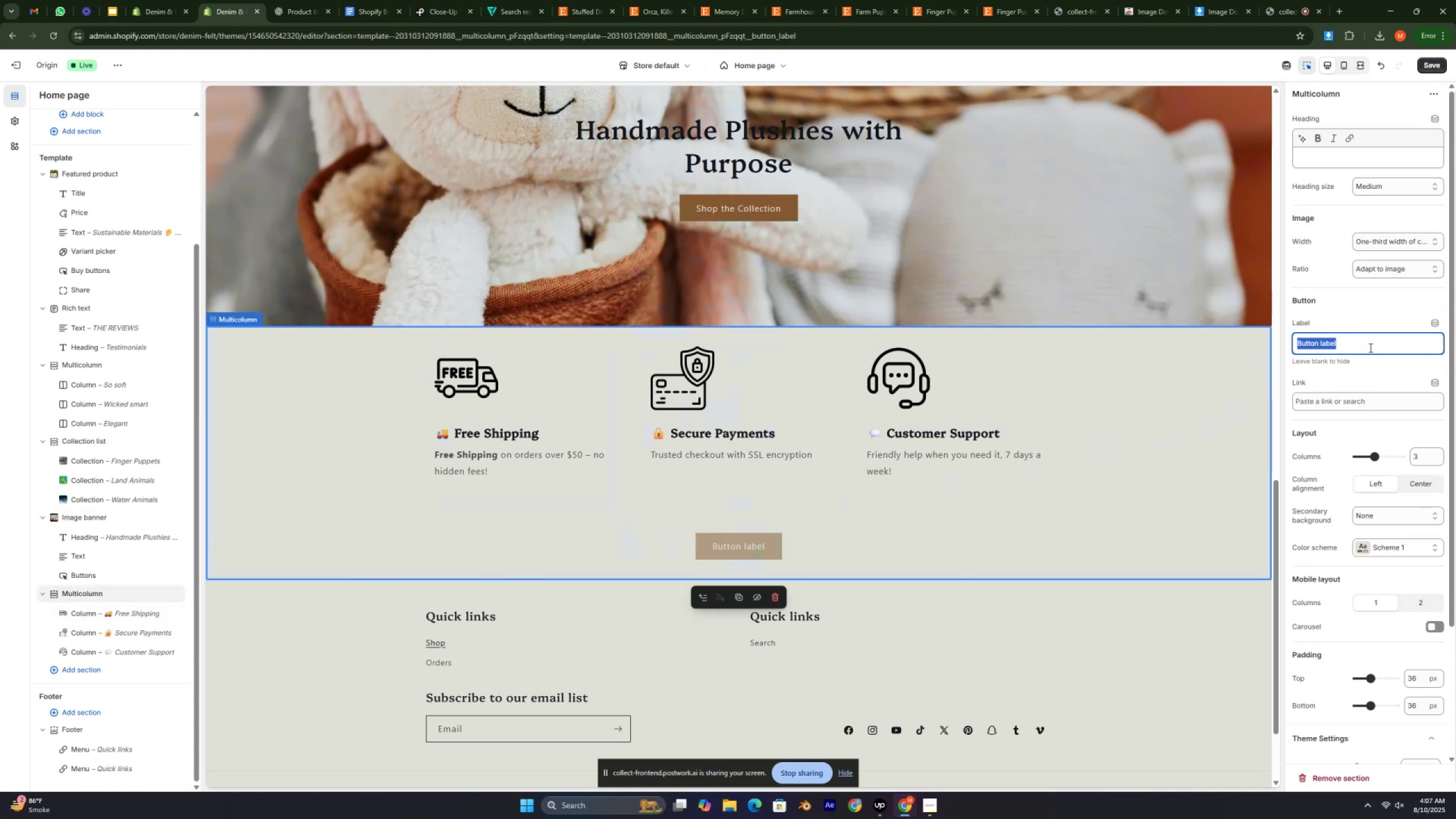 
key(Backspace)
 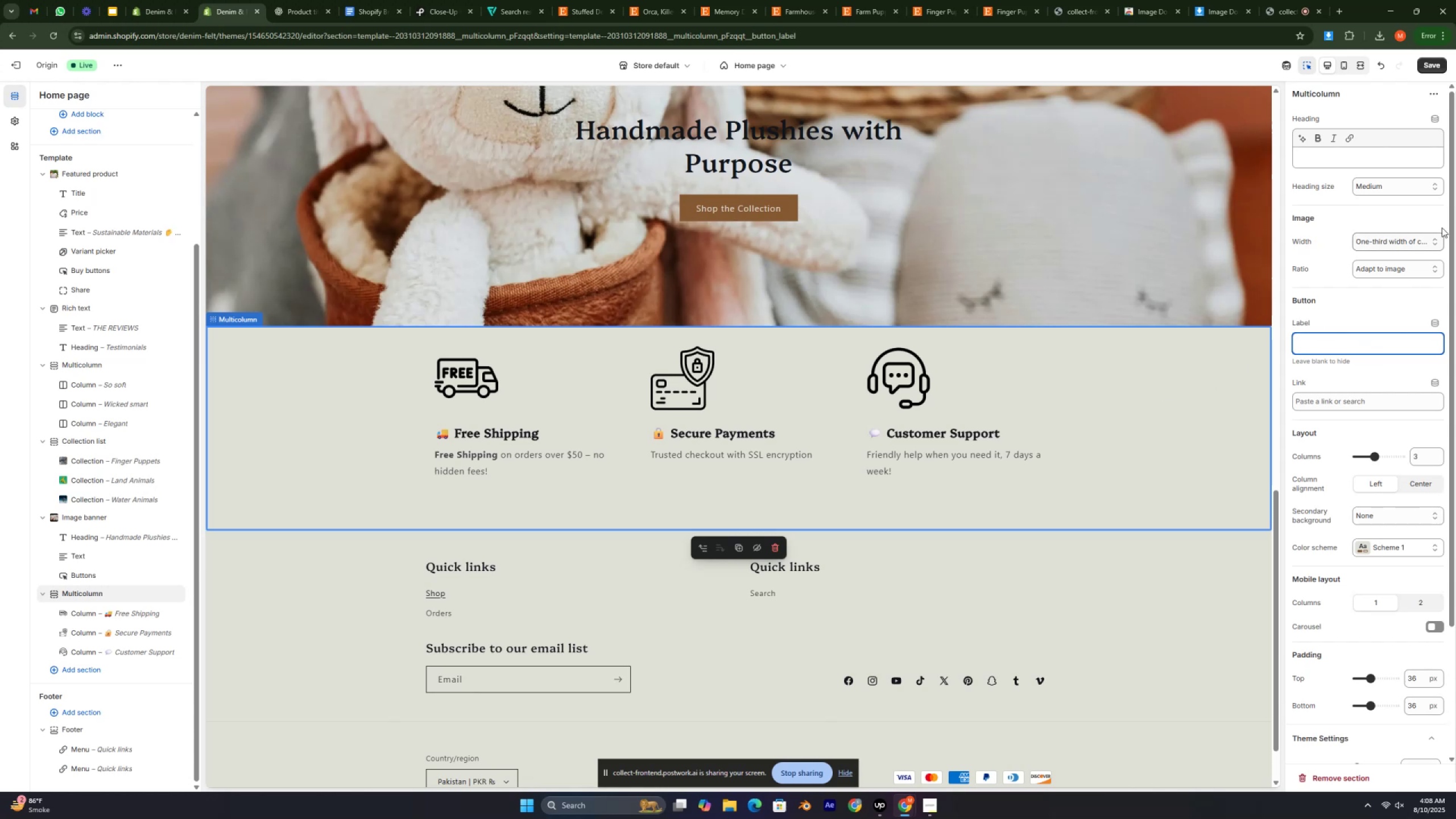 
left_click([1430, 62])
 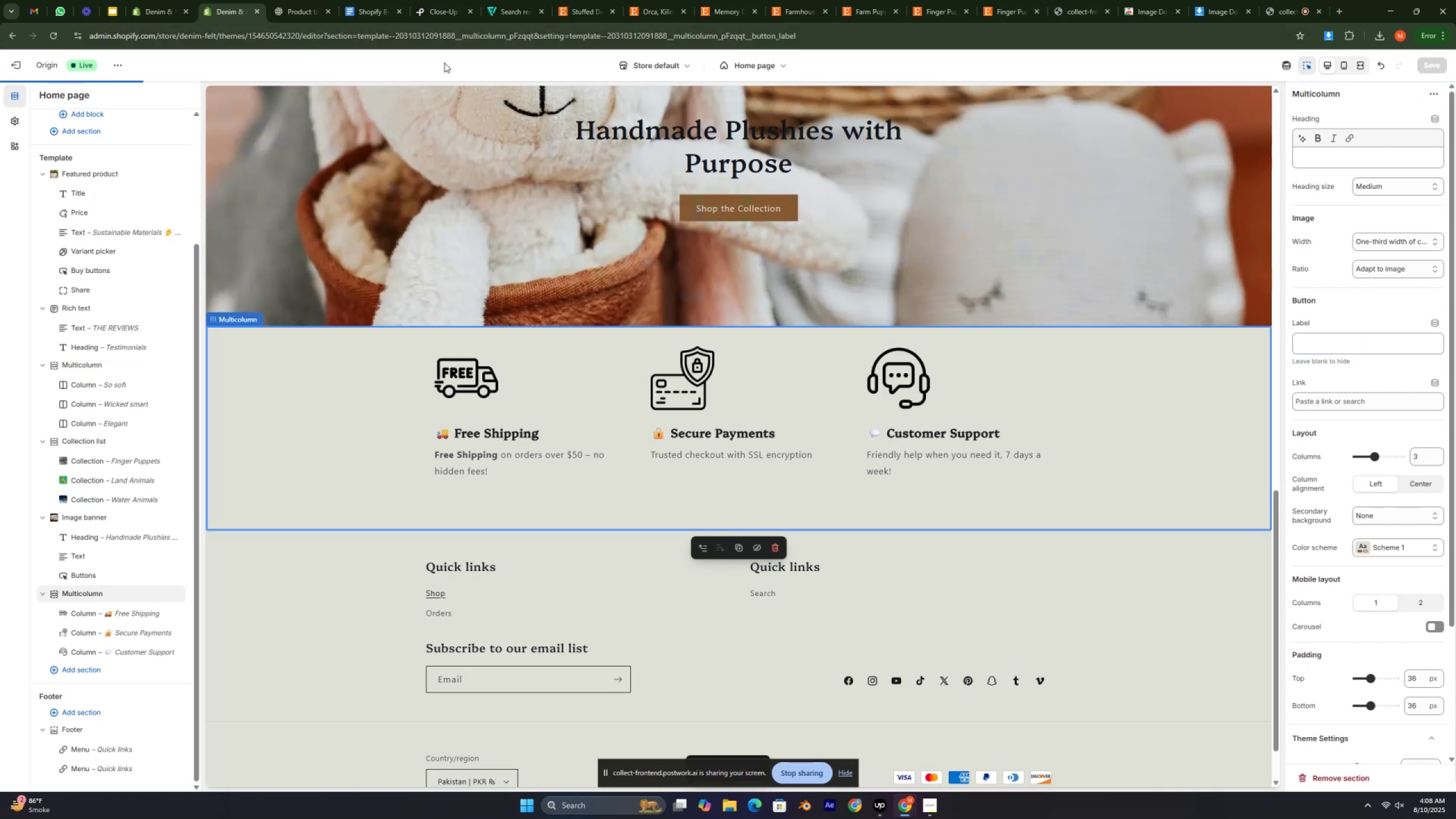 
left_click([406, 65])
 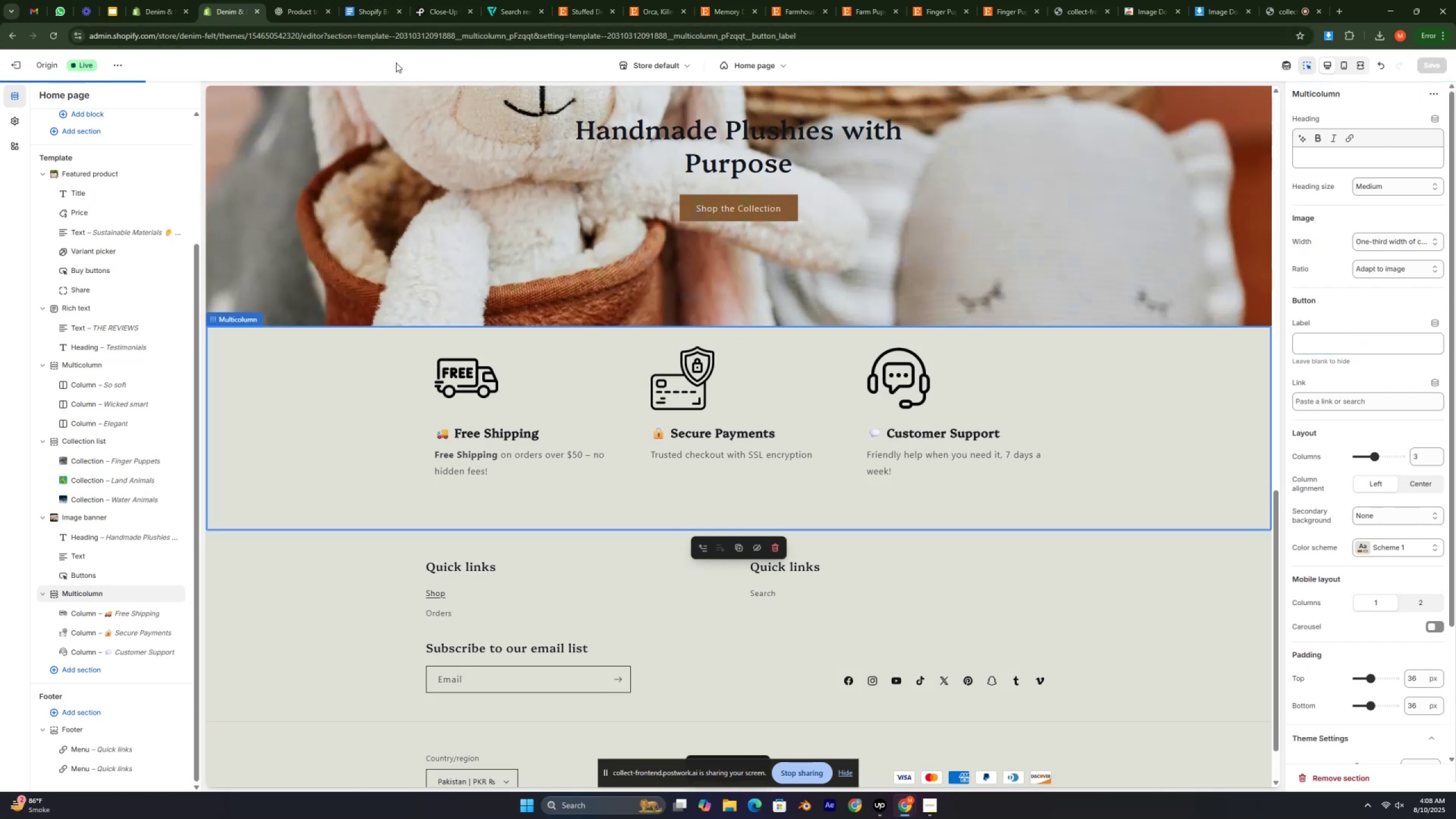 
left_click([346, 63])
 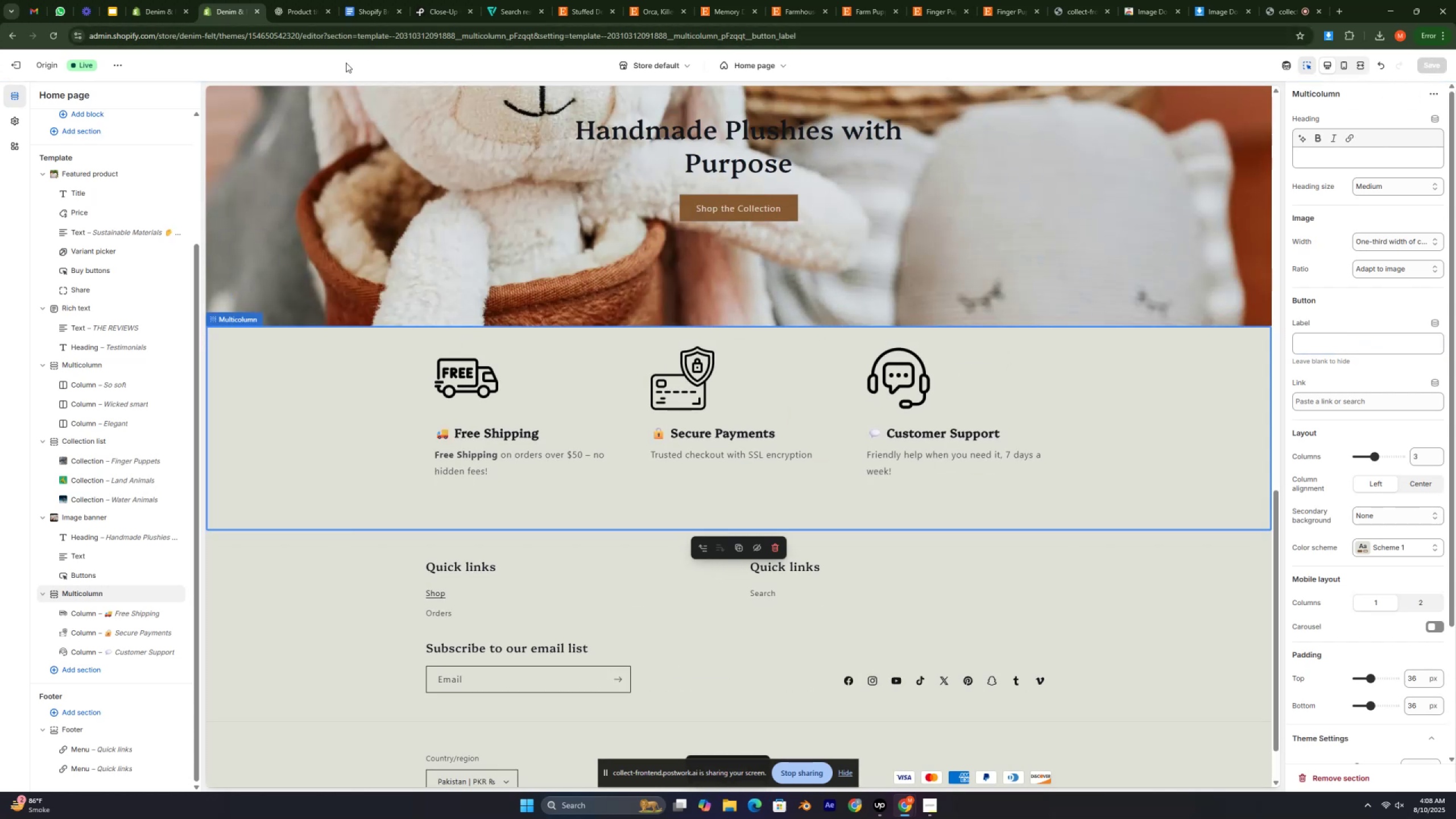 
scroll: coordinate [630, 409], scroll_direction: down, amount: 14.0
 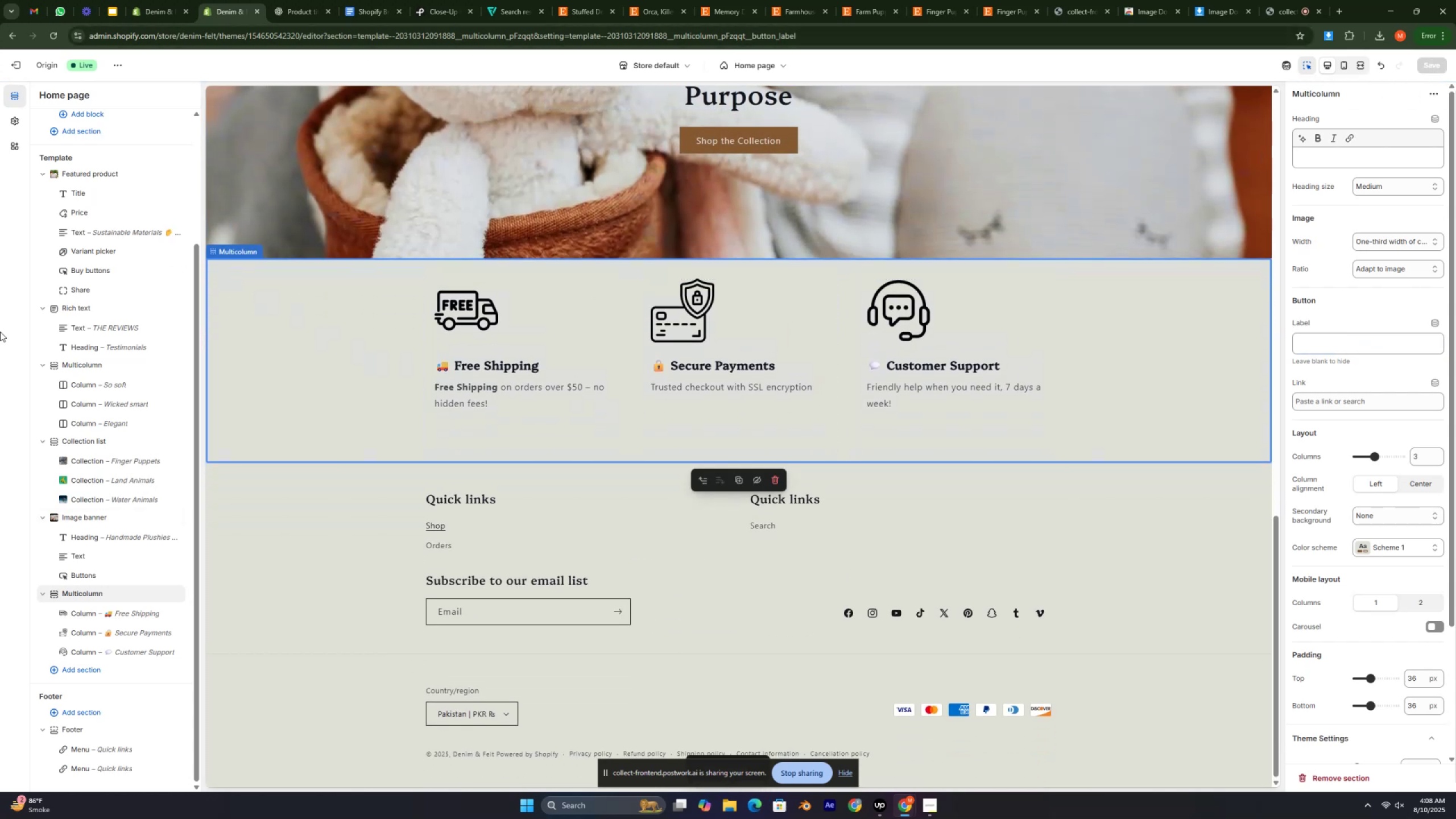 
left_click([0, 337])
 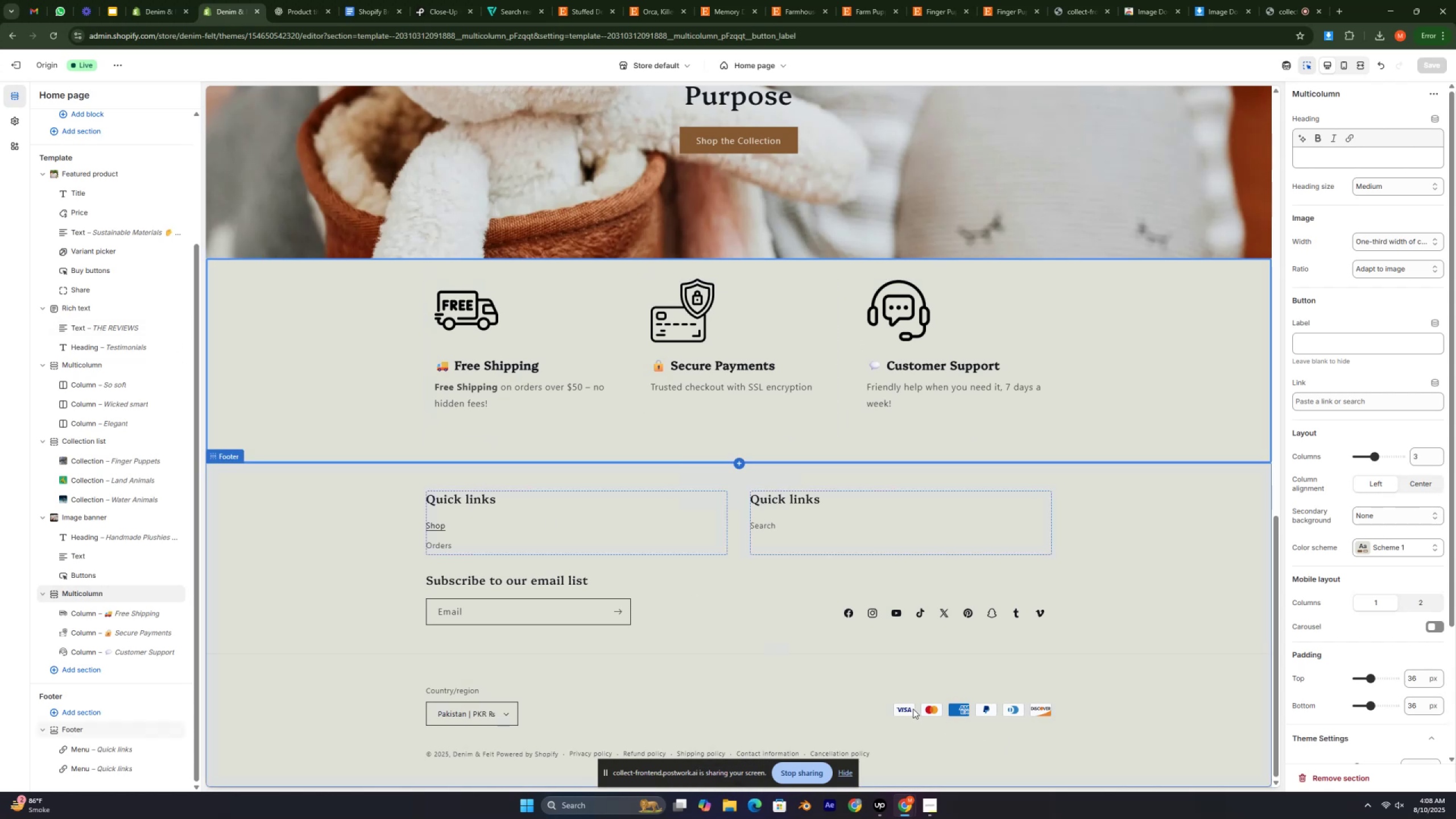 
wait(8.26)
 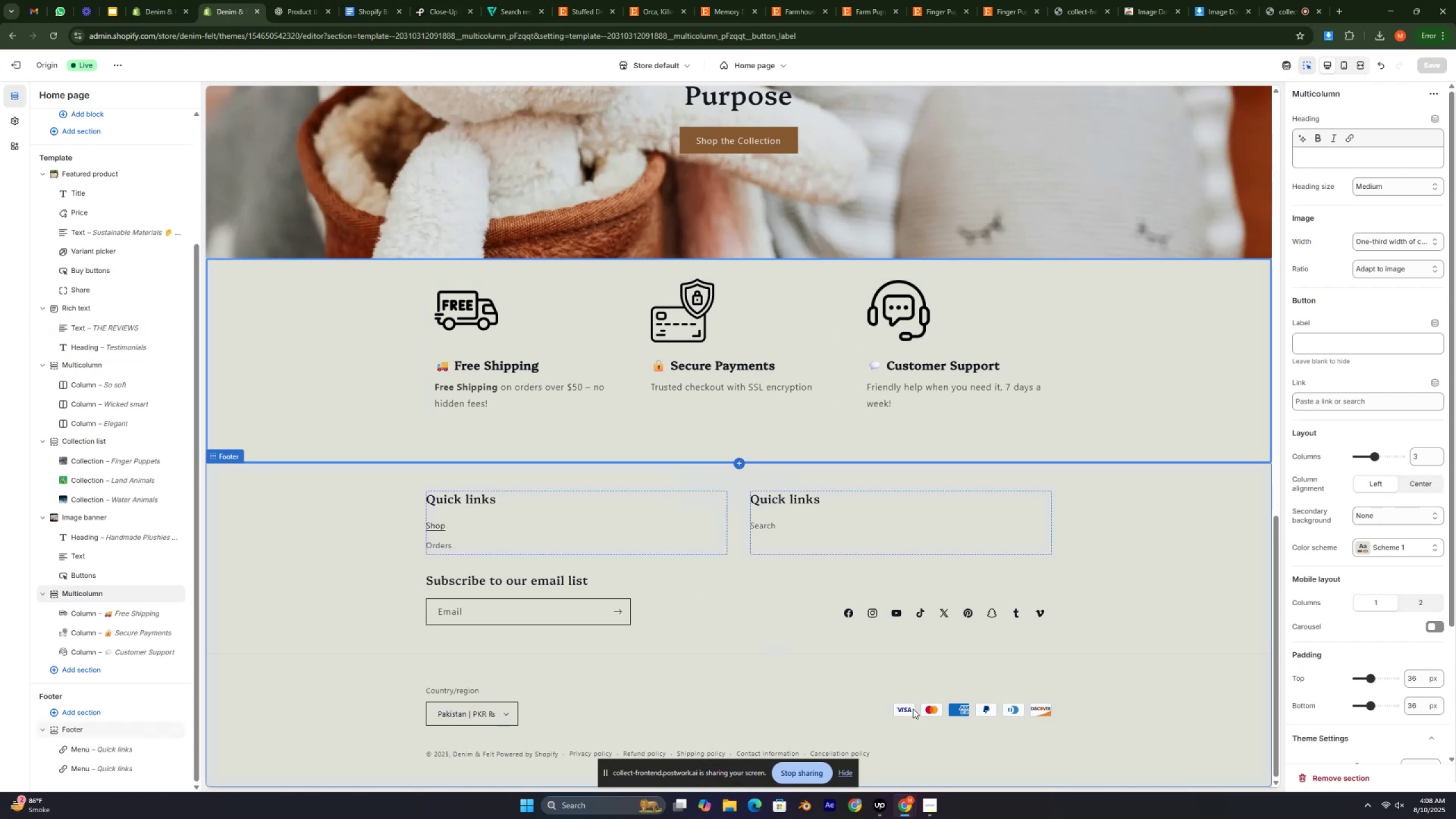 
left_click([149, 0])
 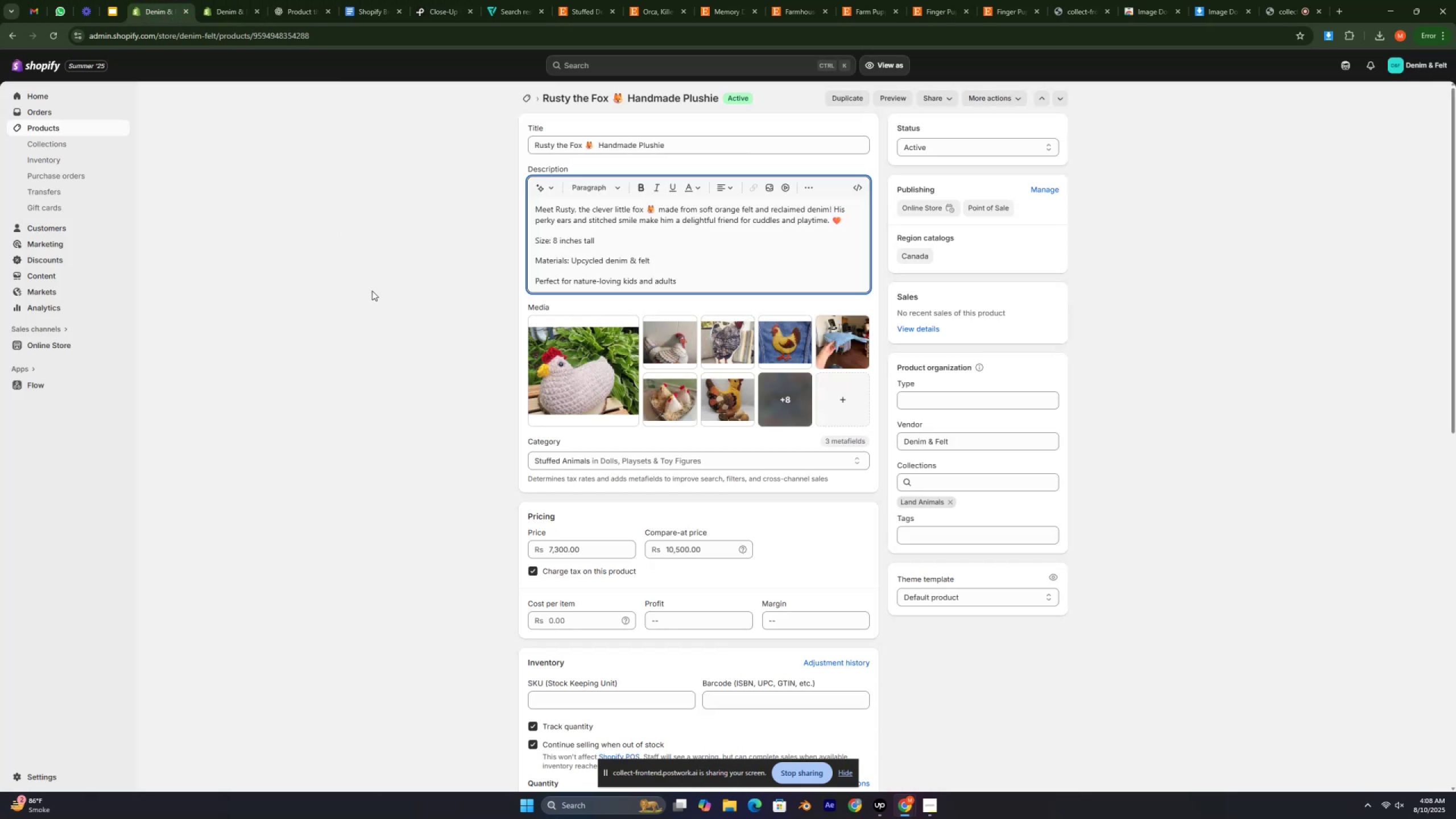 
left_click([373, 301])
 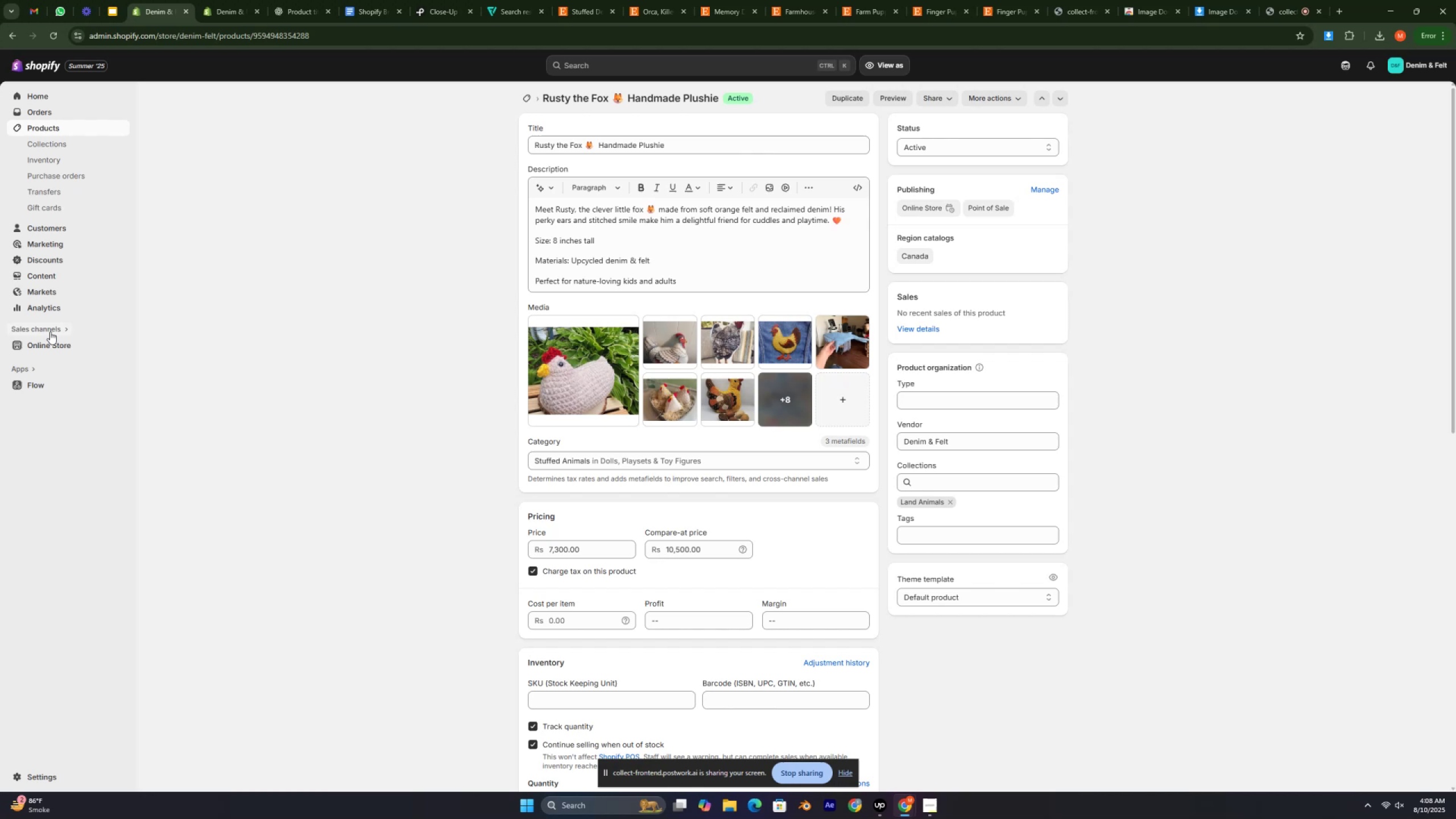 
left_click([48, 355])
 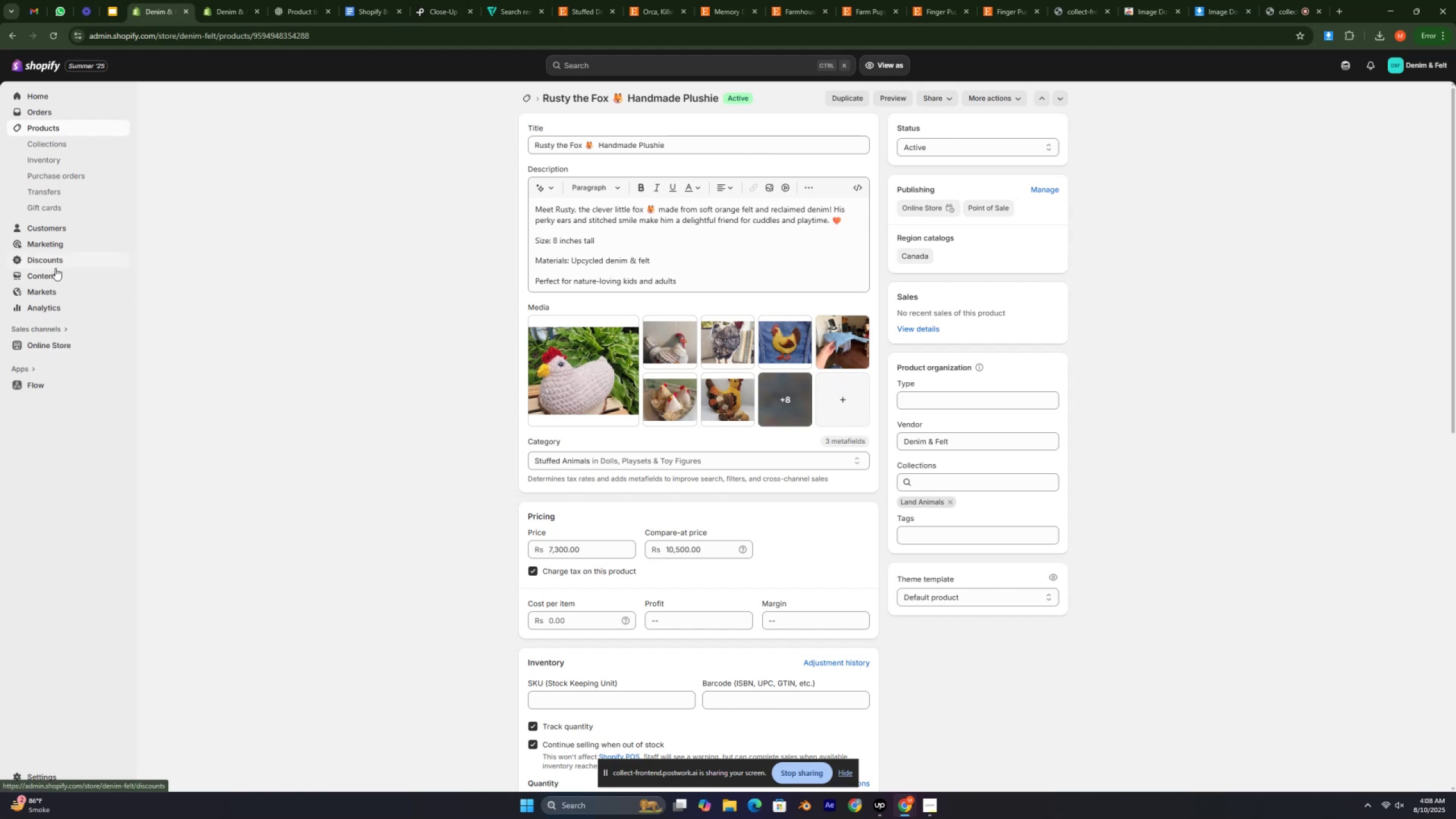 
left_click([55, 277])
 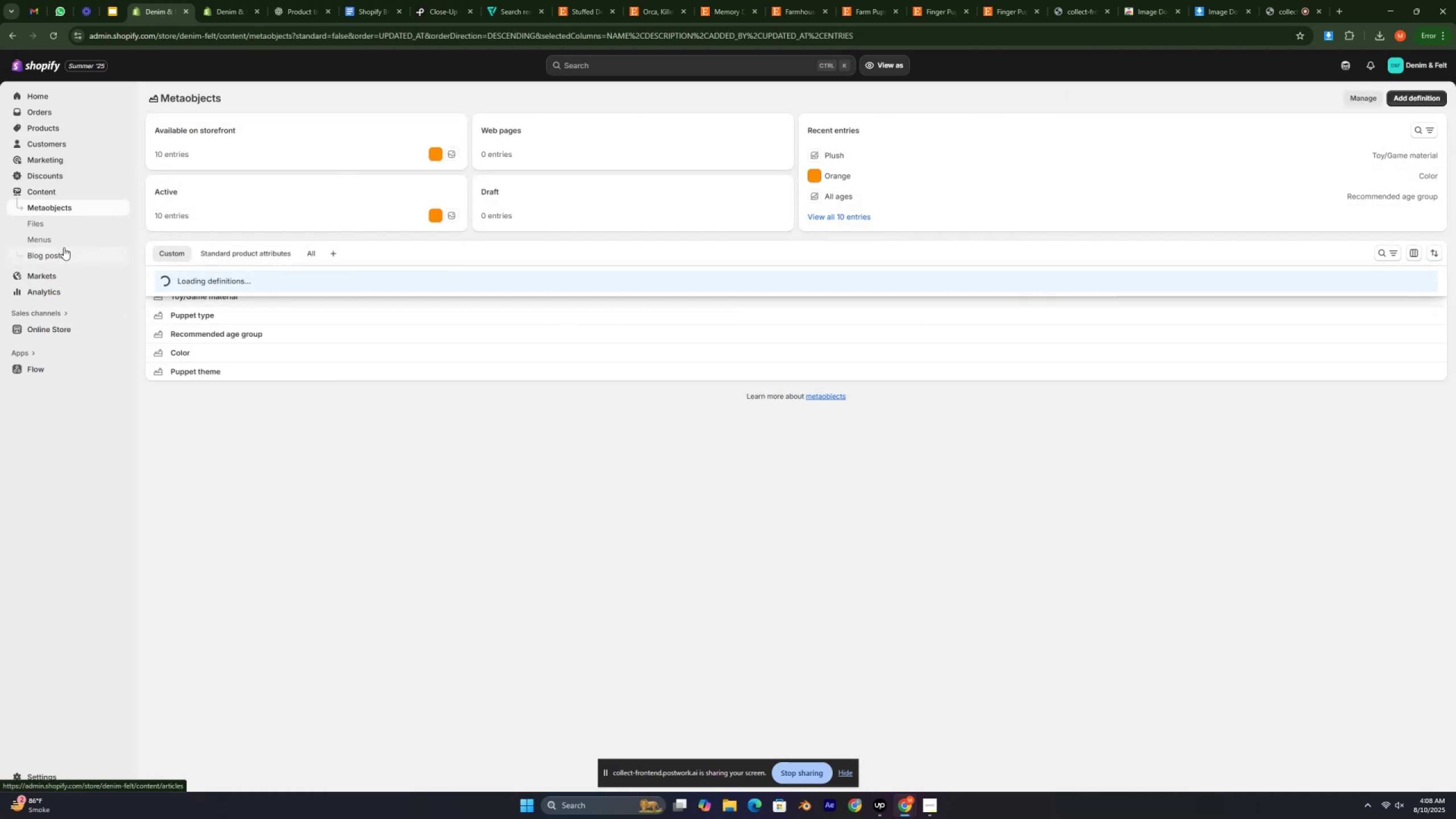 
left_click([64, 239])
 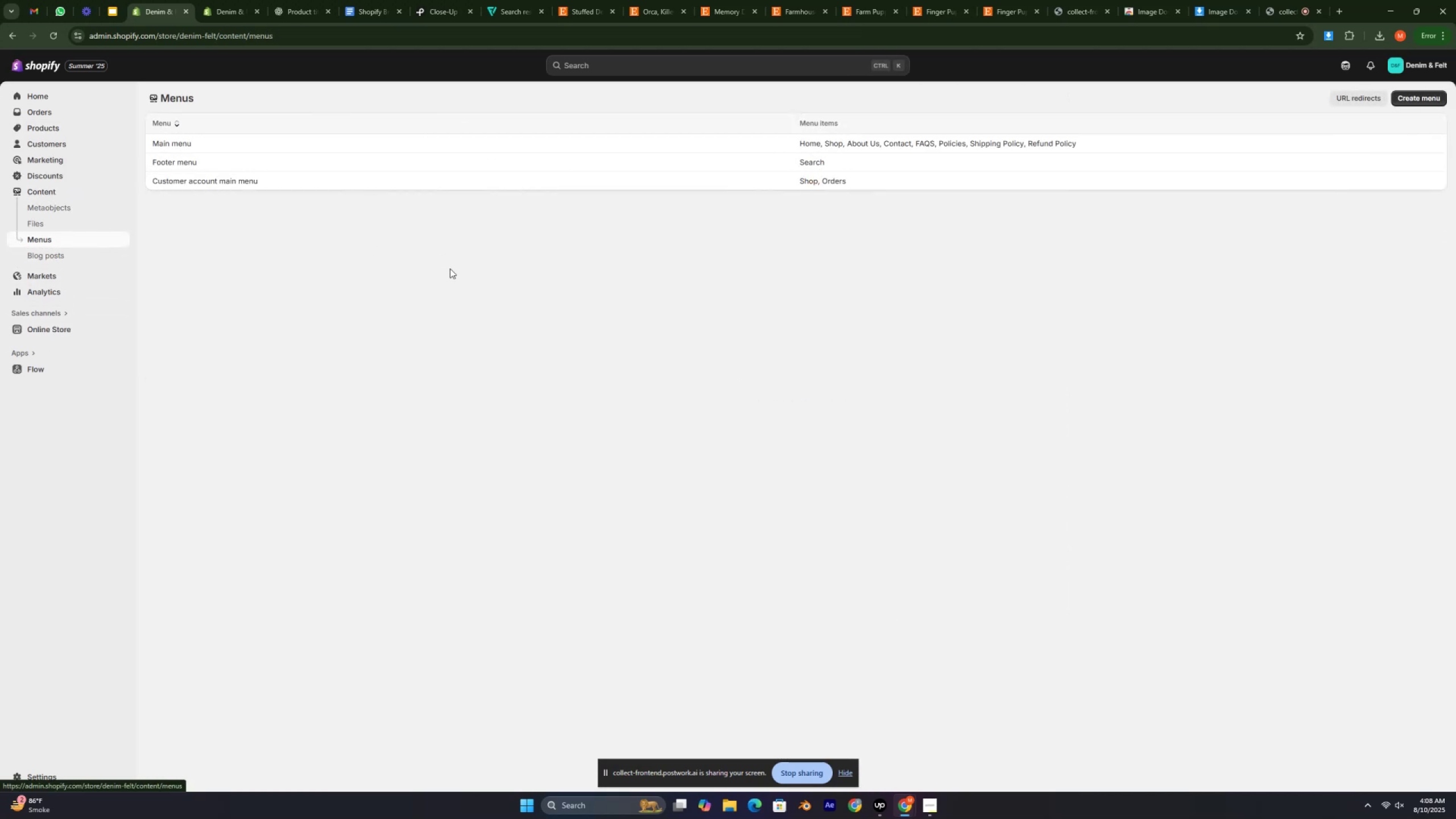 
double_click([355, 272])
 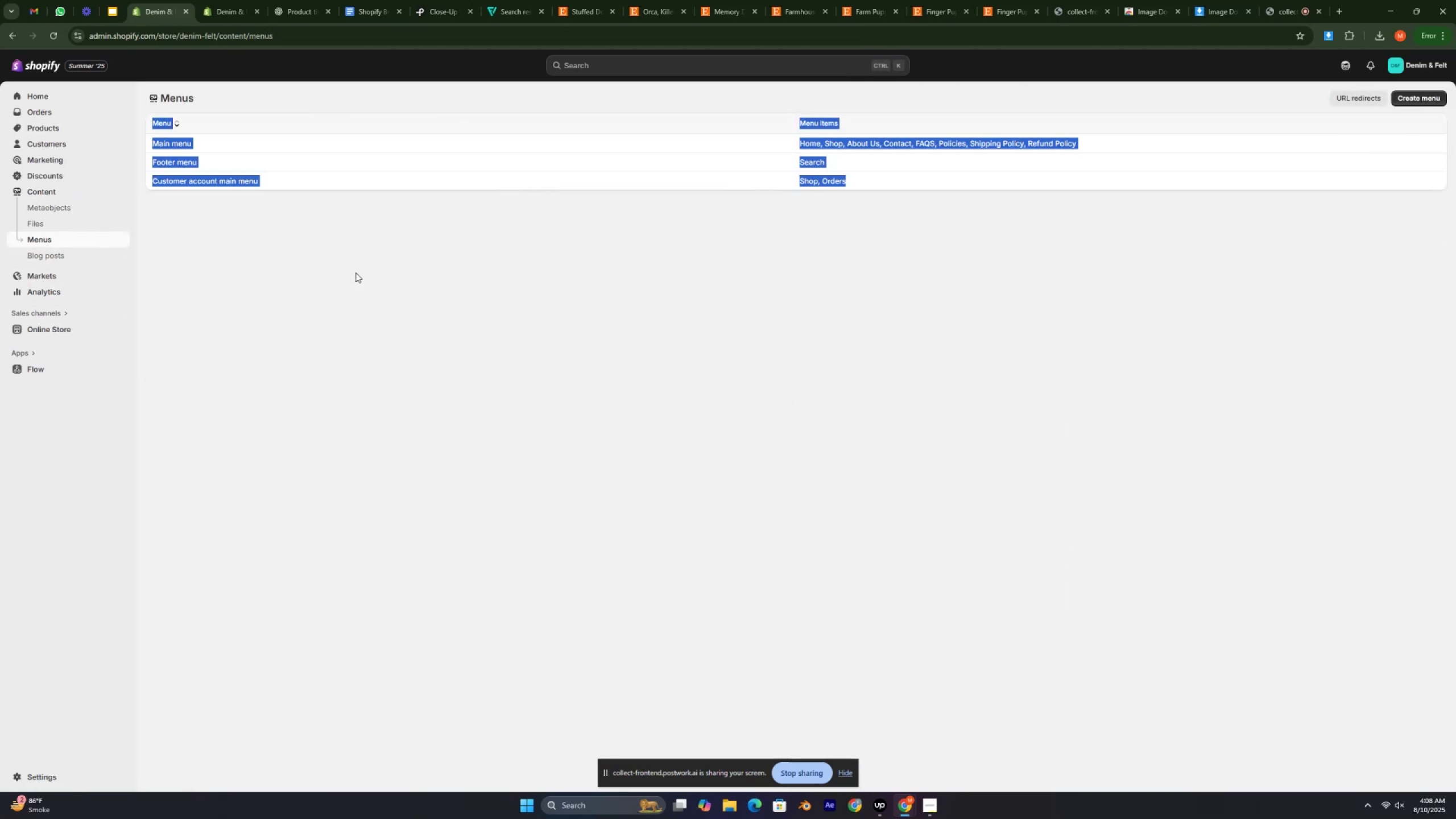 
triple_click([355, 272])
 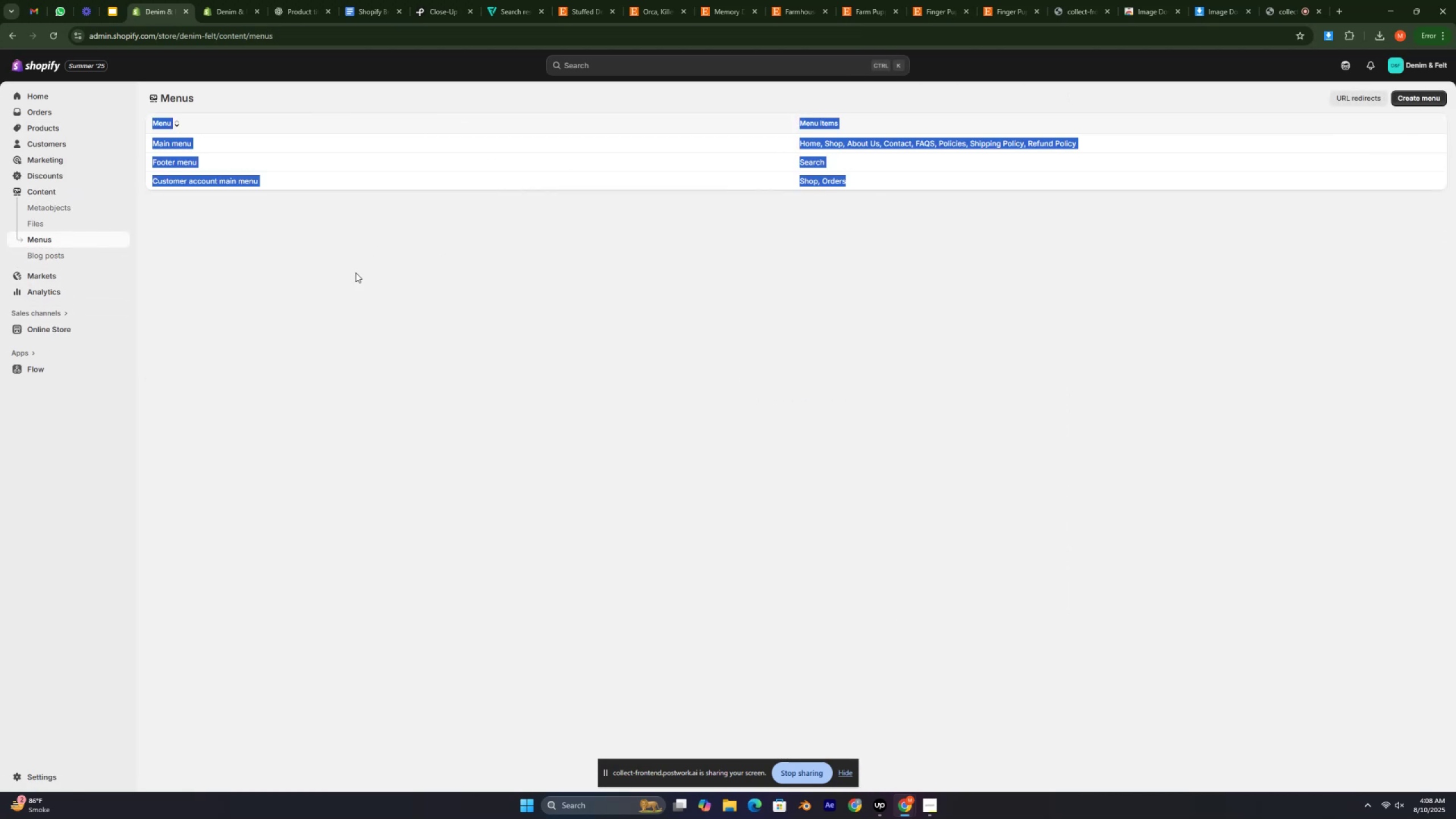 
right_click([355, 272])
 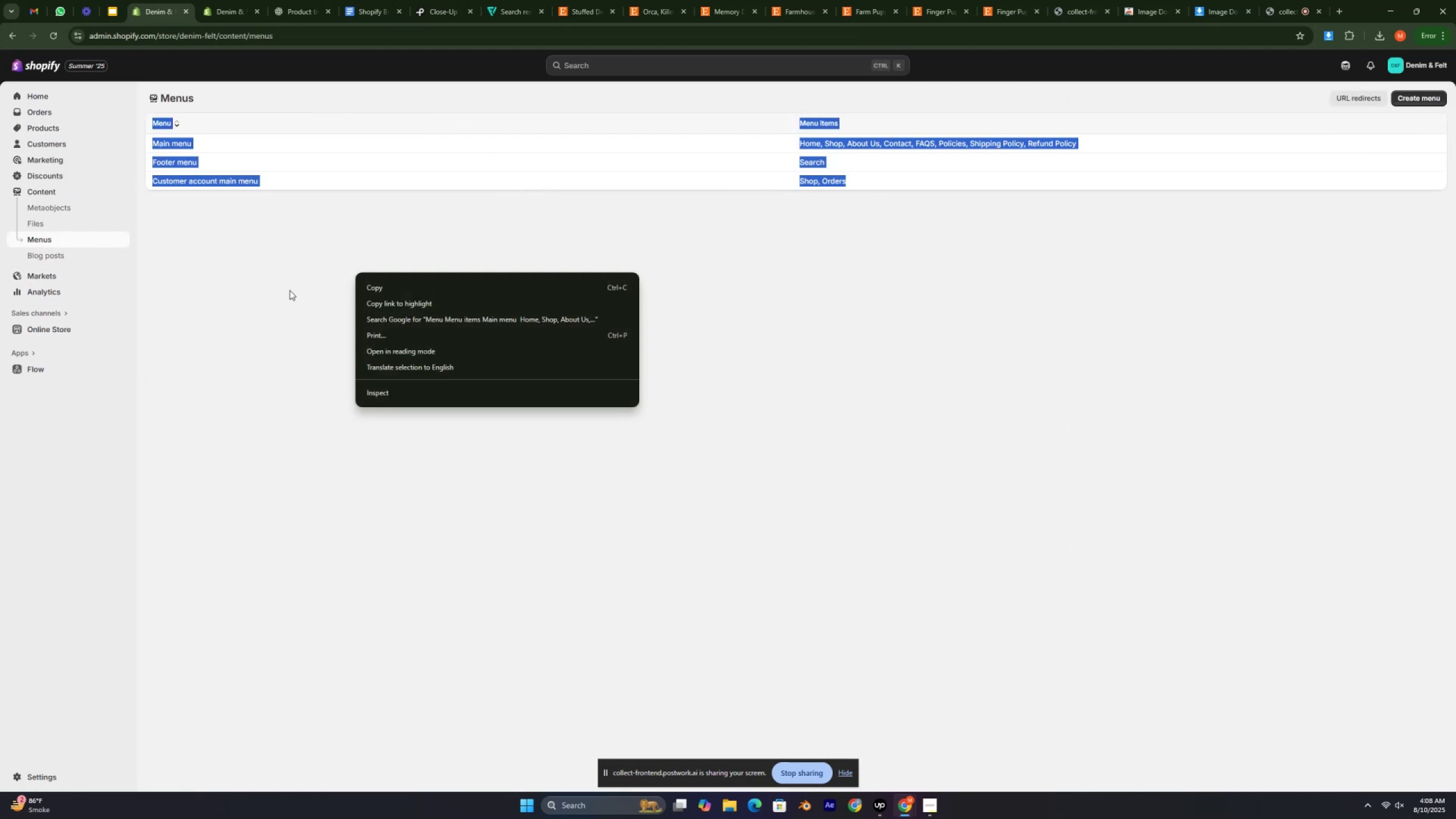 
left_click([277, 292])
 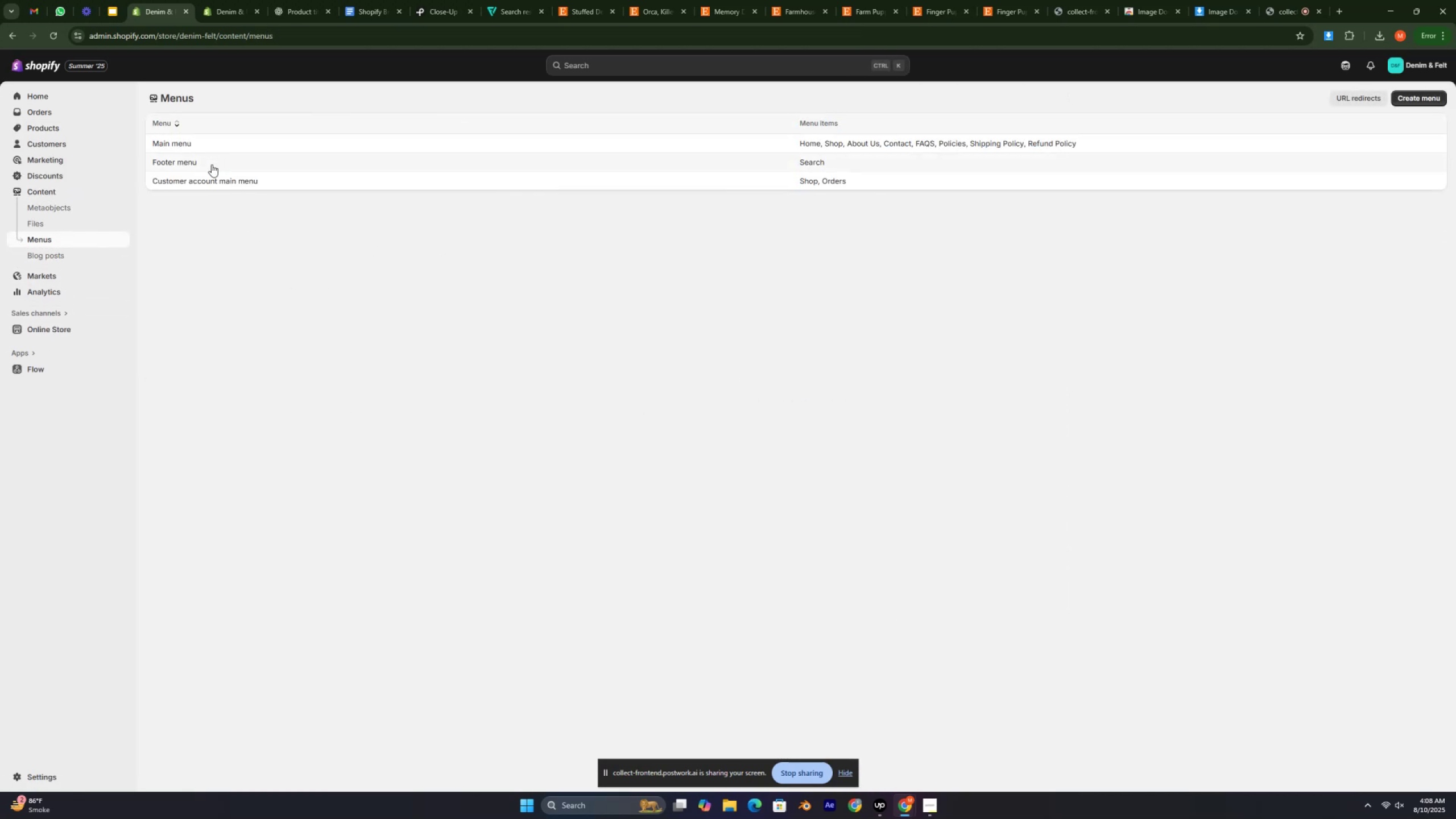 
left_click([212, 164])
 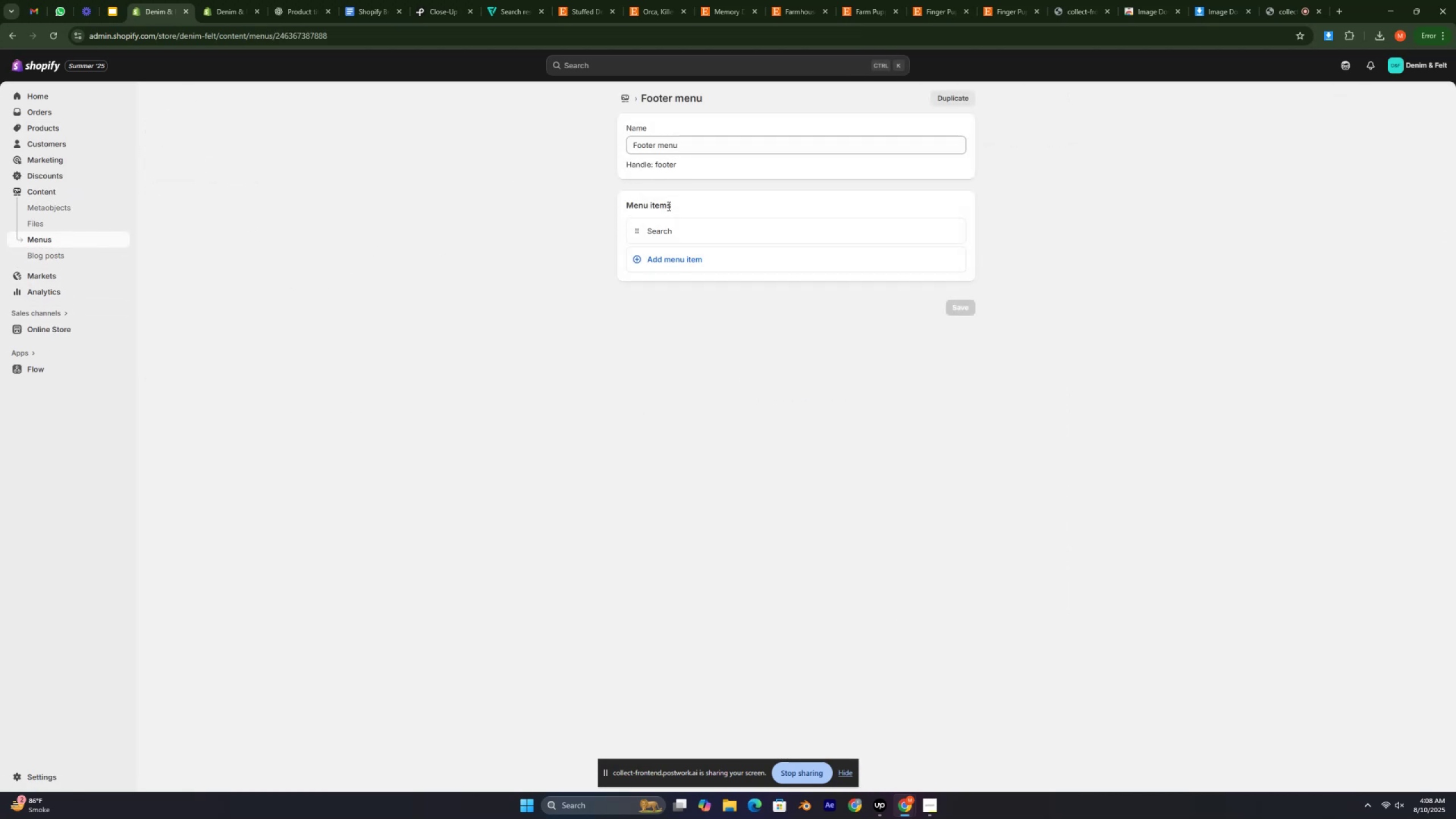 
left_click([657, 259])
 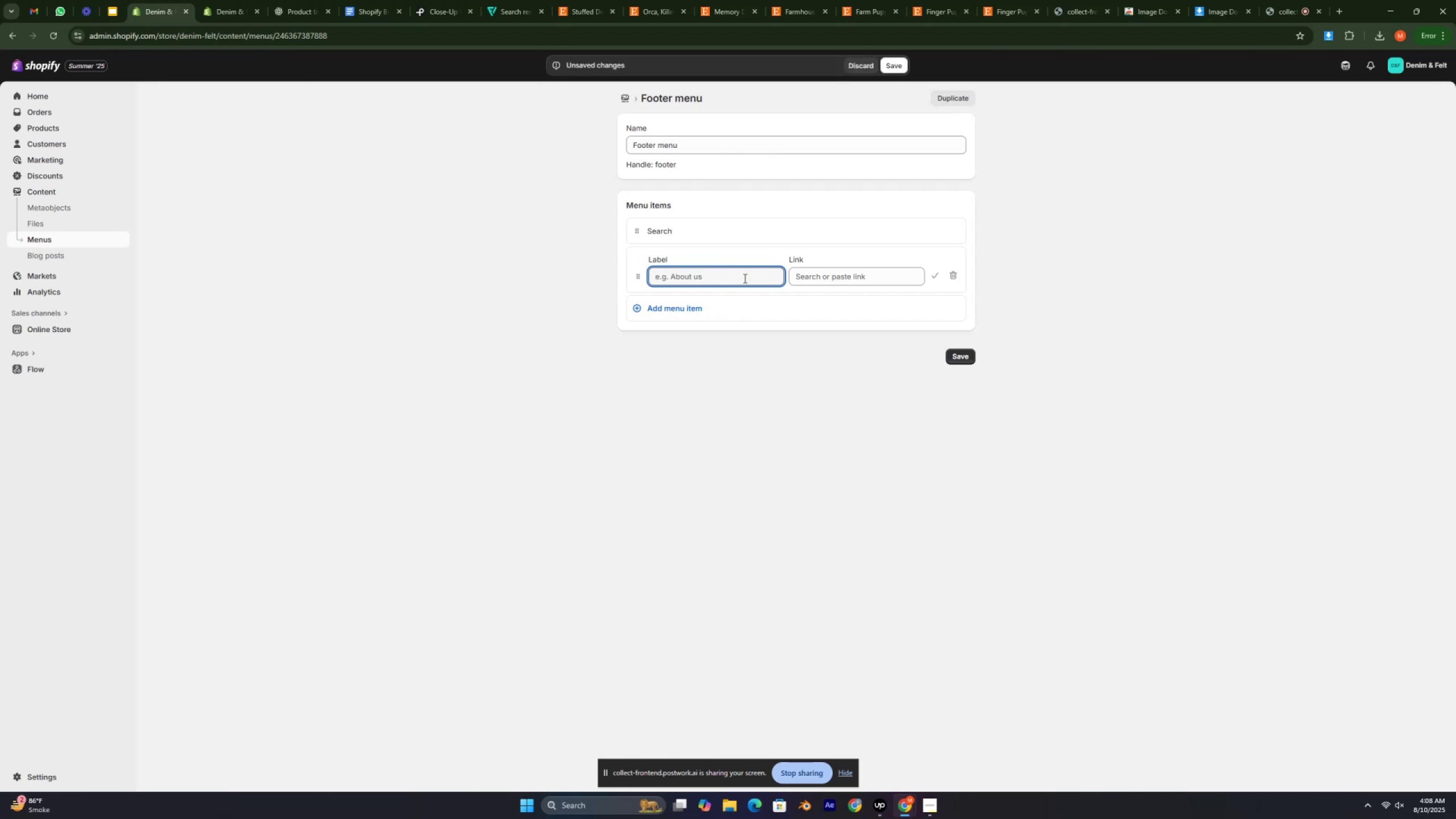 
left_click([827, 286])
 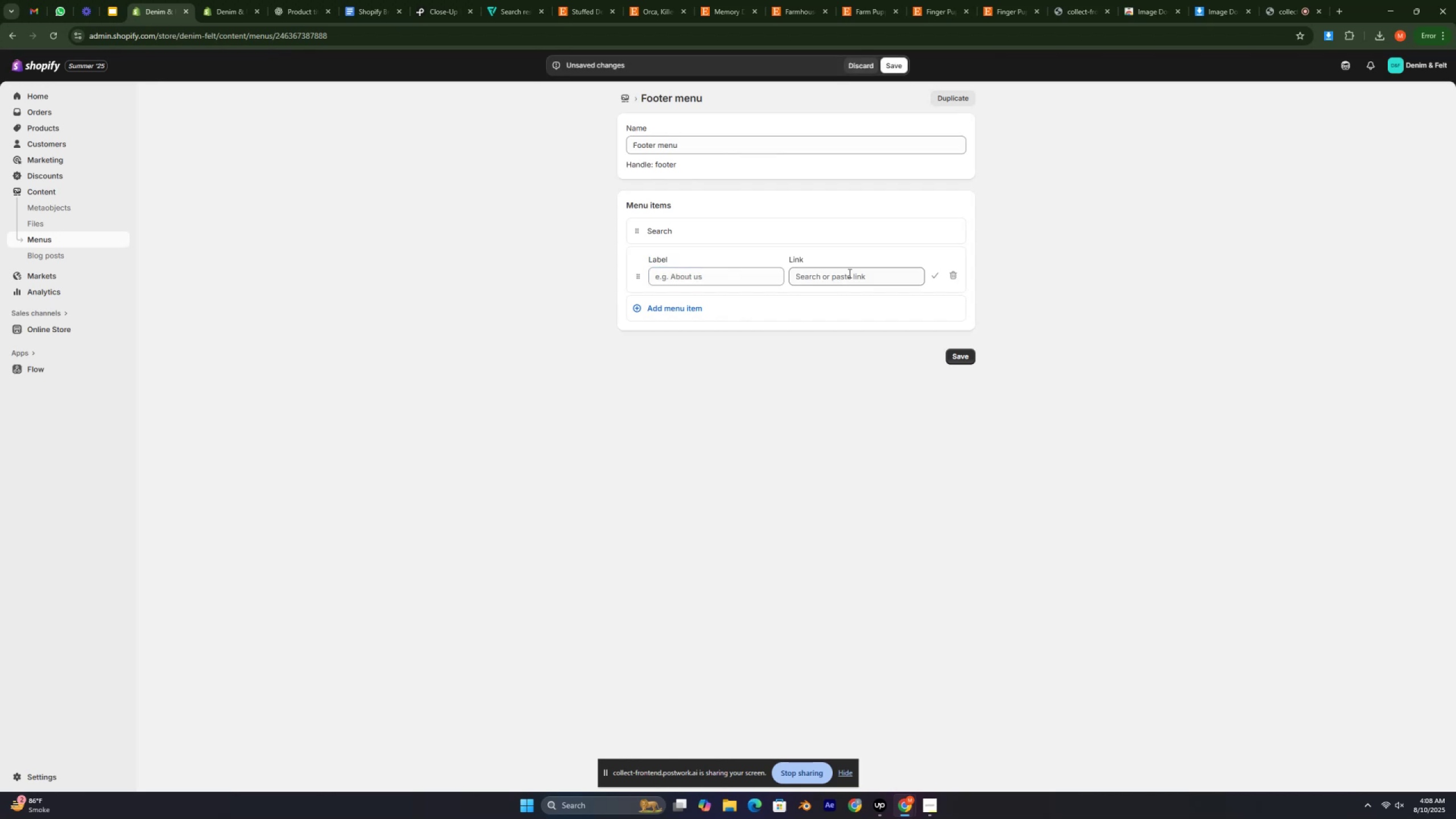 
left_click([849, 273])
 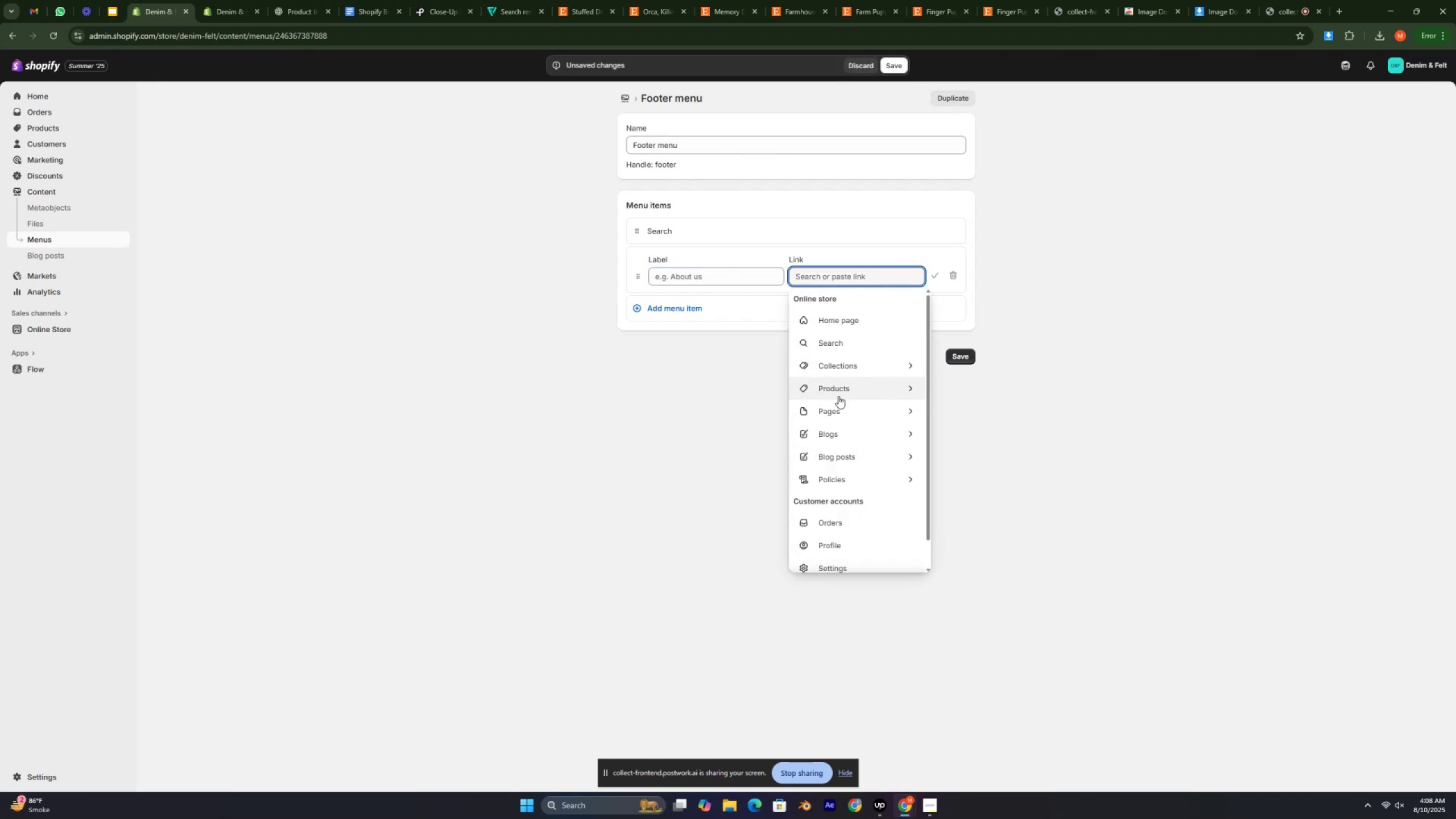 
left_click([839, 407])
 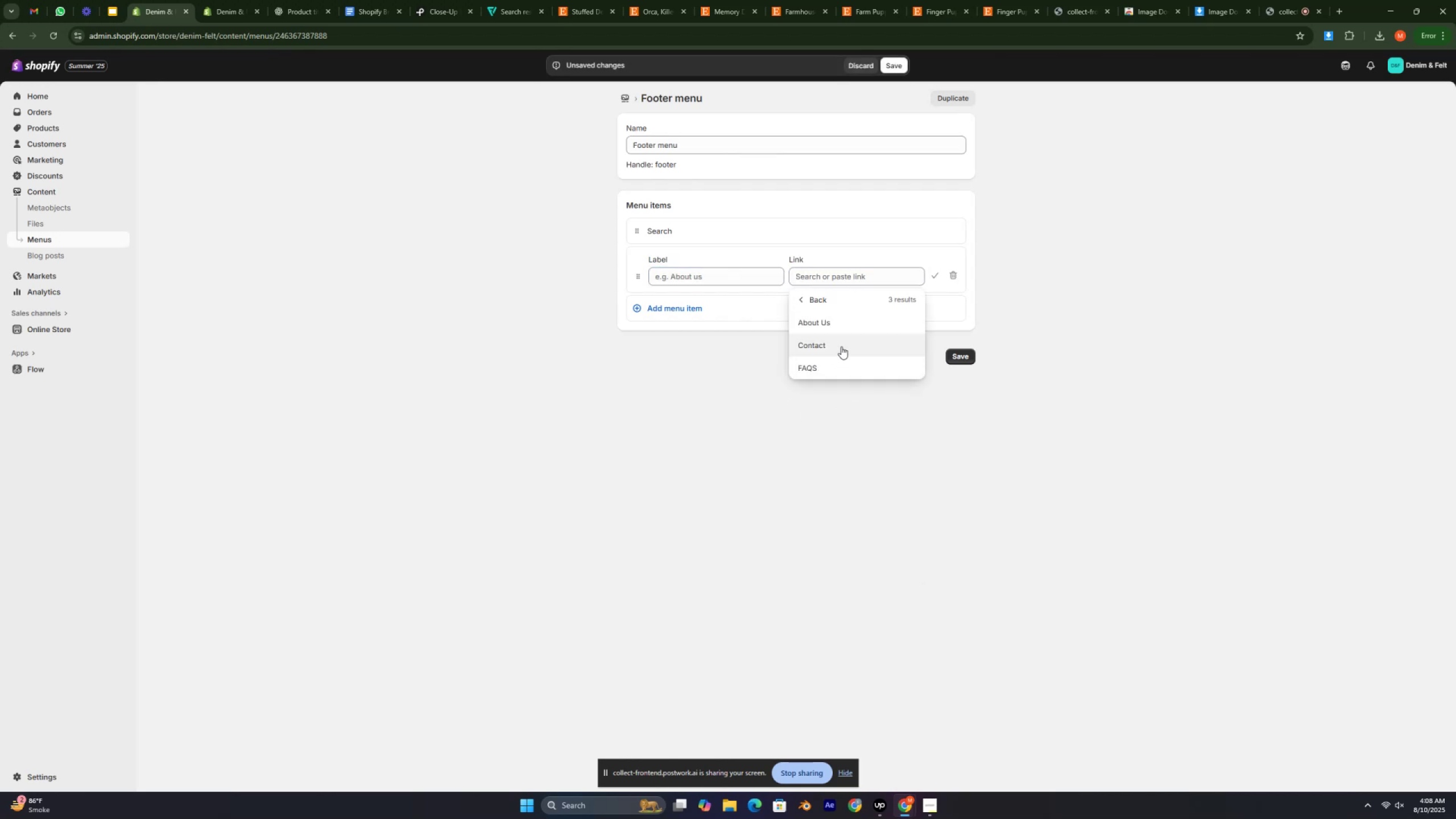 
left_click([842, 318])
 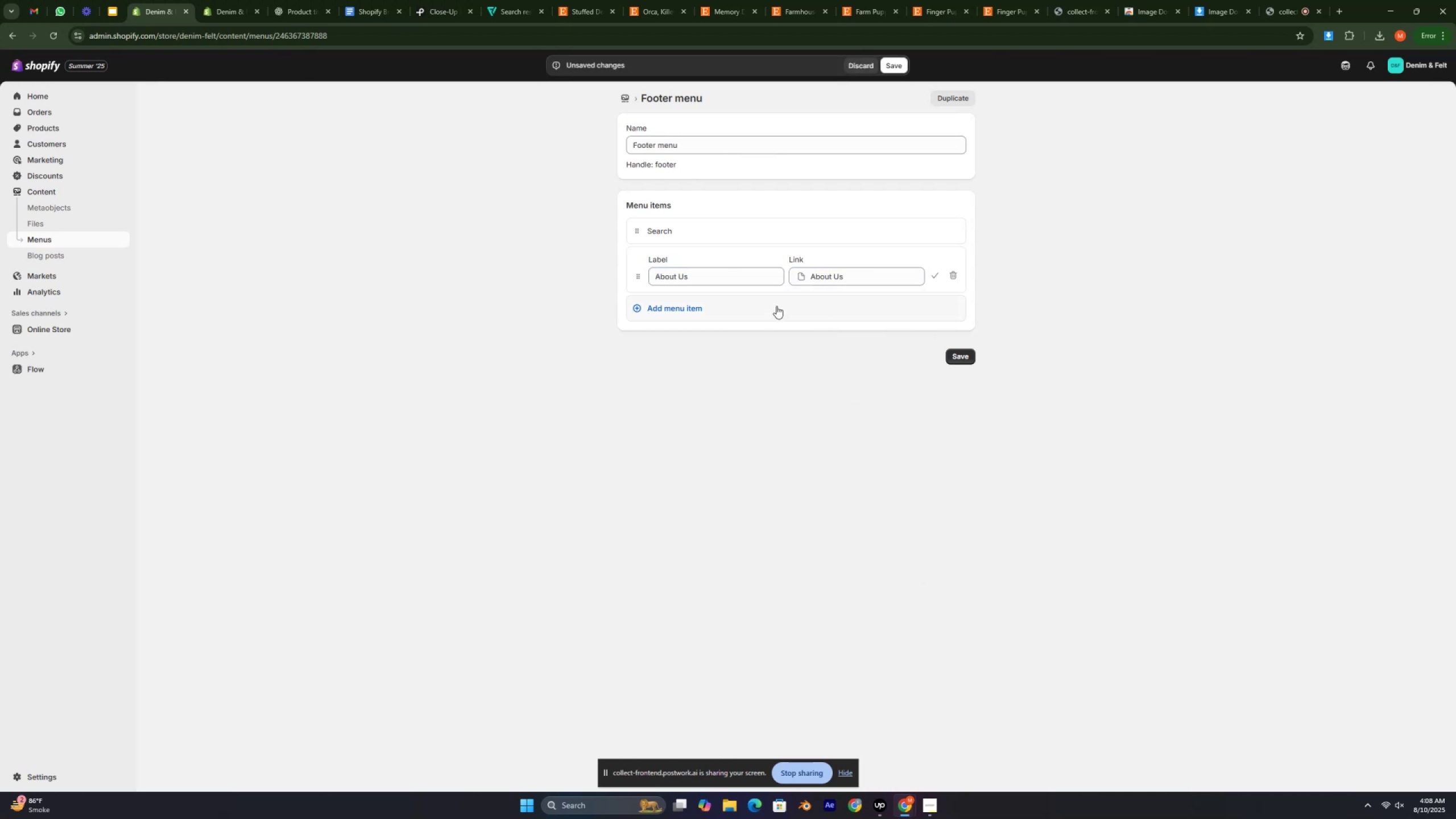 
left_click([753, 302])
 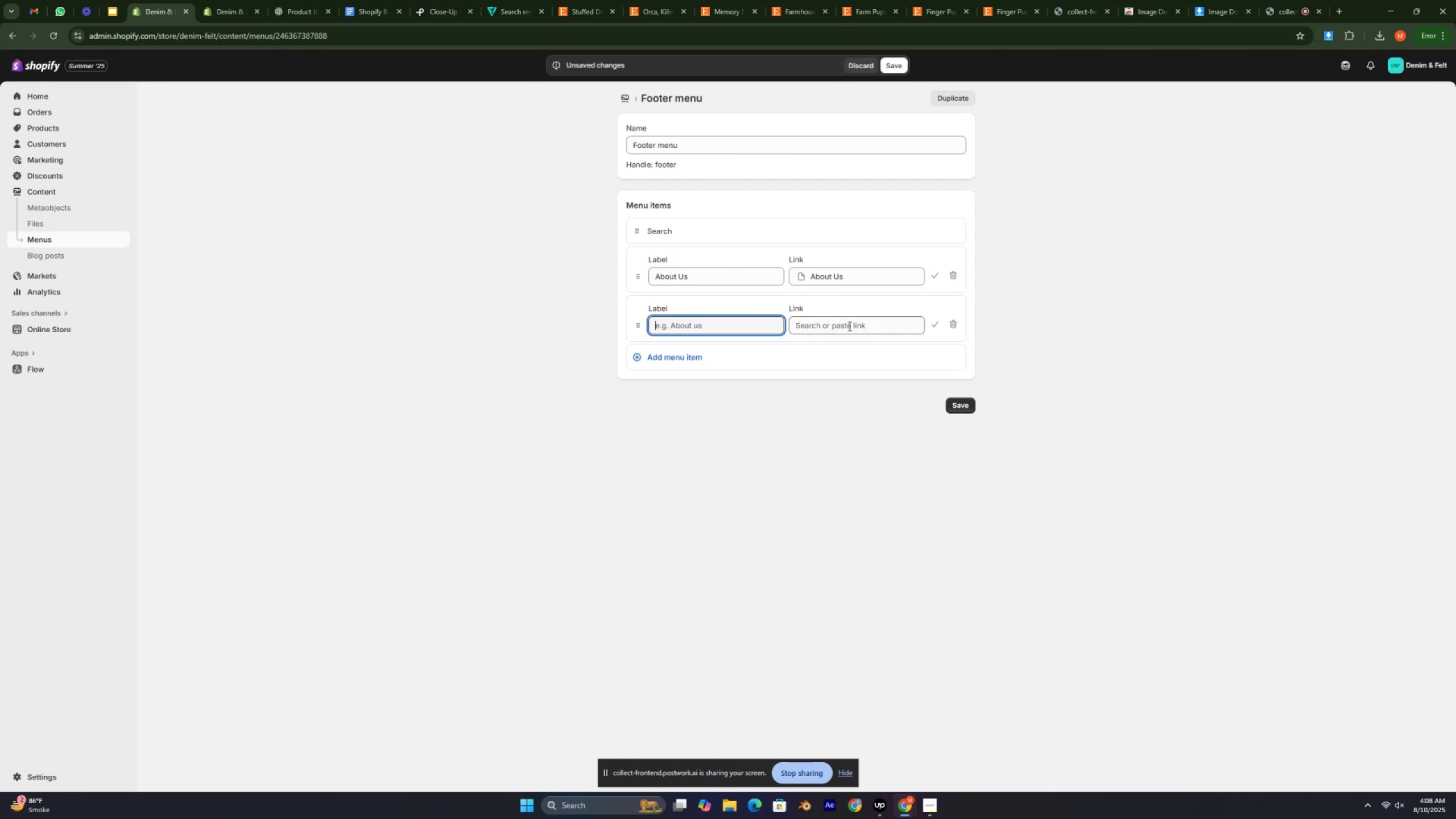 
left_click([853, 325])
 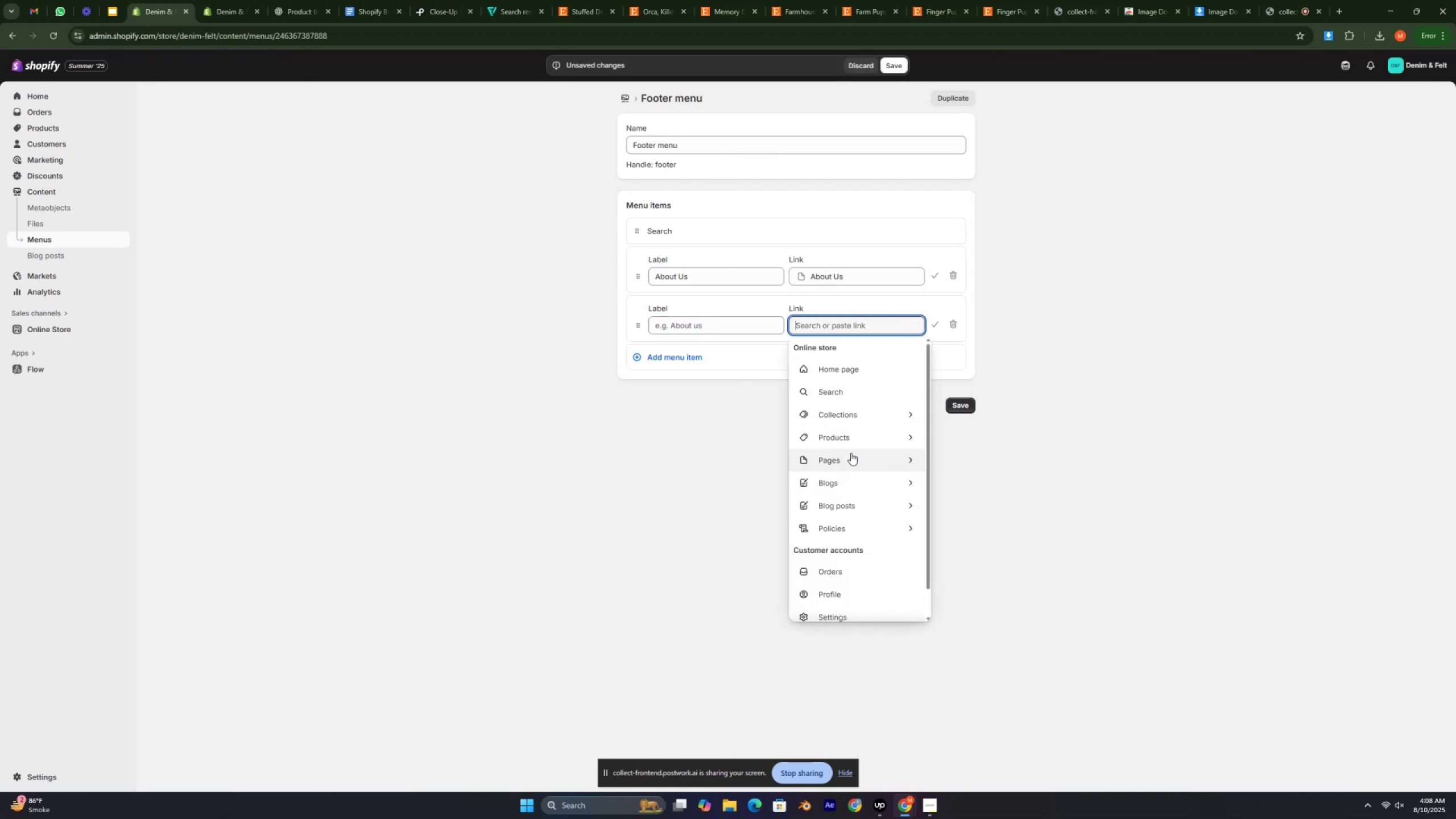 
left_click([851, 457])
 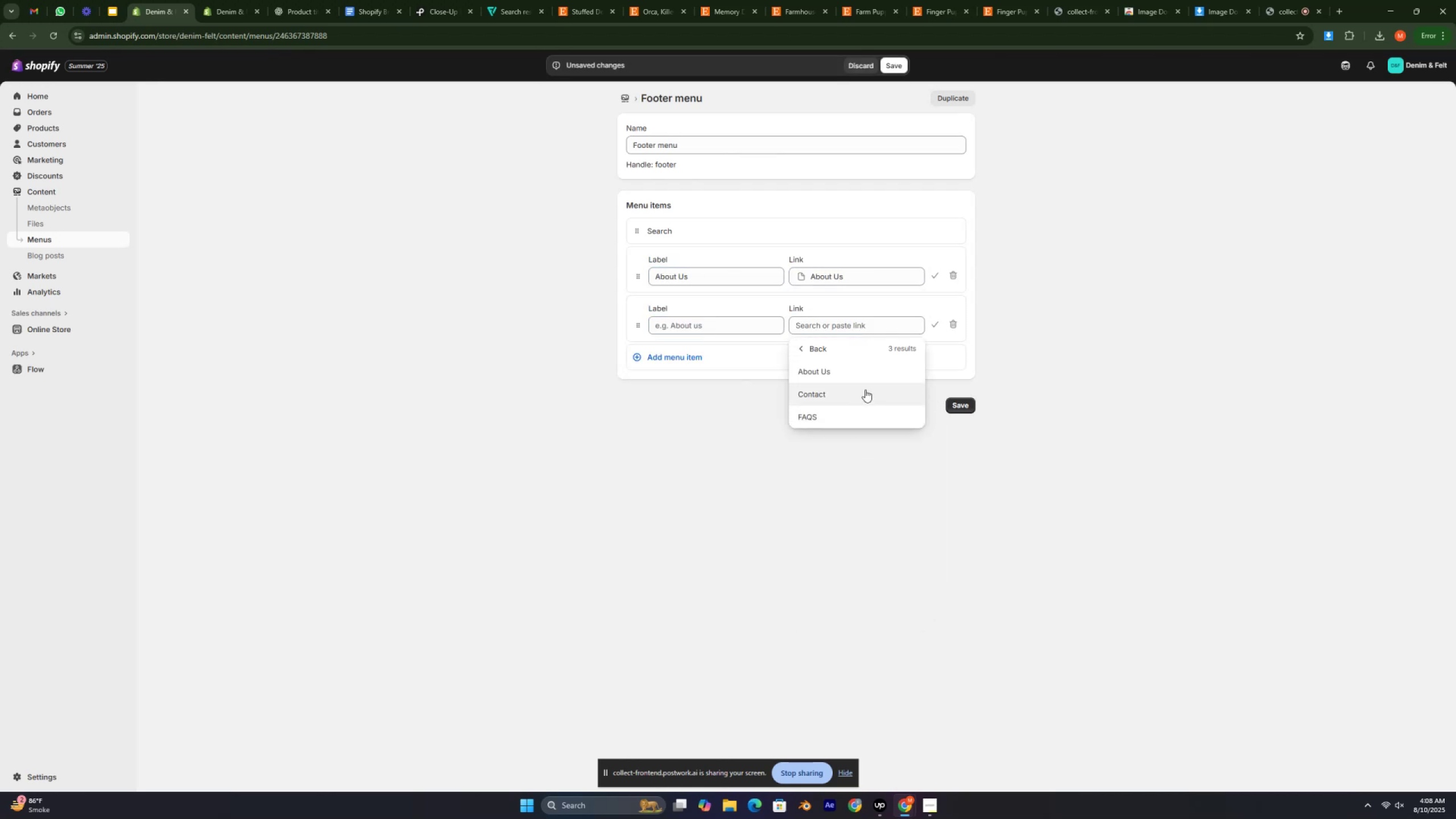 
left_click([865, 390])
 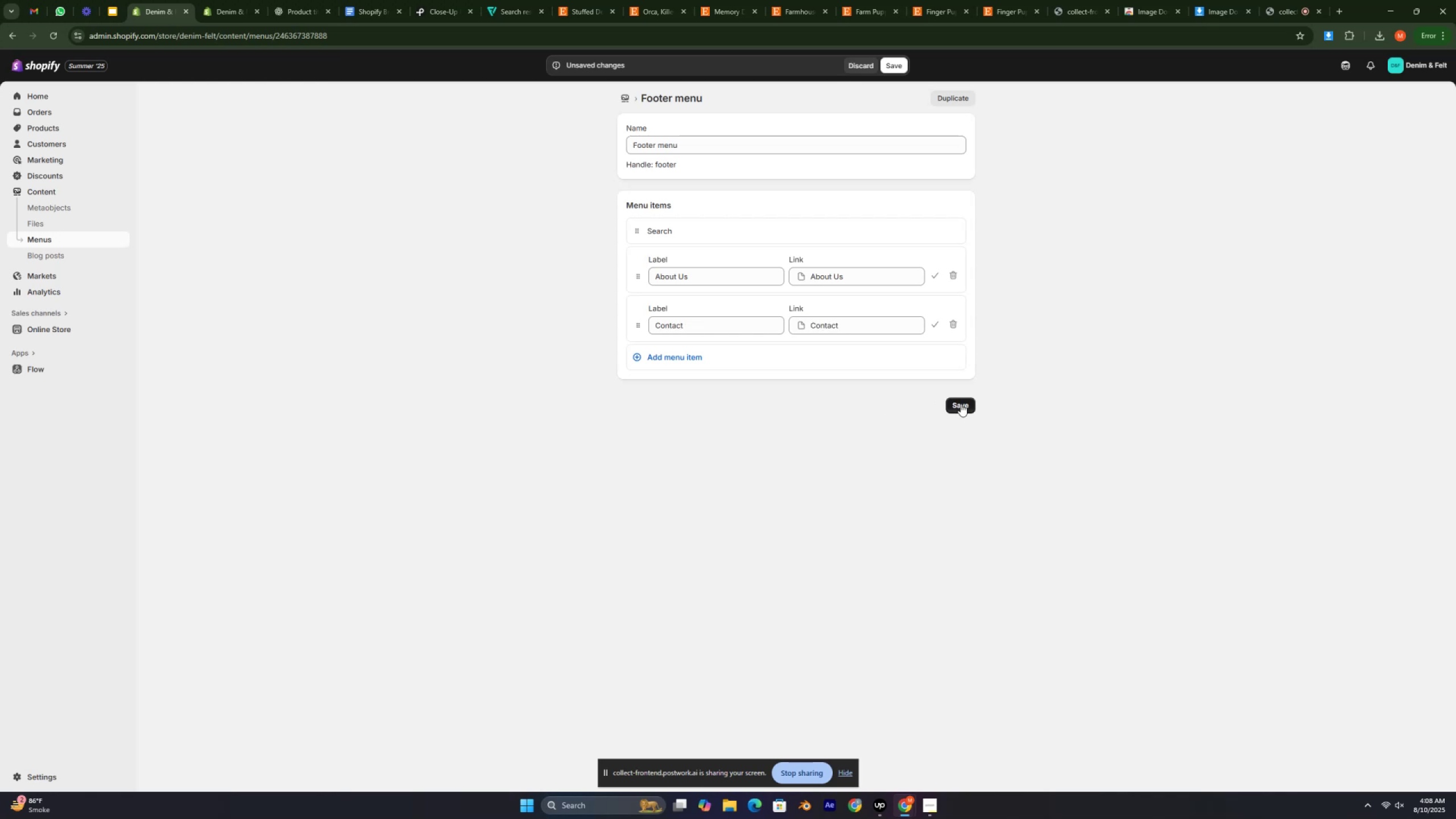 
left_click([961, 404])
 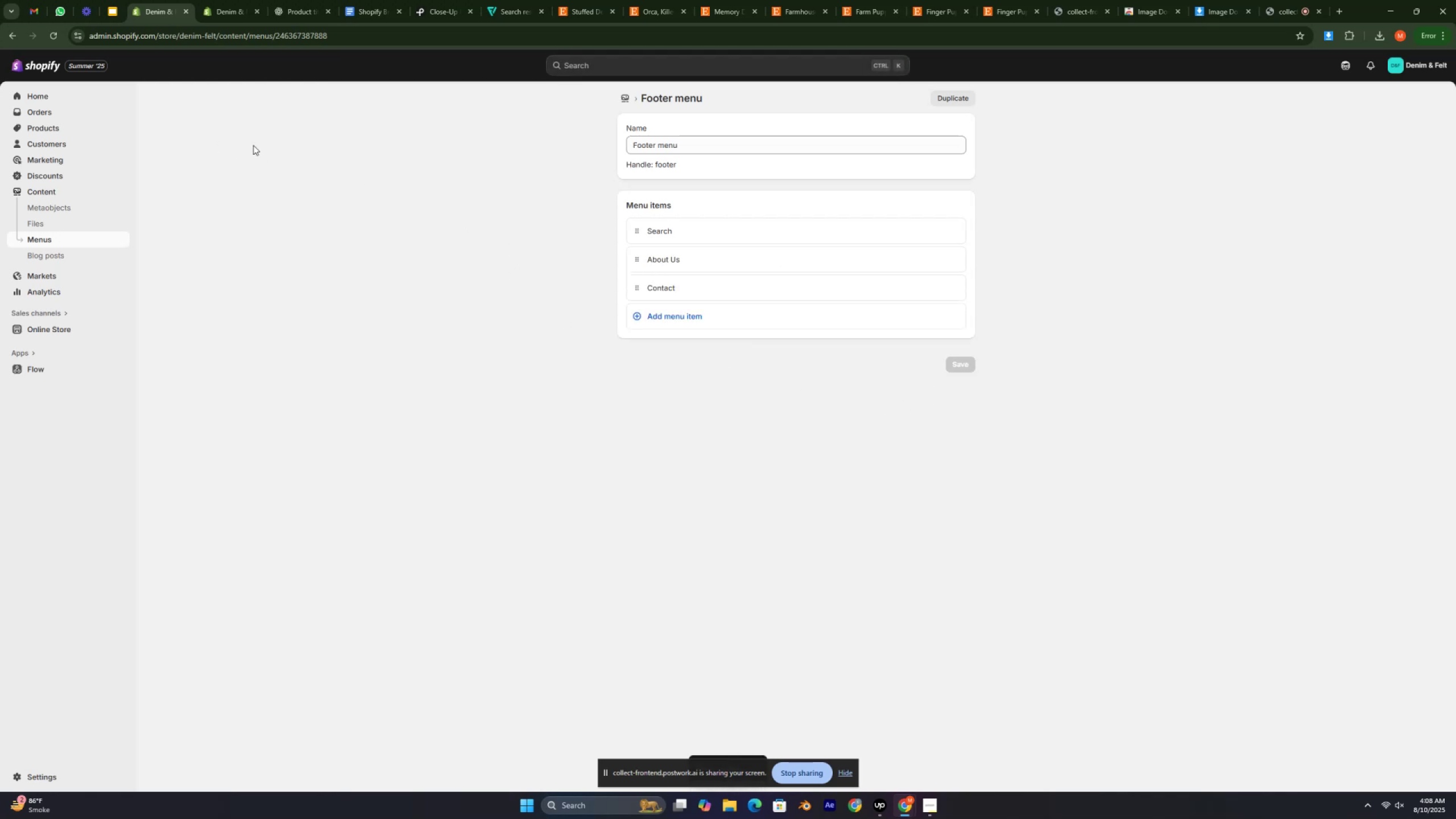 
left_click([622, 97])
 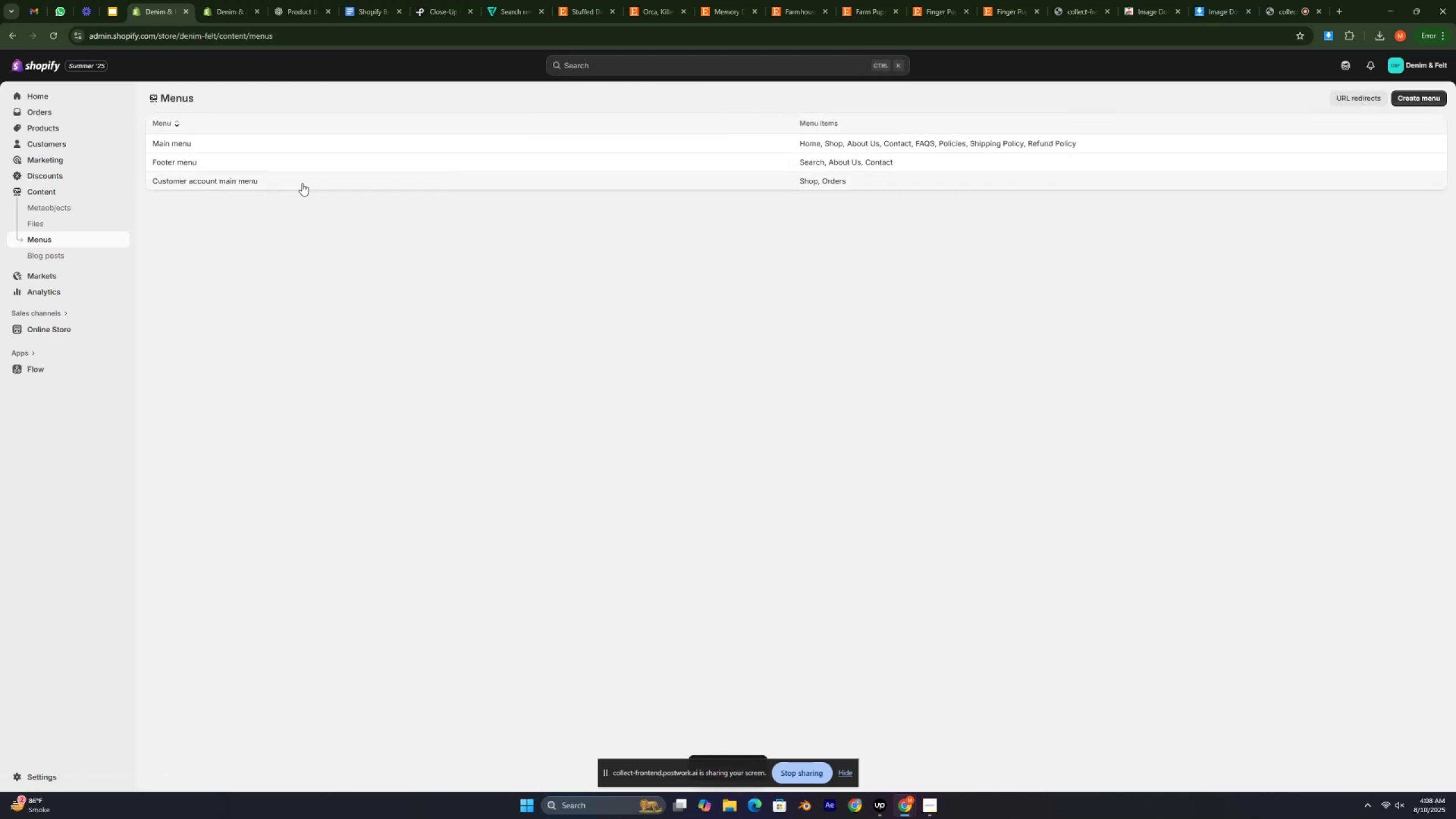 
left_click([313, 183])
 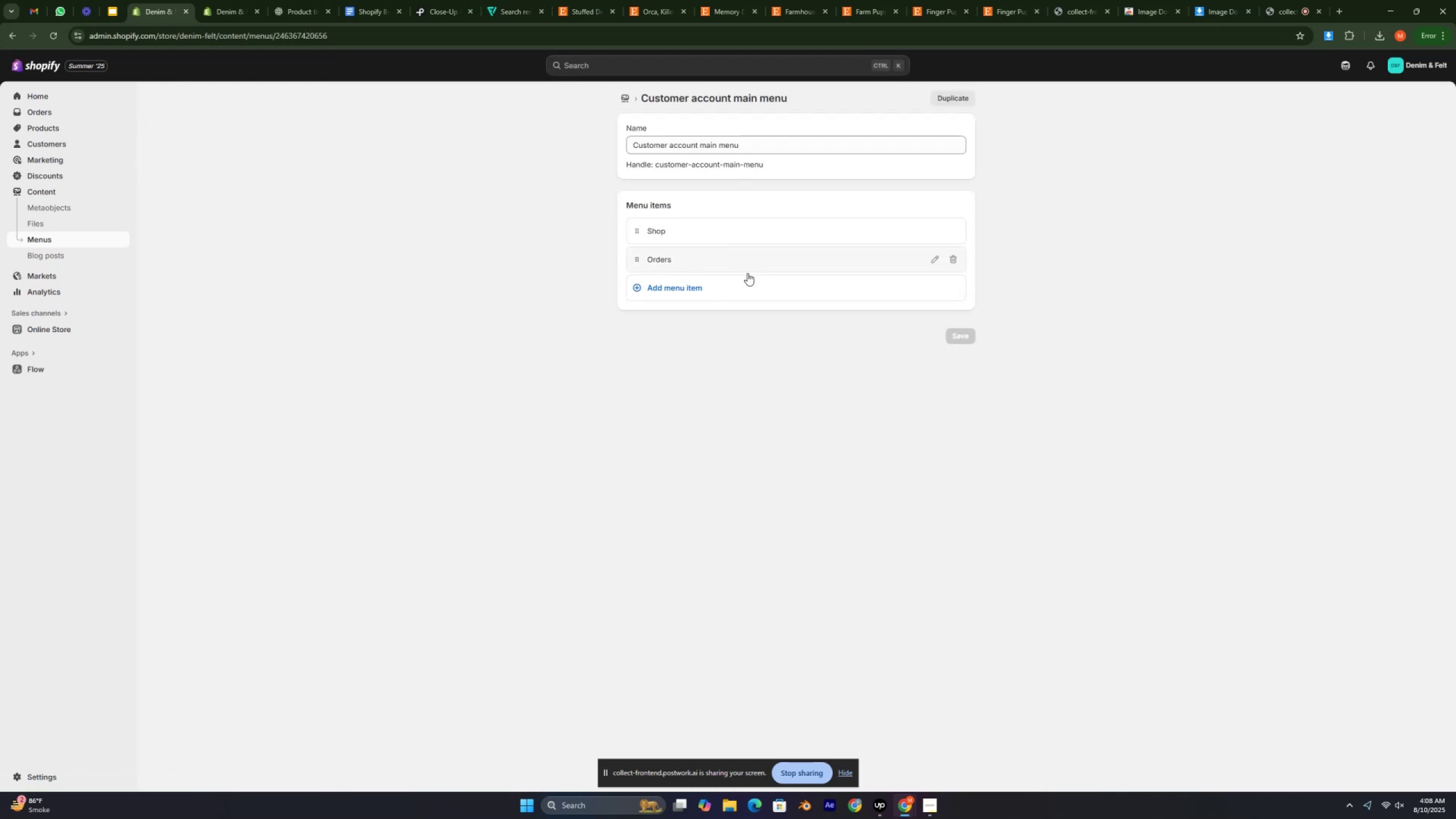 
left_click([747, 291])
 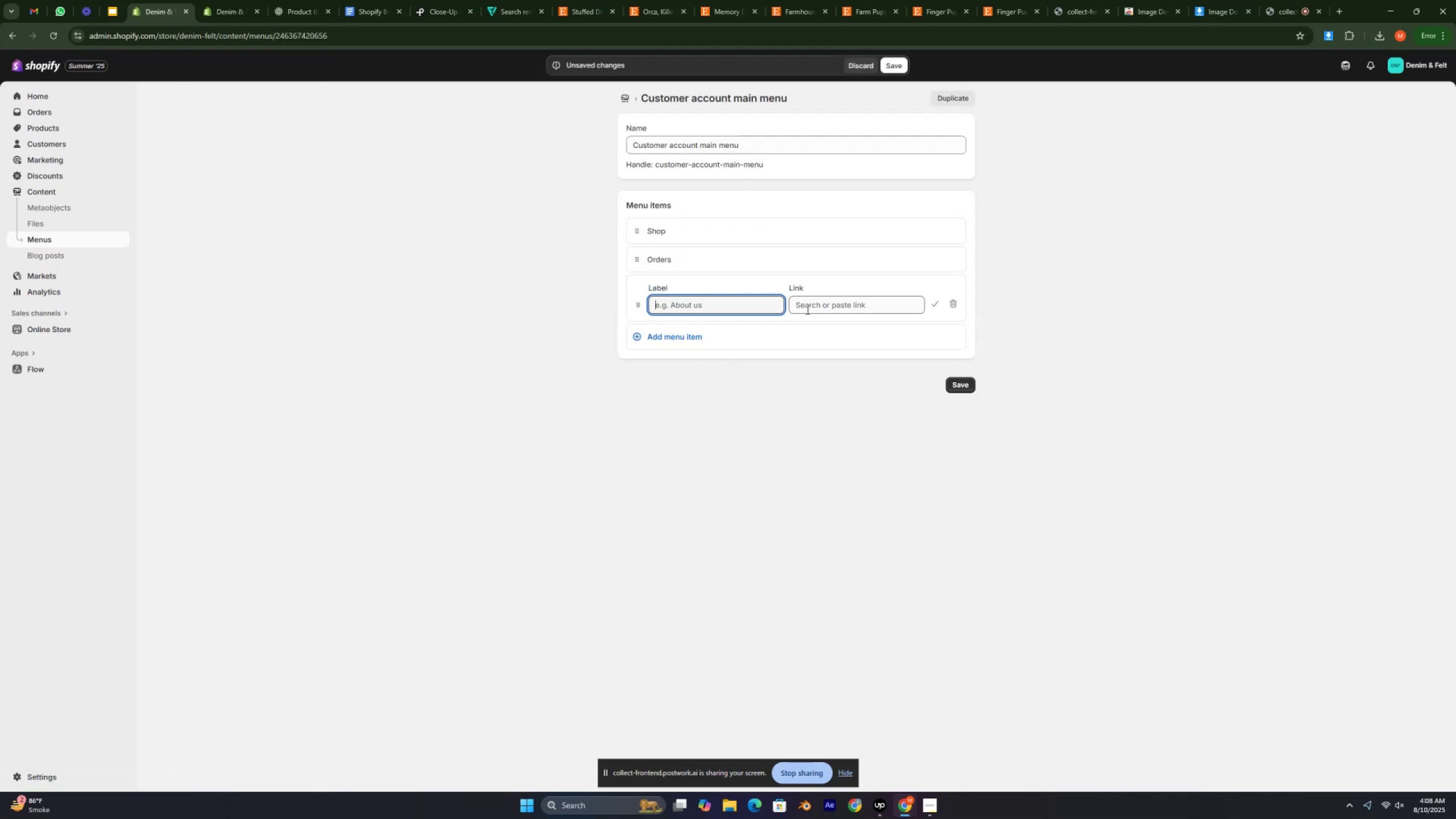 
left_click([835, 308])
 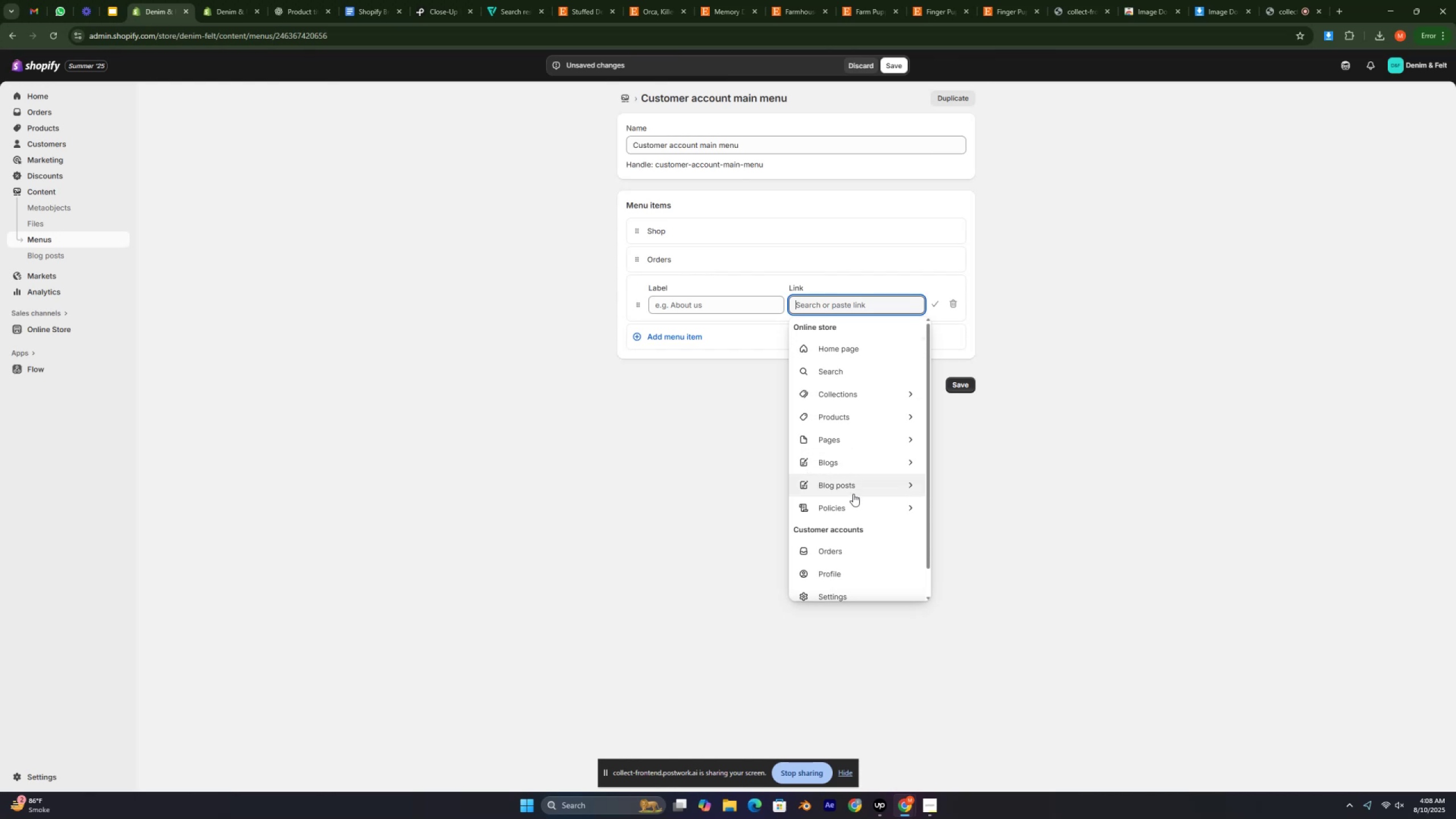 
left_click([853, 502])
 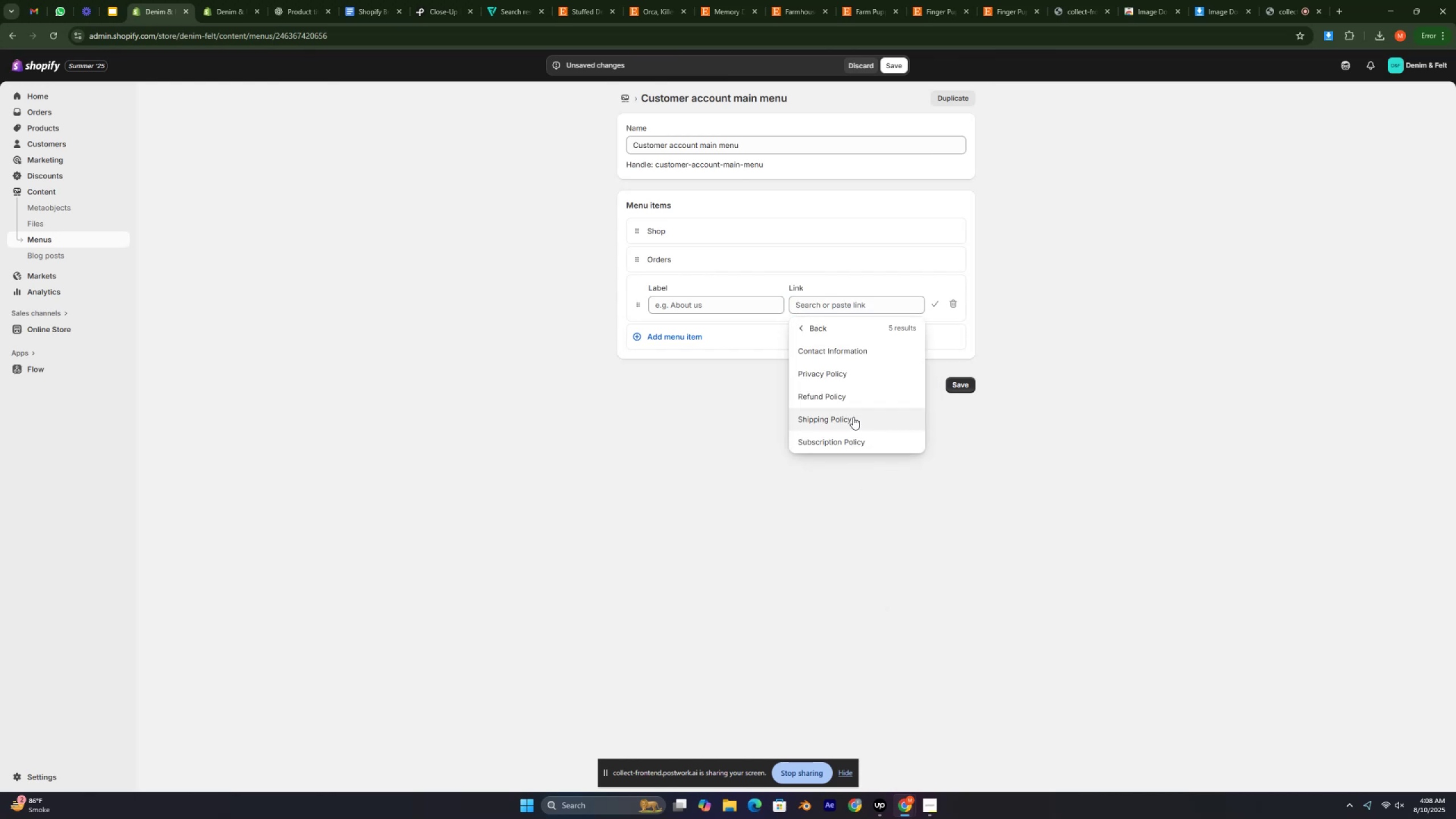 
left_click([853, 417])
 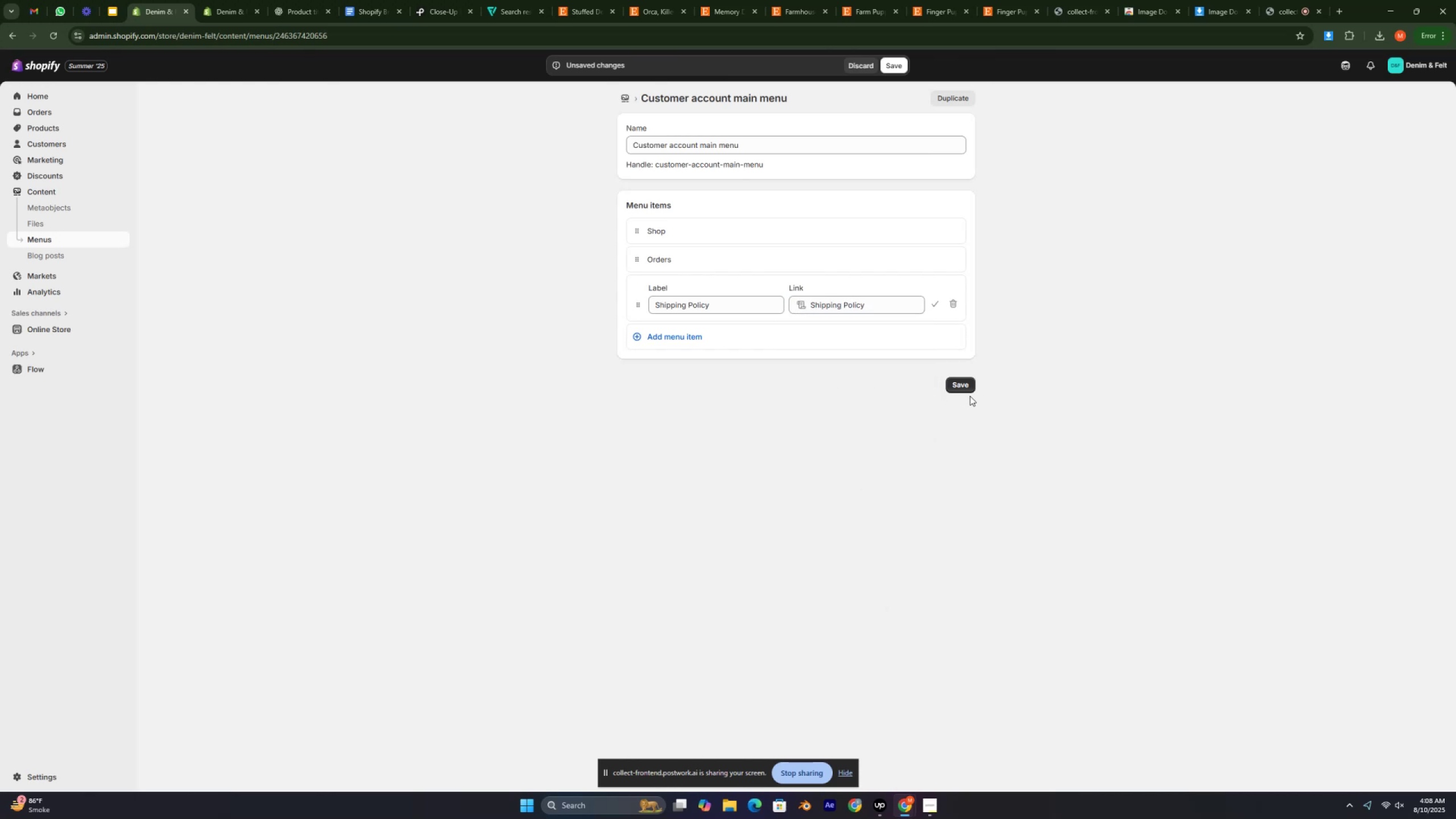 
left_click([965, 387])
 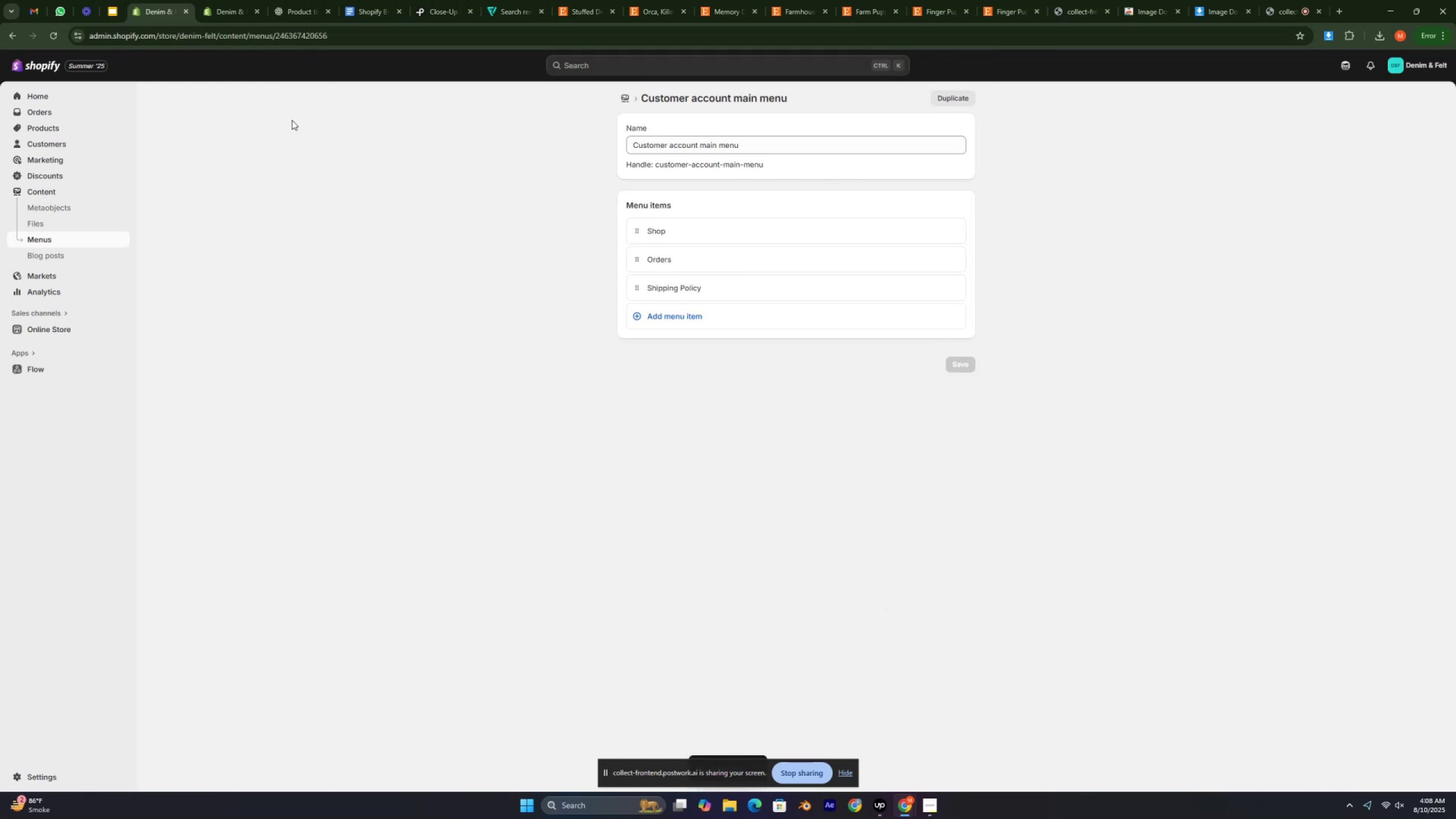 
left_click([237, 0])
 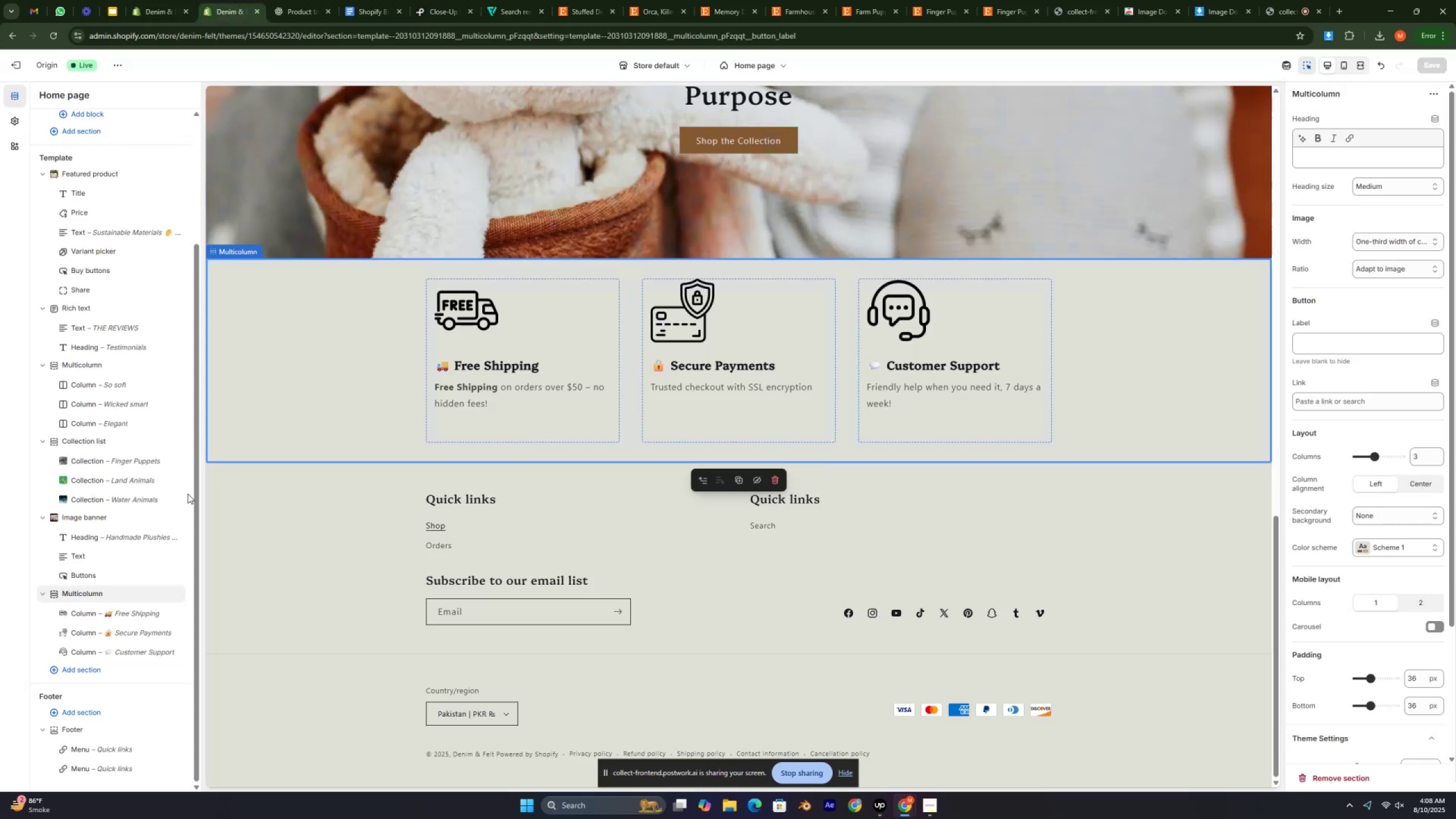 
scroll: coordinate [119, 703], scroll_direction: down, amount: 7.0
 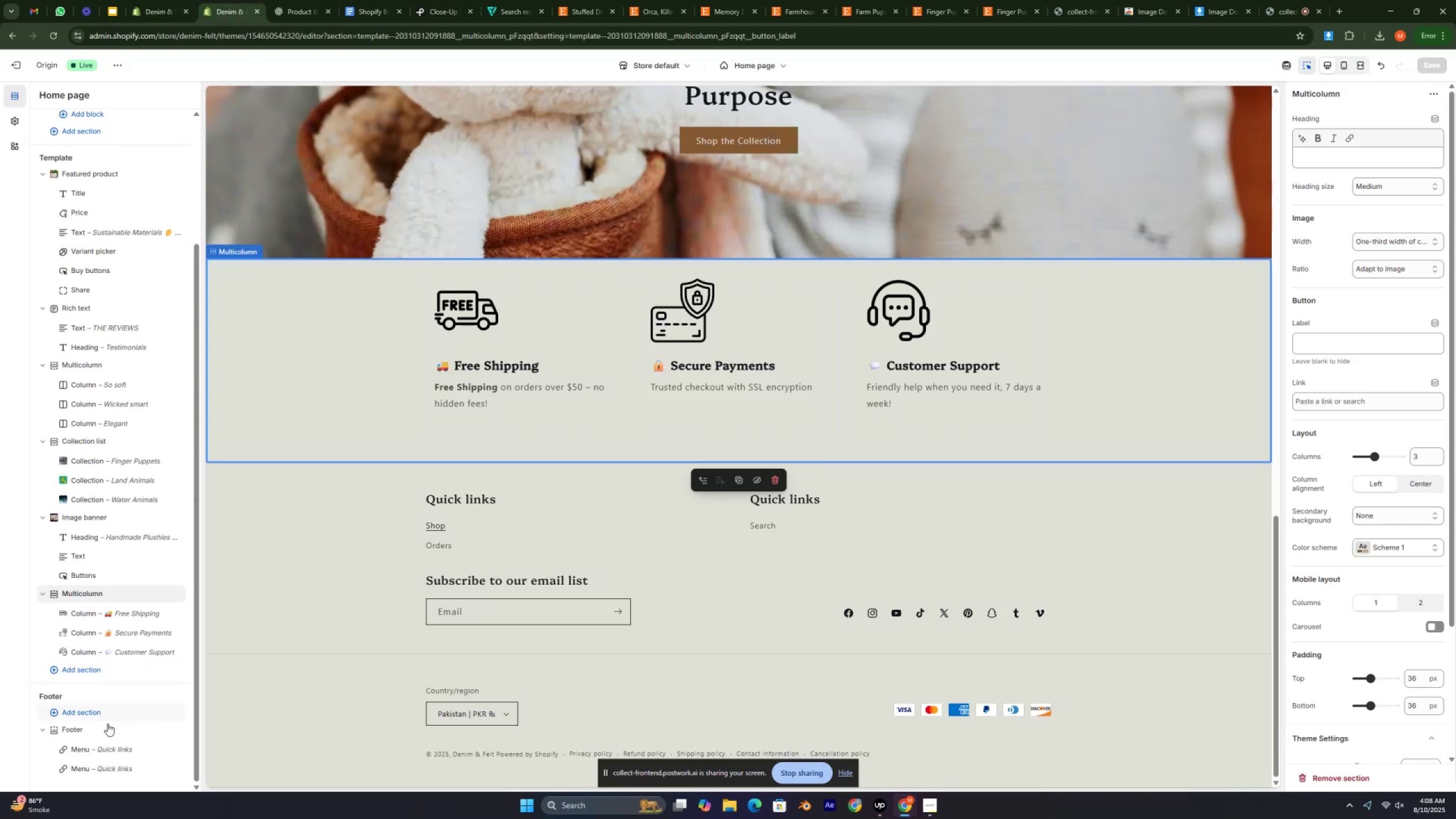 
mouse_move([83, 754])
 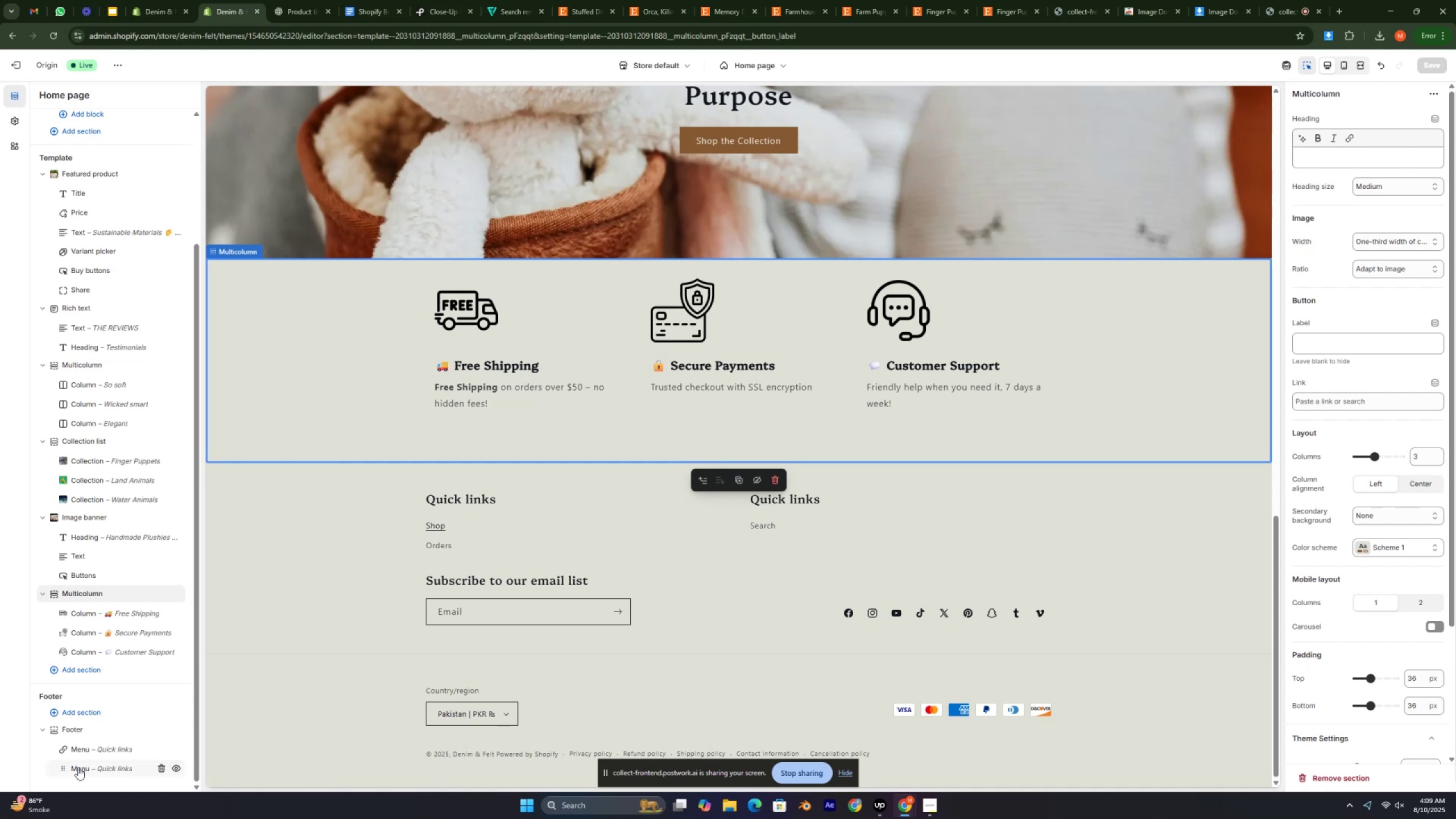 
mouse_move([114, 776])
 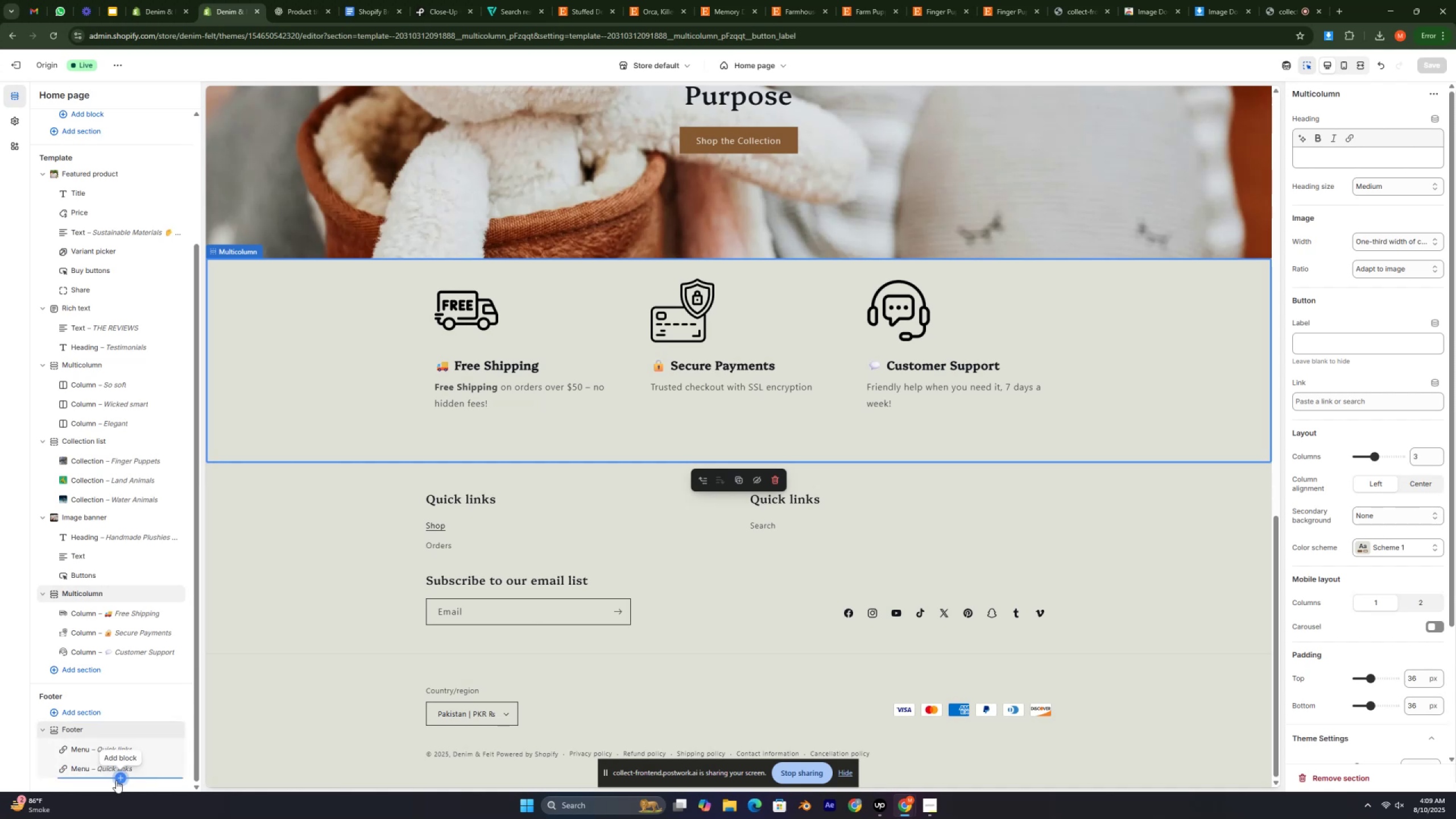 
left_click([116, 780])
 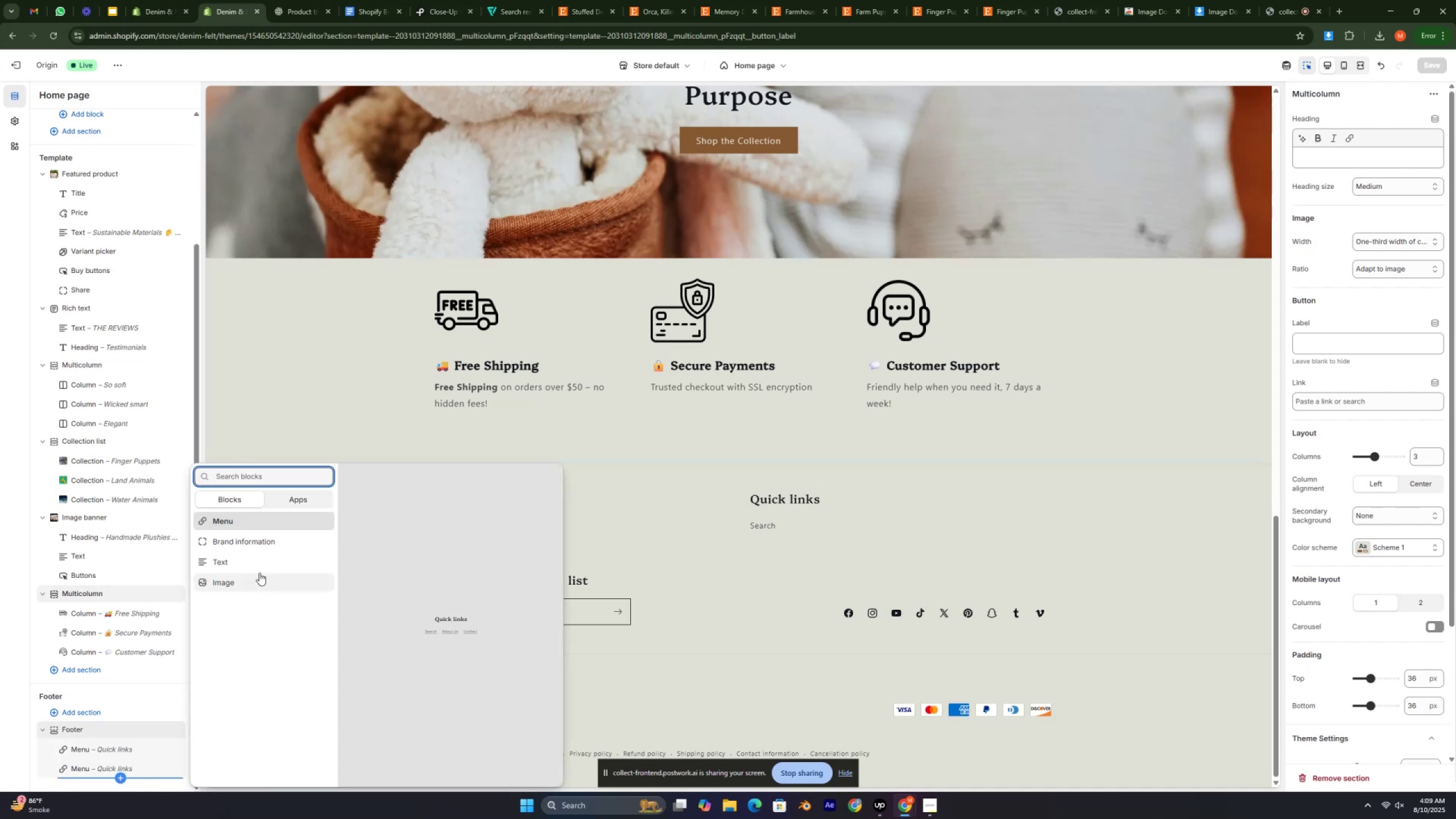 
left_click([270, 539])
 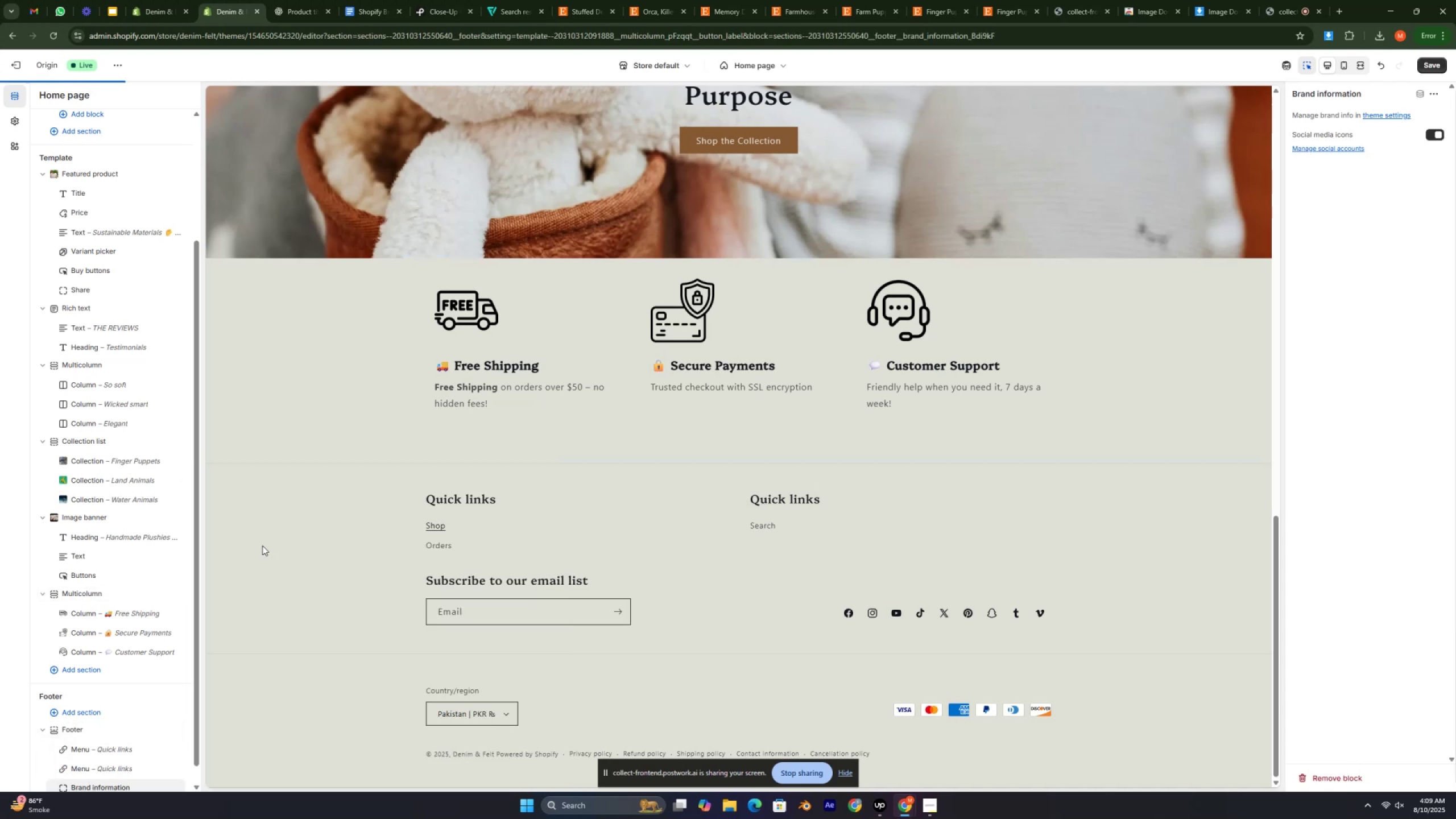 
scroll: coordinate [152, 684], scroll_direction: down, amount: 15.0
 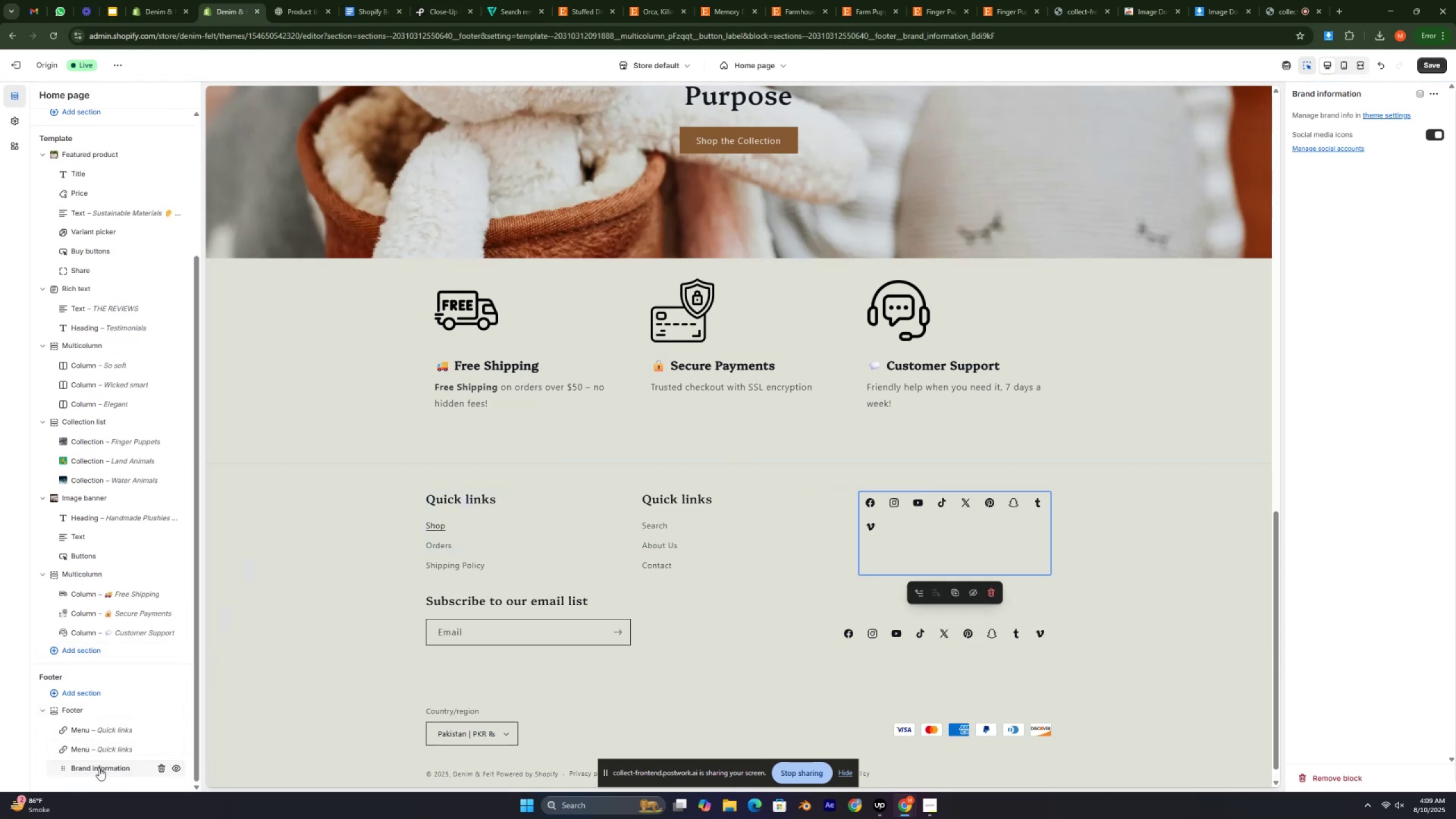 
left_click([162, 770])
 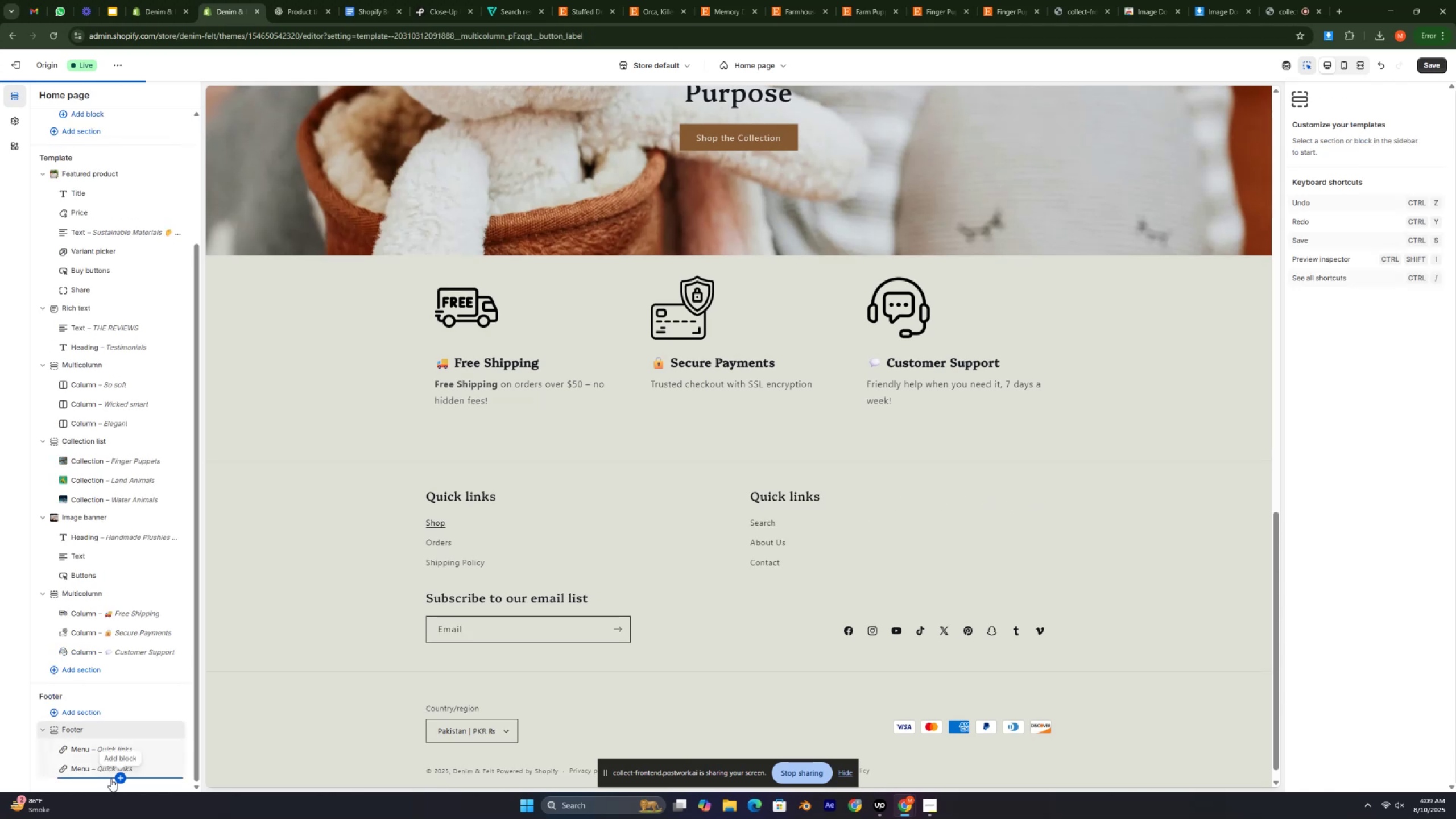 
left_click([117, 779])
 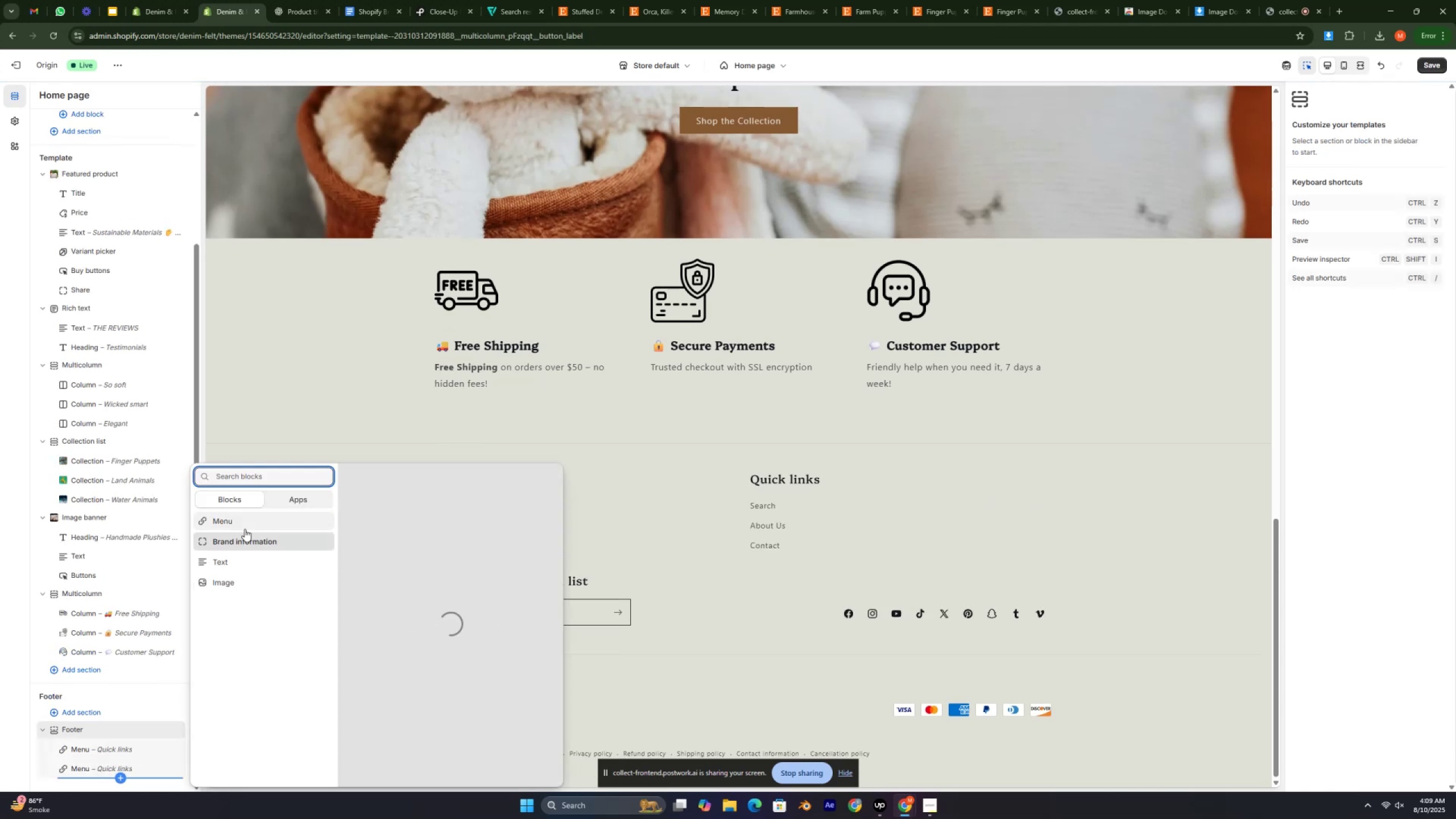 
left_click([245, 527])
 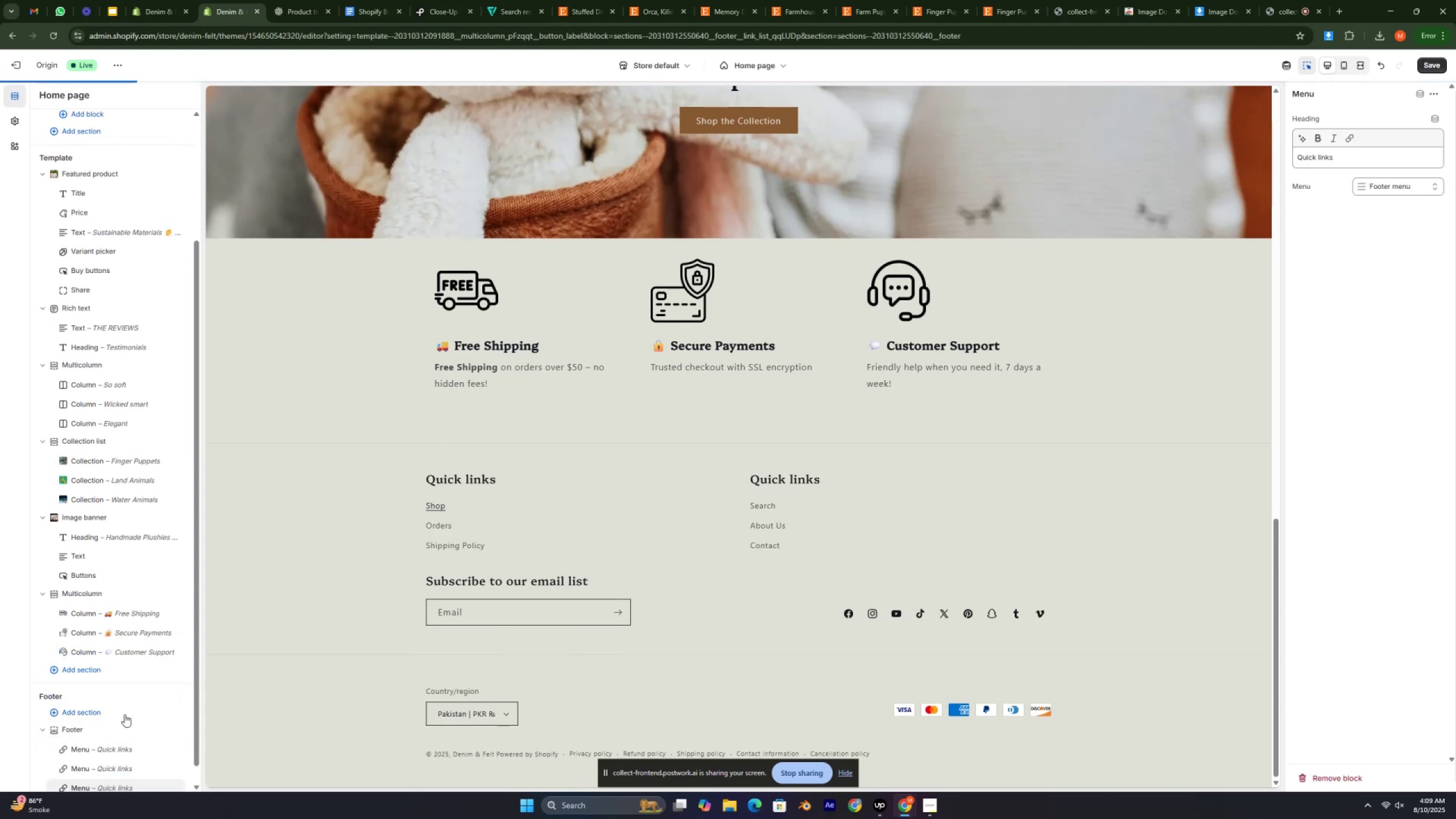 
scroll: coordinate [110, 760], scroll_direction: down, amount: 5.0
 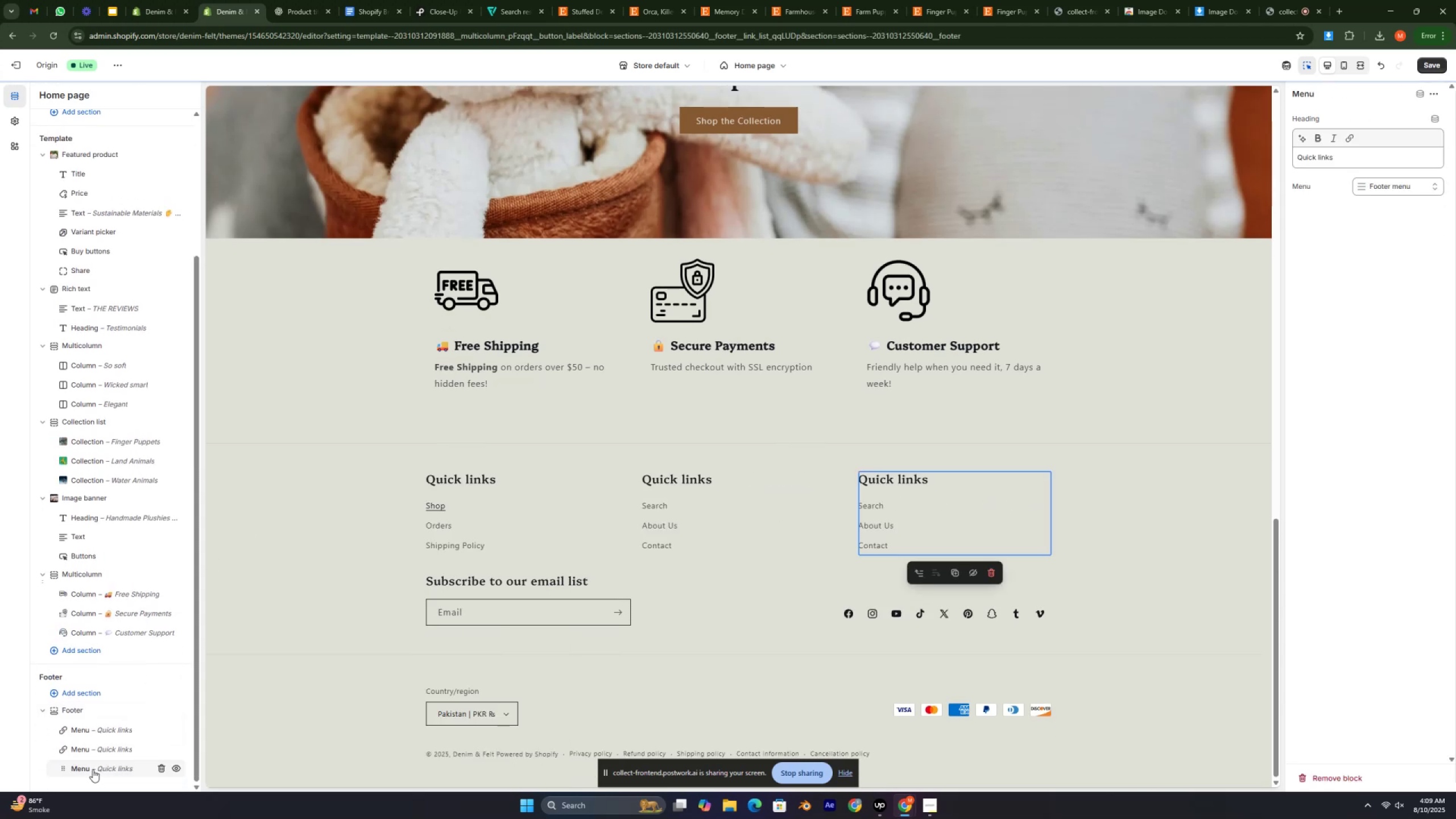 
left_click([91, 770])
 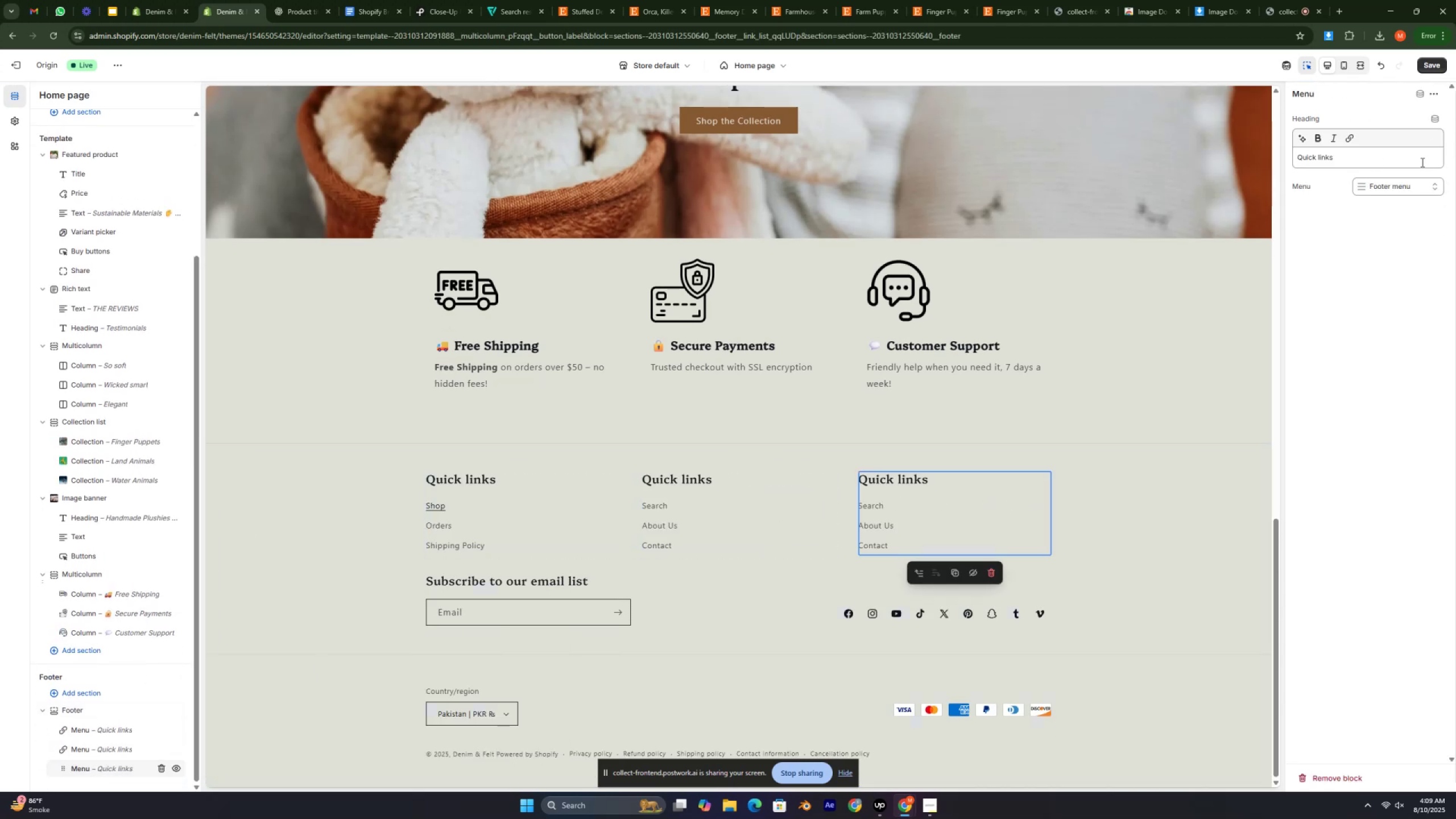 
left_click([1398, 195])
 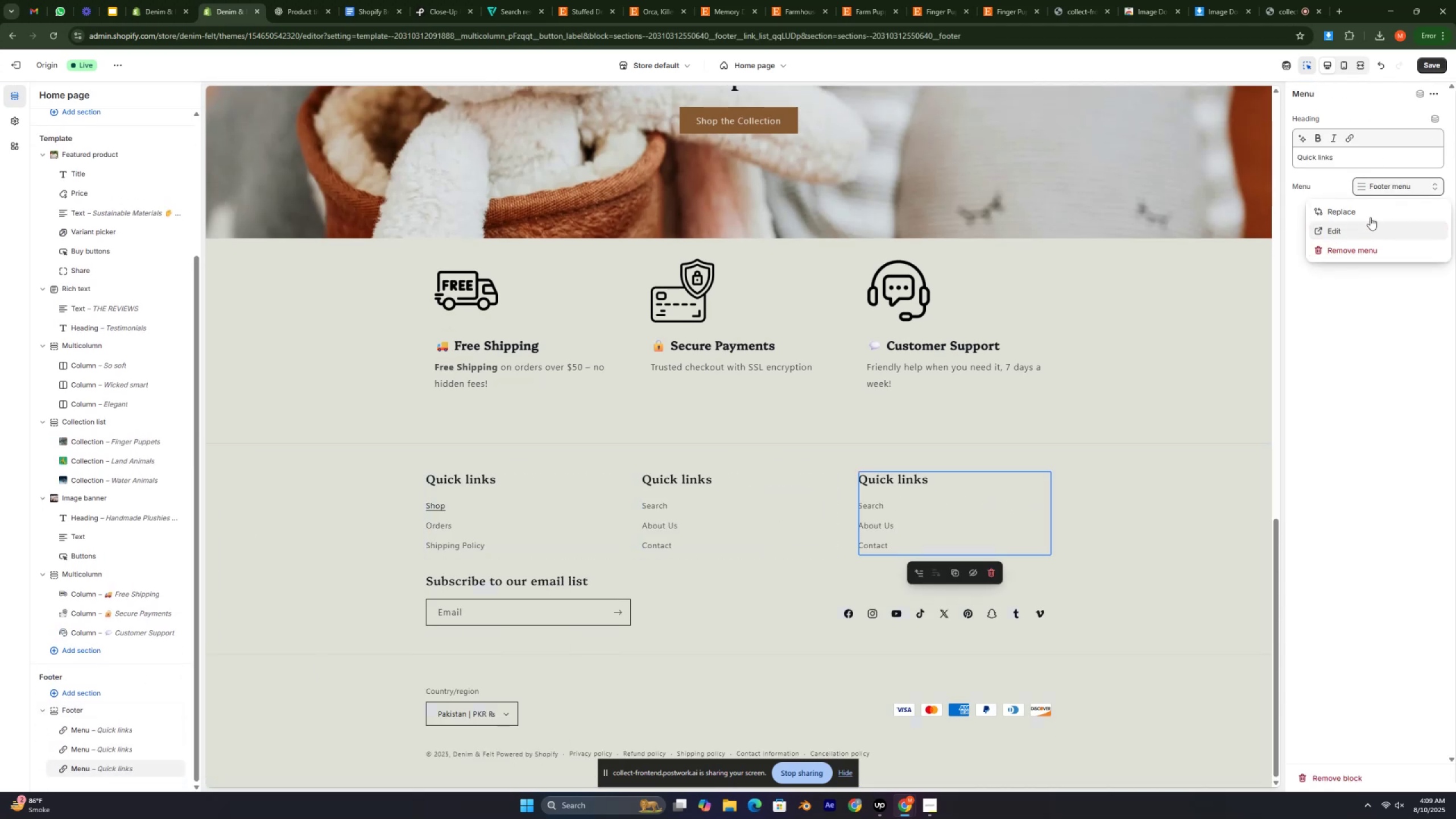 
left_click([1374, 206])
 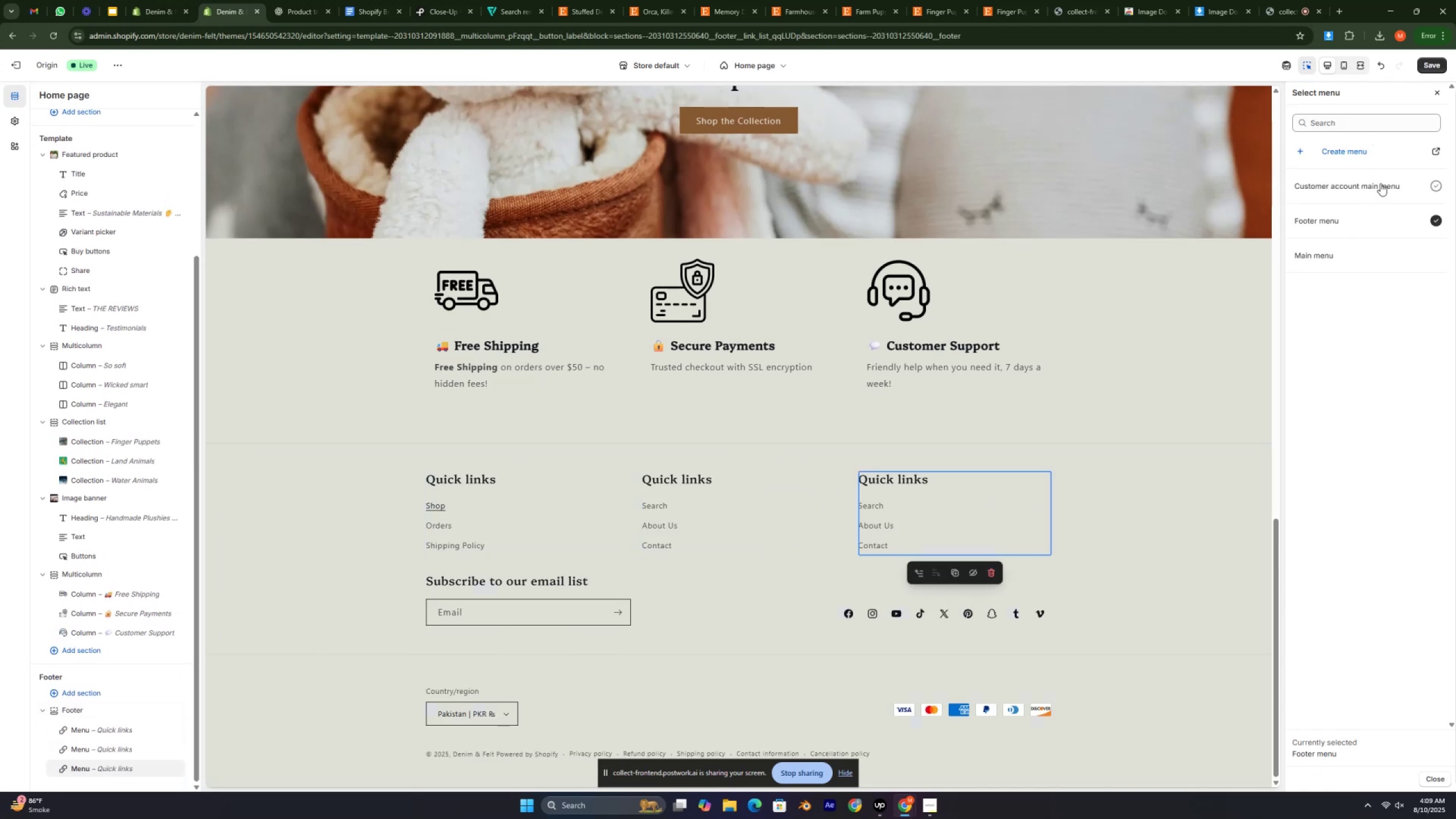 
left_click([1380, 183])
 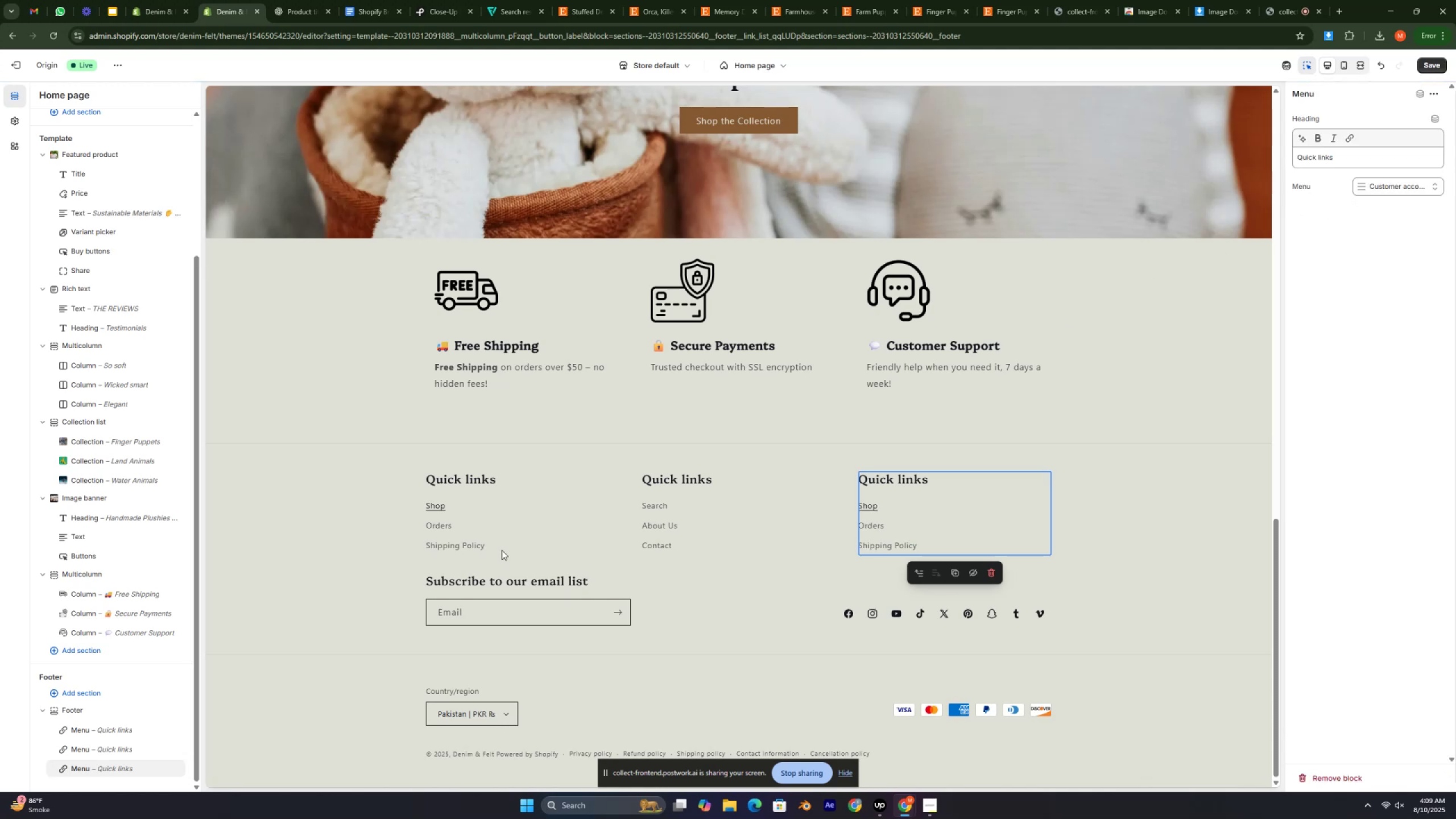 
left_click([93, 750])
 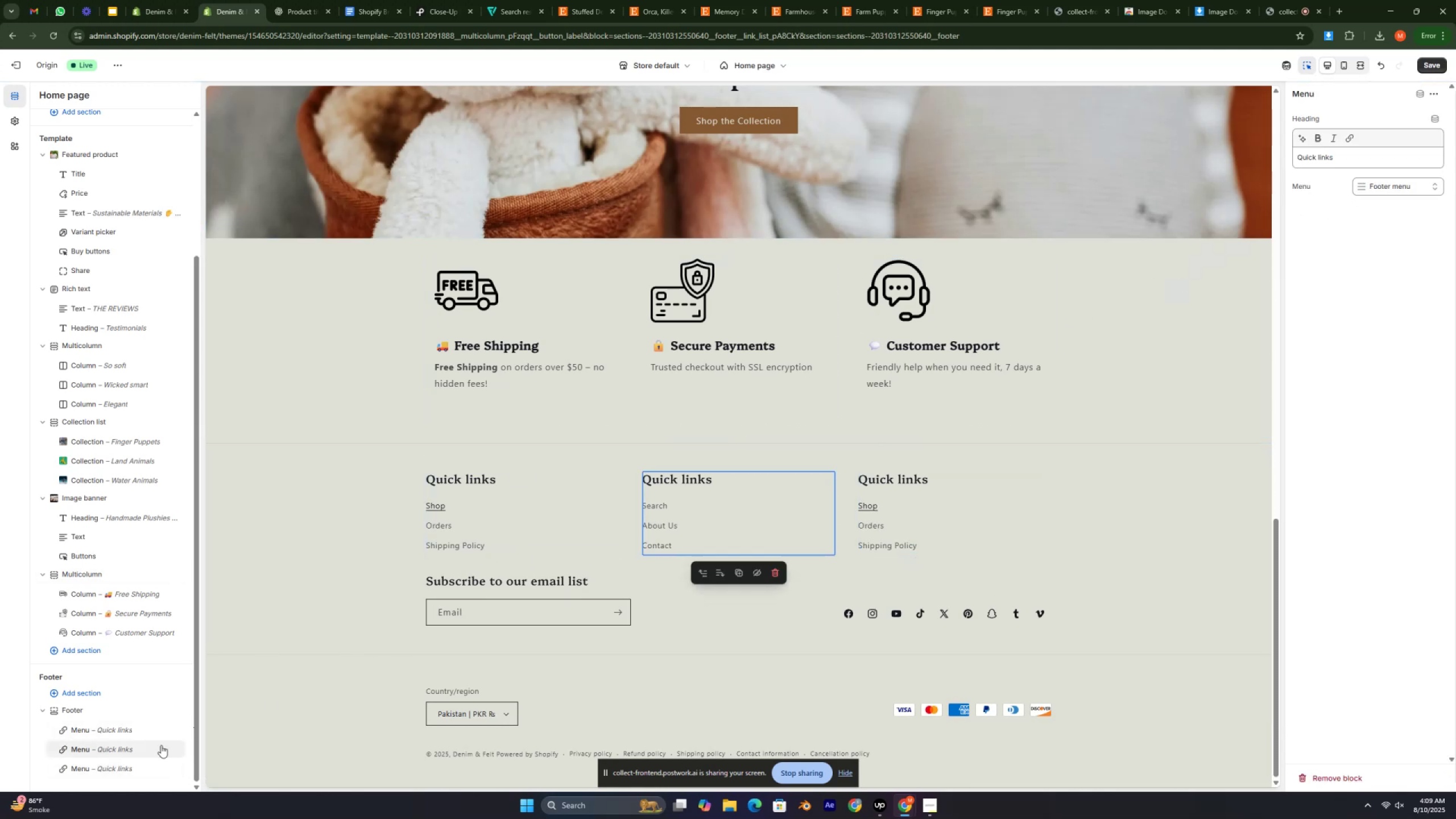 
left_click([91, 768])
 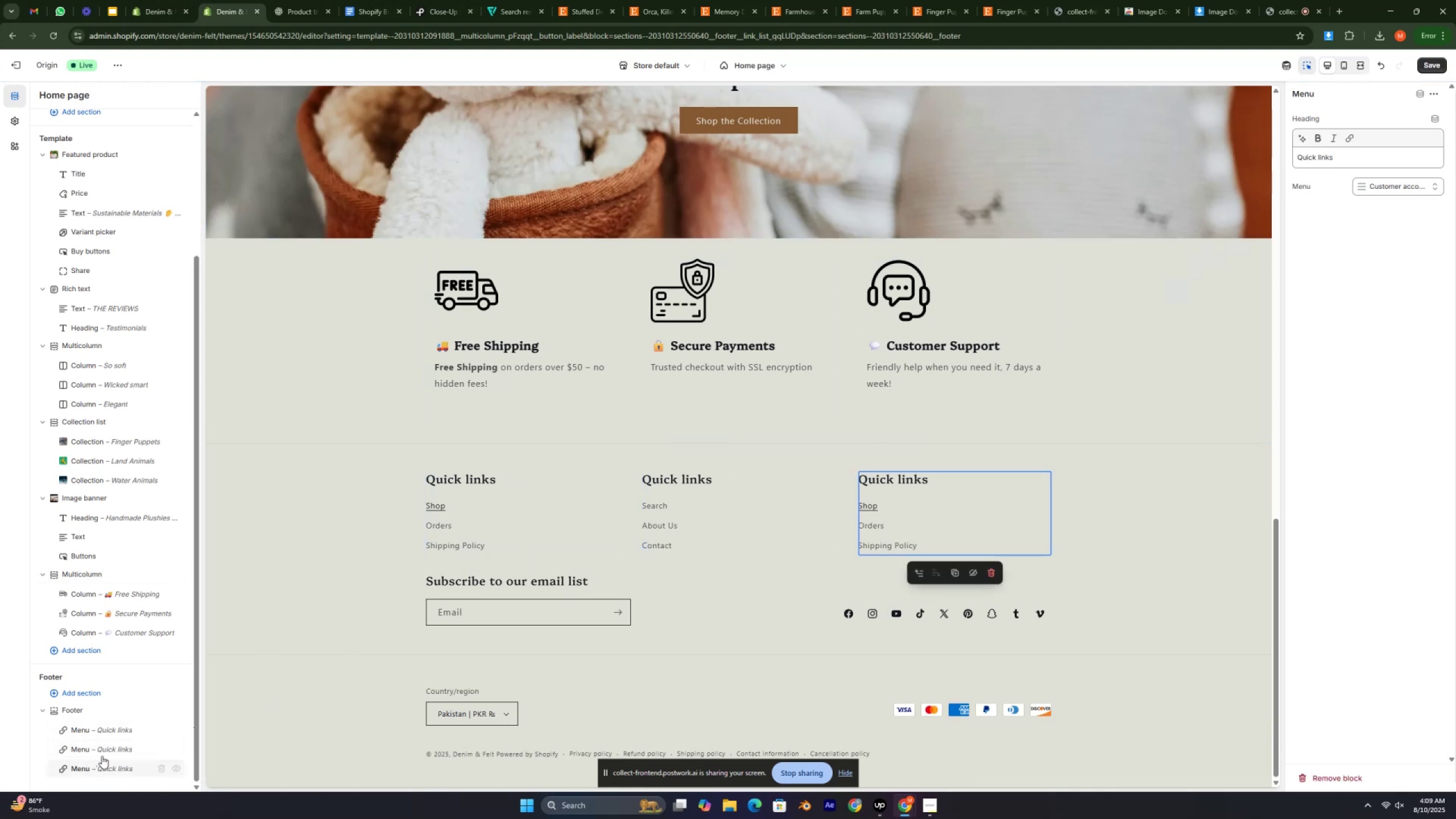 
left_click([104, 749])
 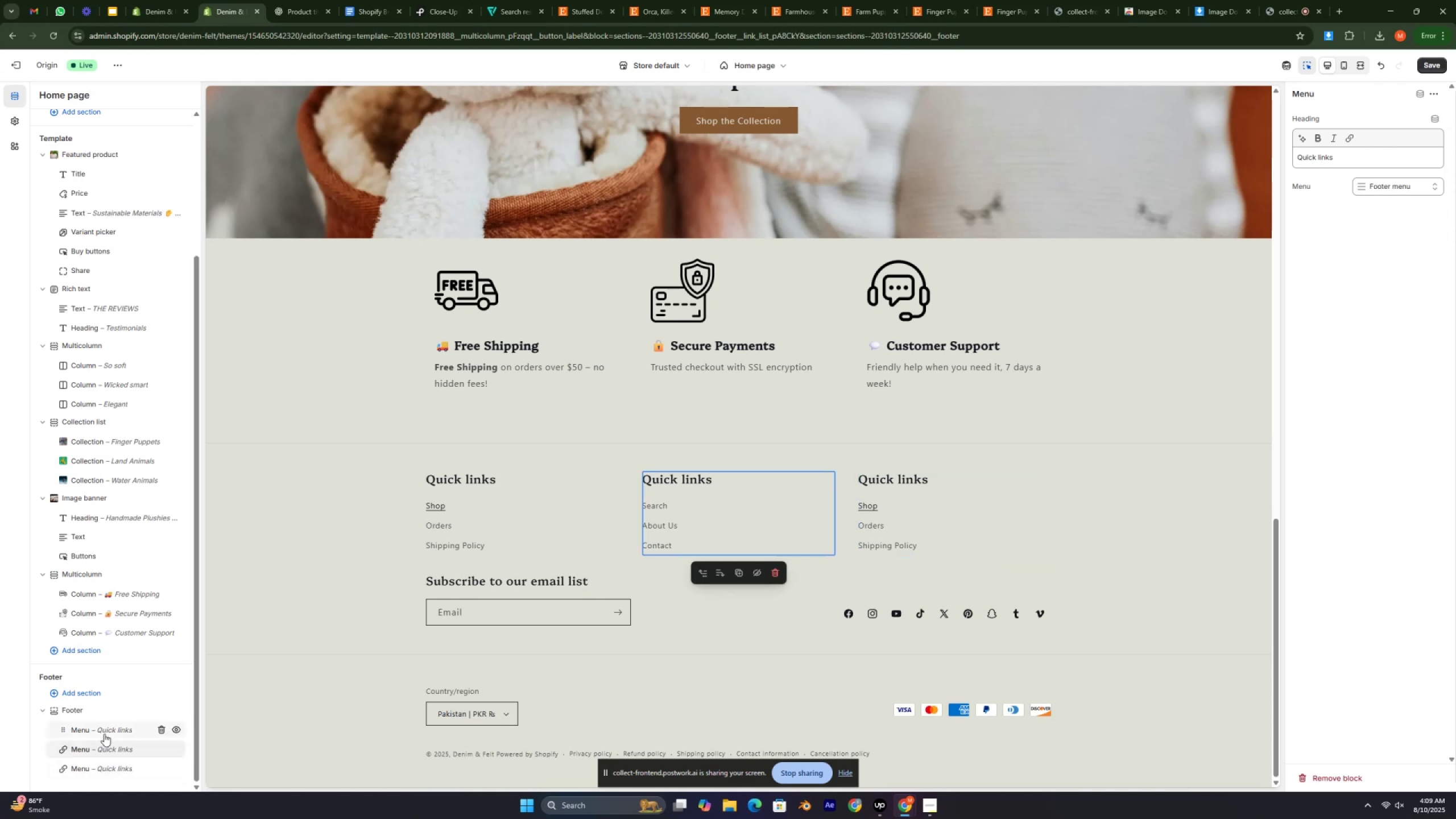 
left_click([104, 734])
 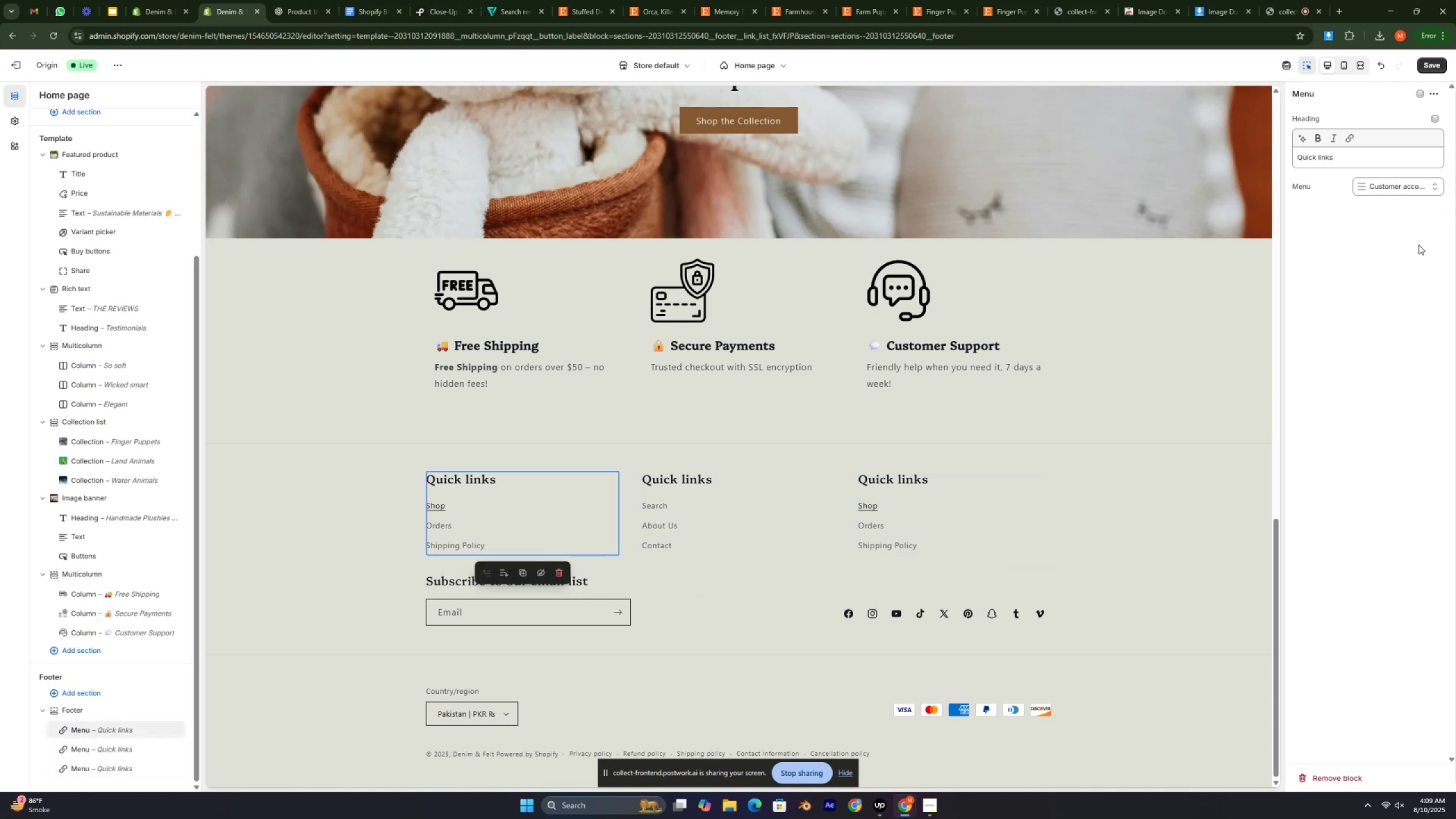 
left_click([1404, 188])
 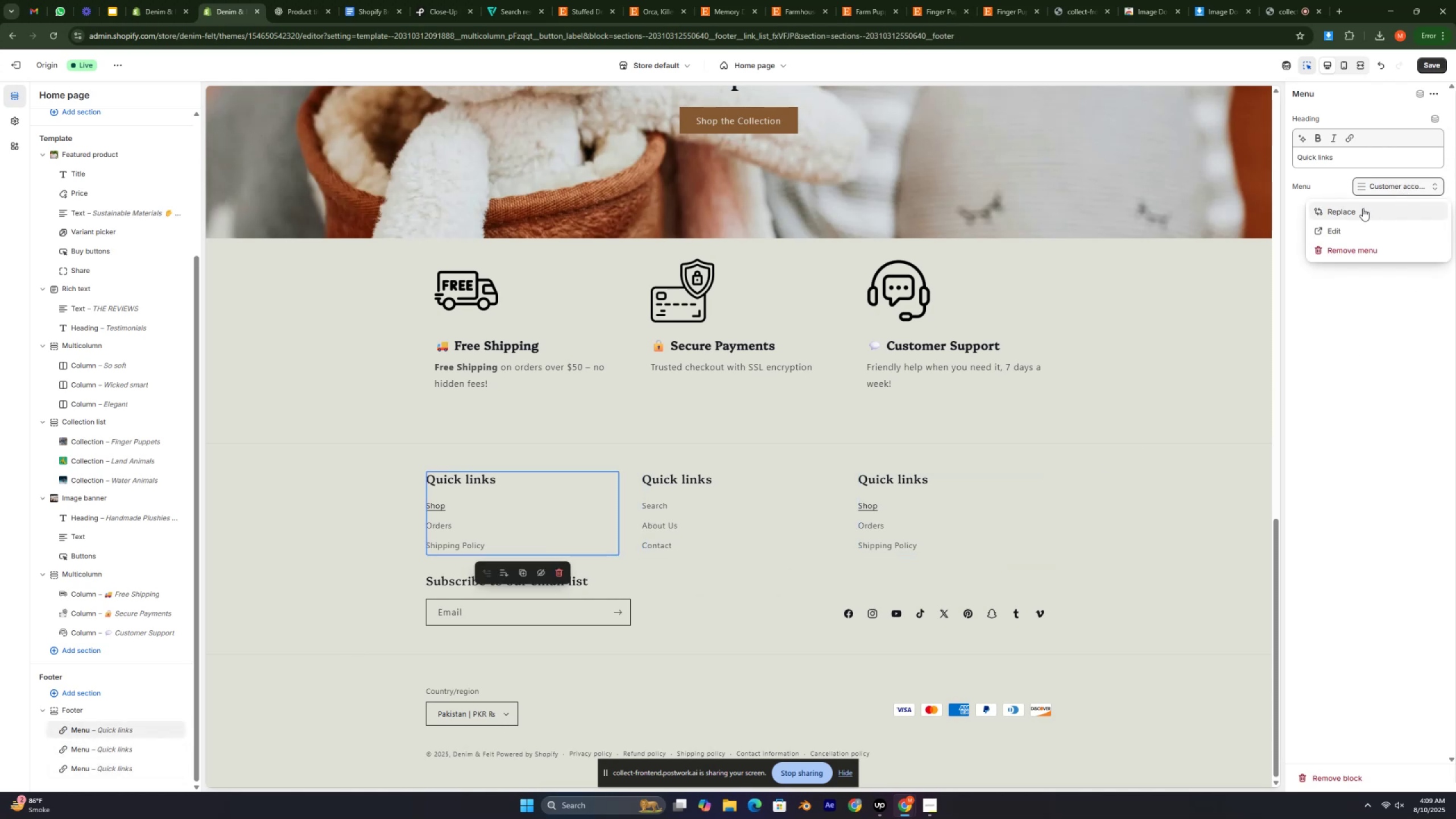 
left_click([1359, 208])
 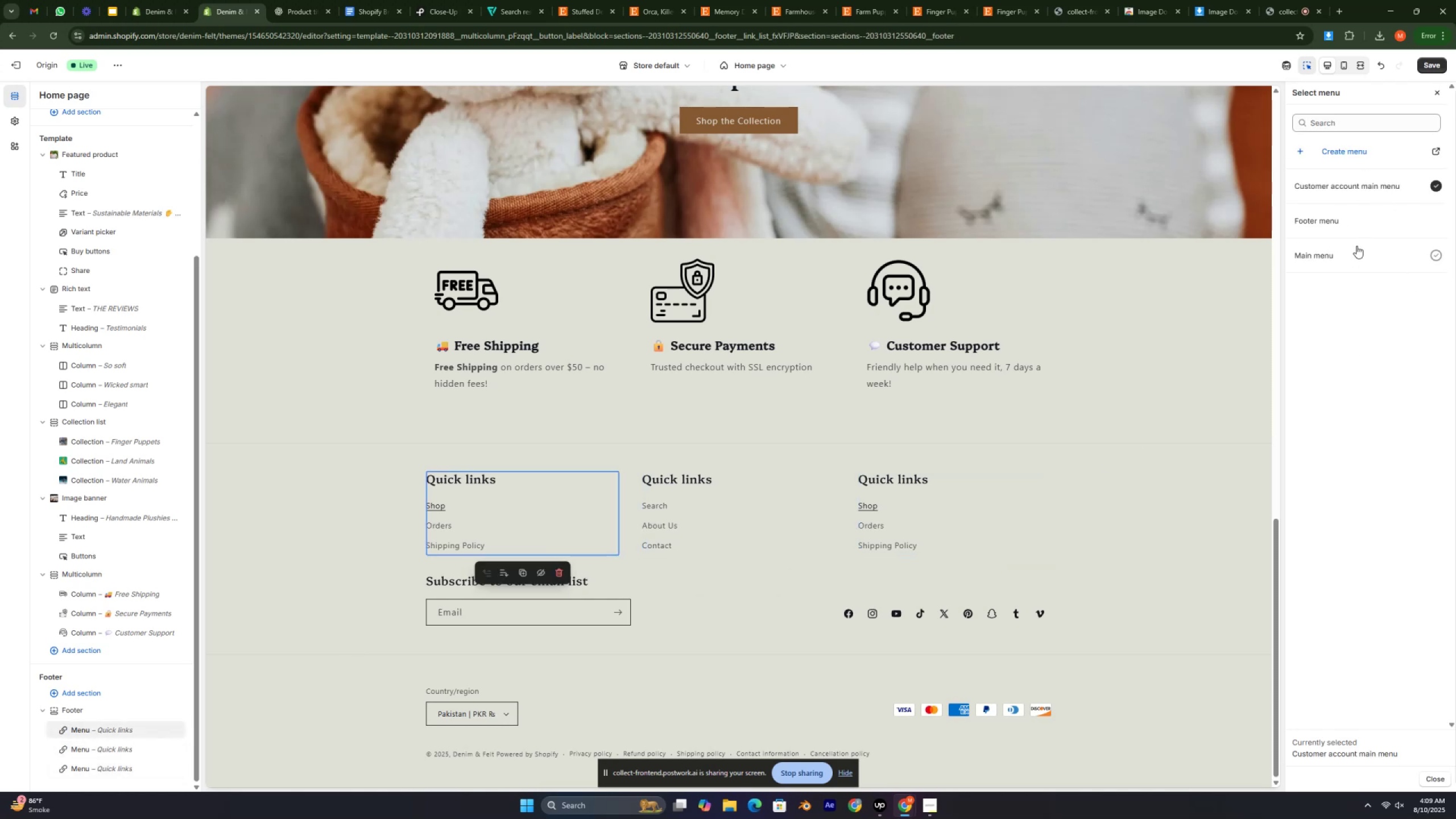 
left_click([1364, 254])
 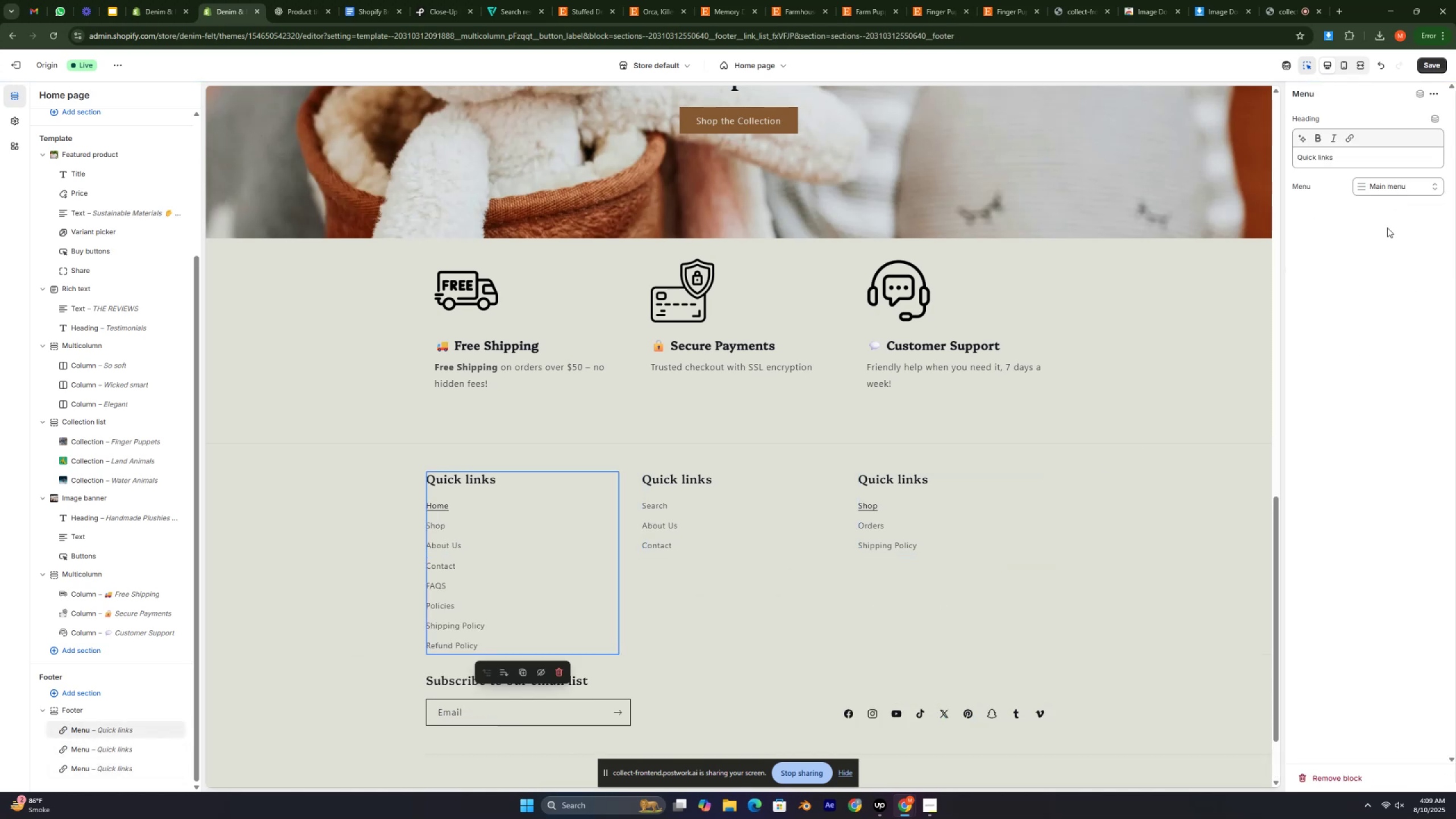 
left_click([1413, 181])
 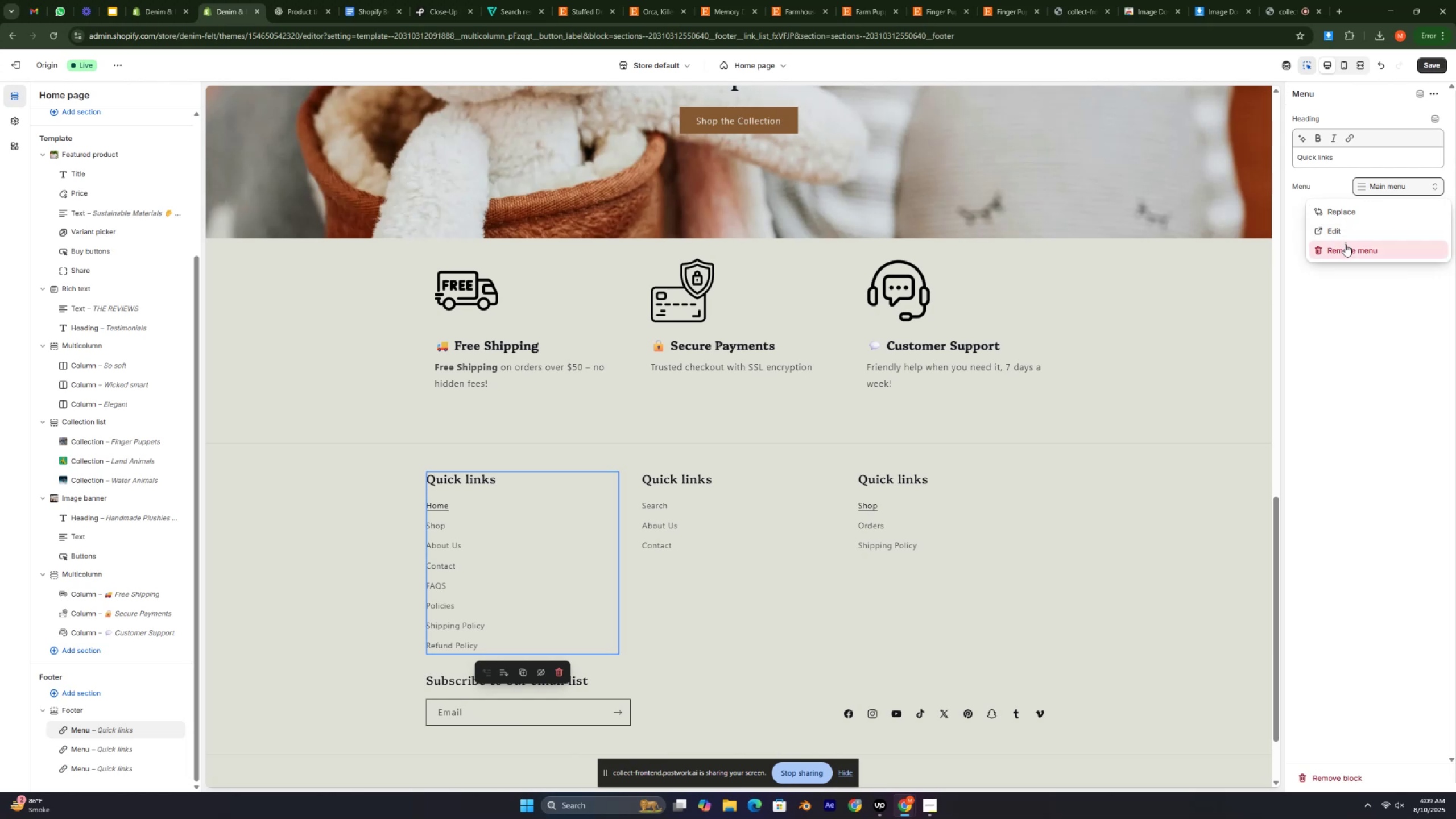 
left_click([1345, 244])
 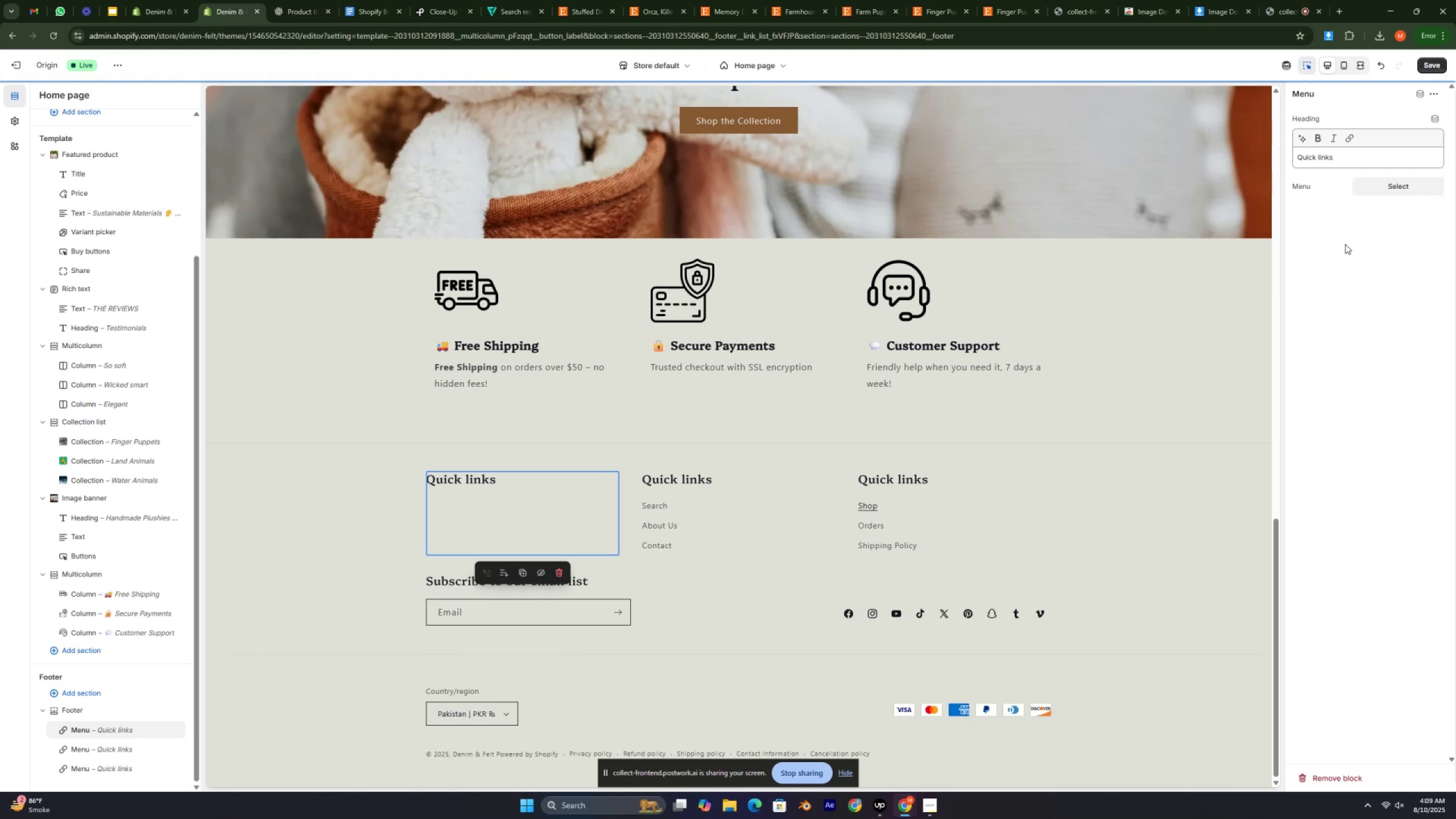 
left_click([1364, 419])
 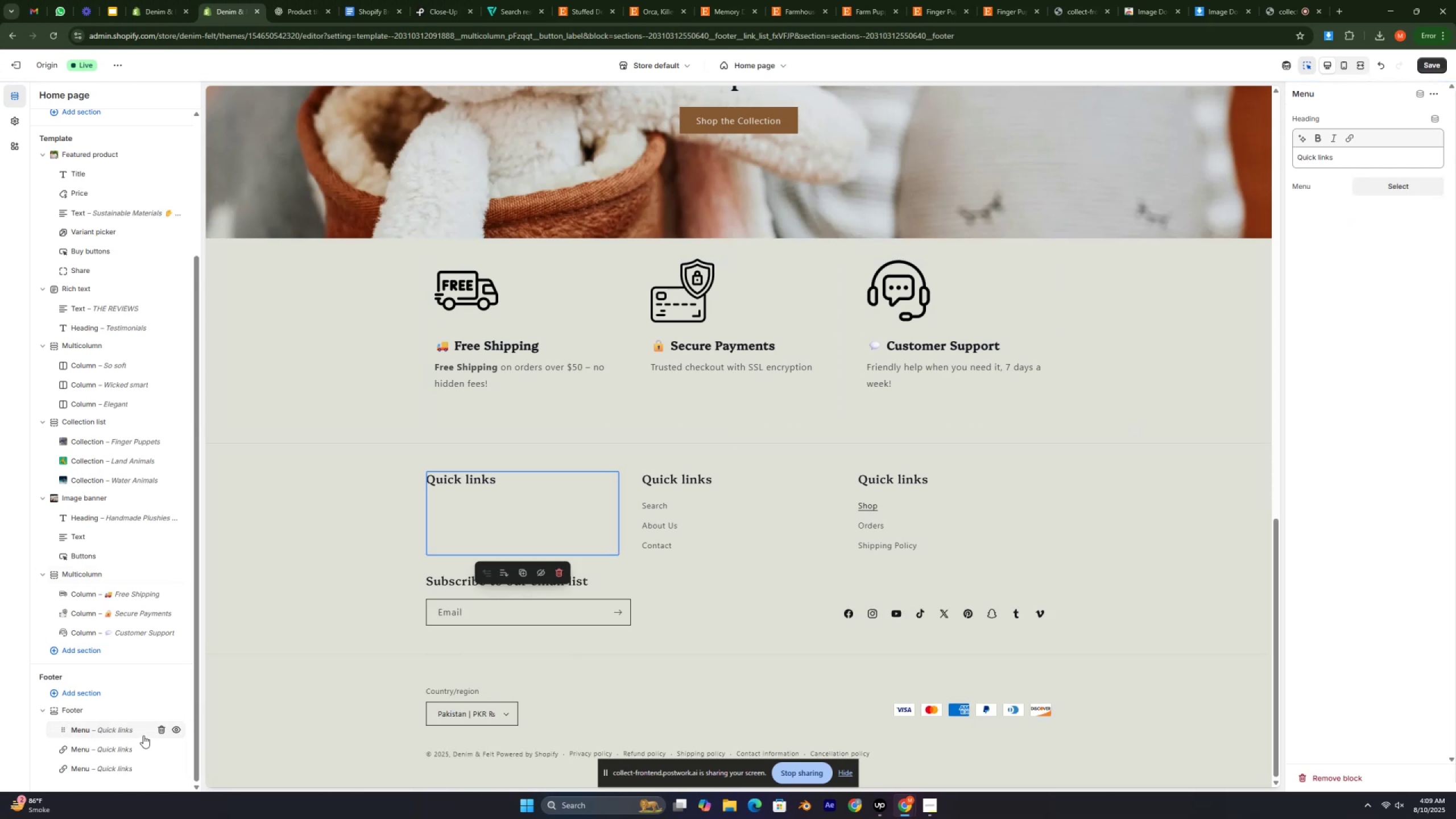 
left_click([164, 729])
 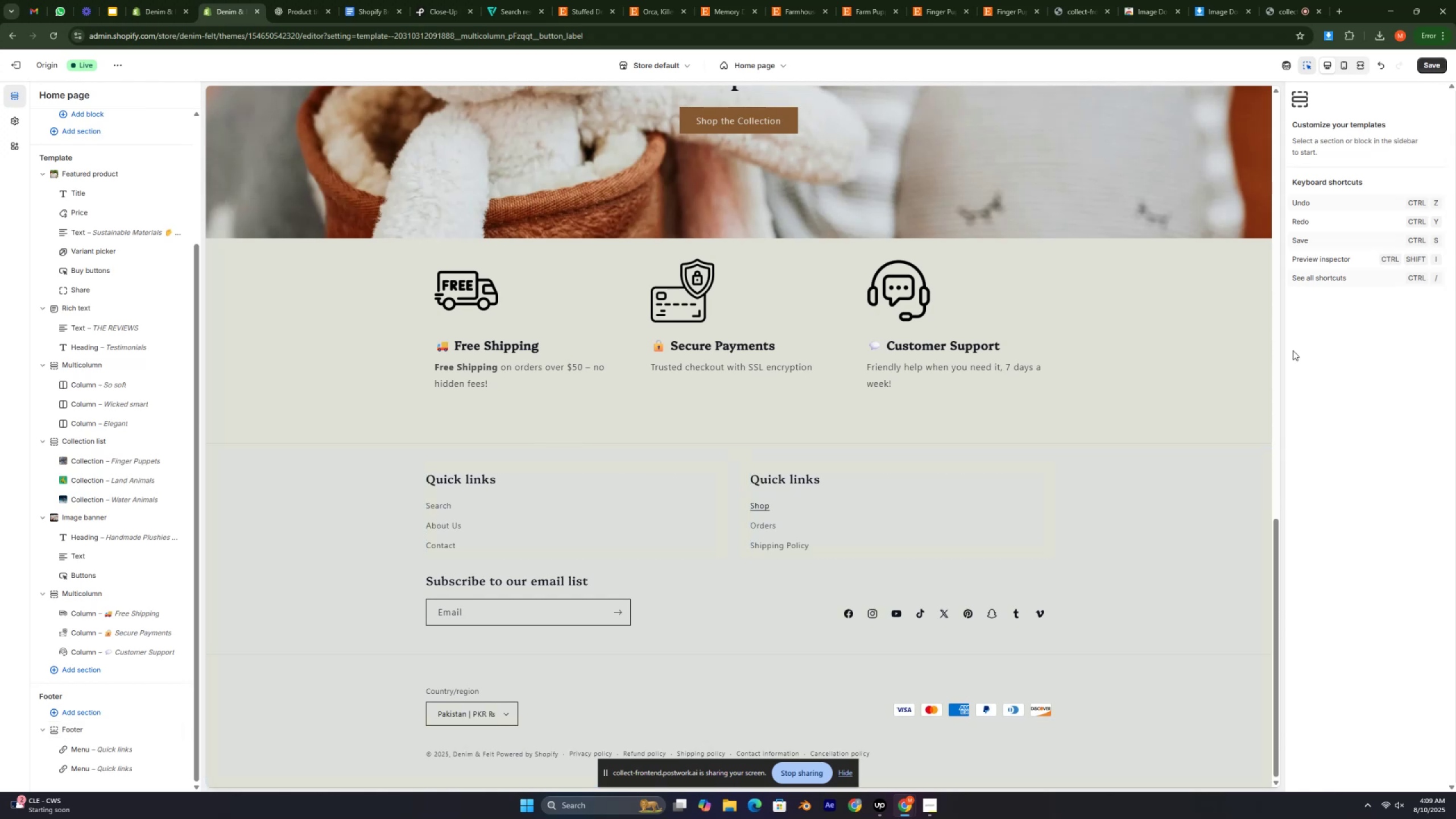 
left_click([1341, 64])
 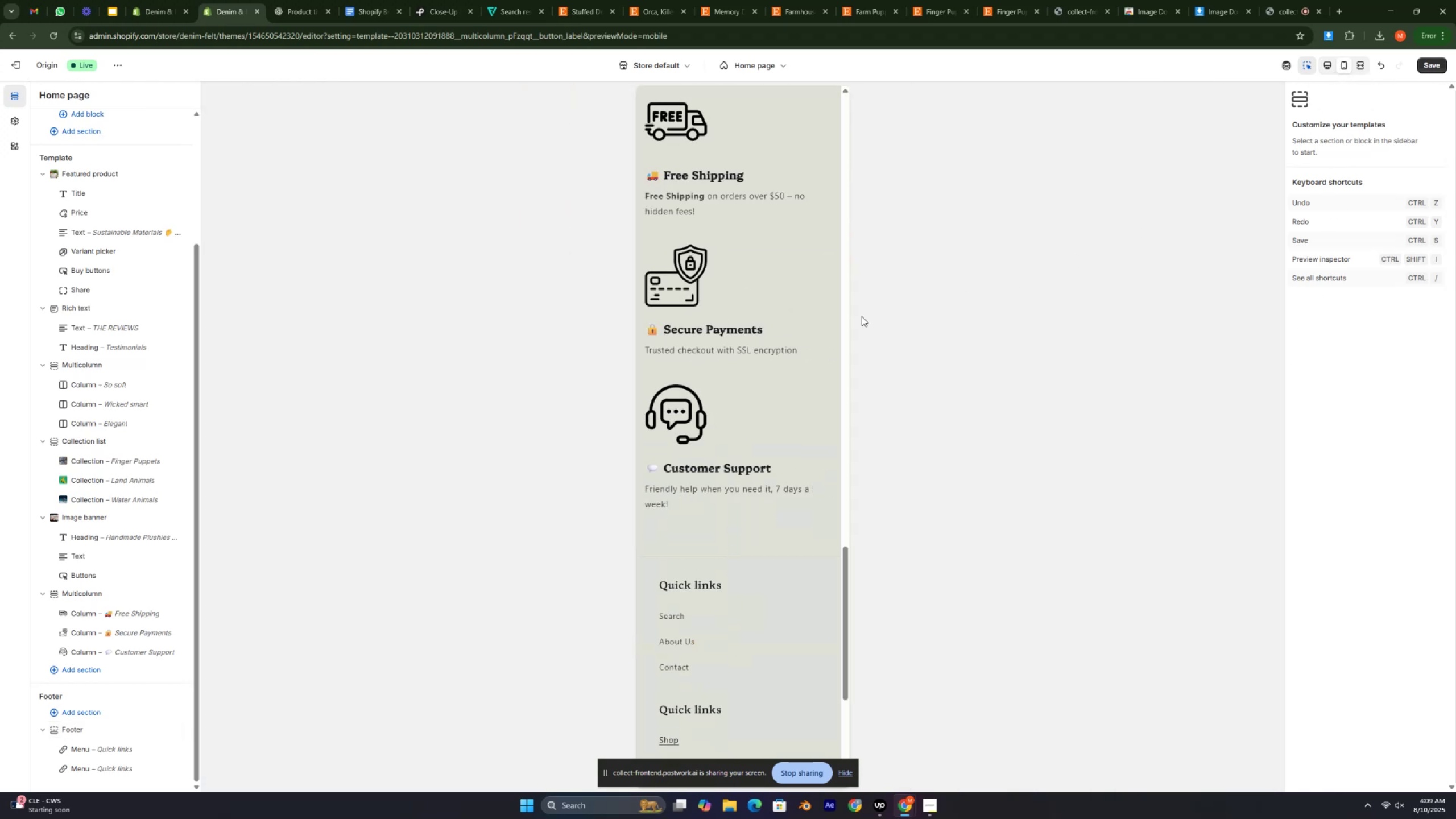 
scroll: coordinate [743, 364], scroll_direction: up, amount: 38.0
 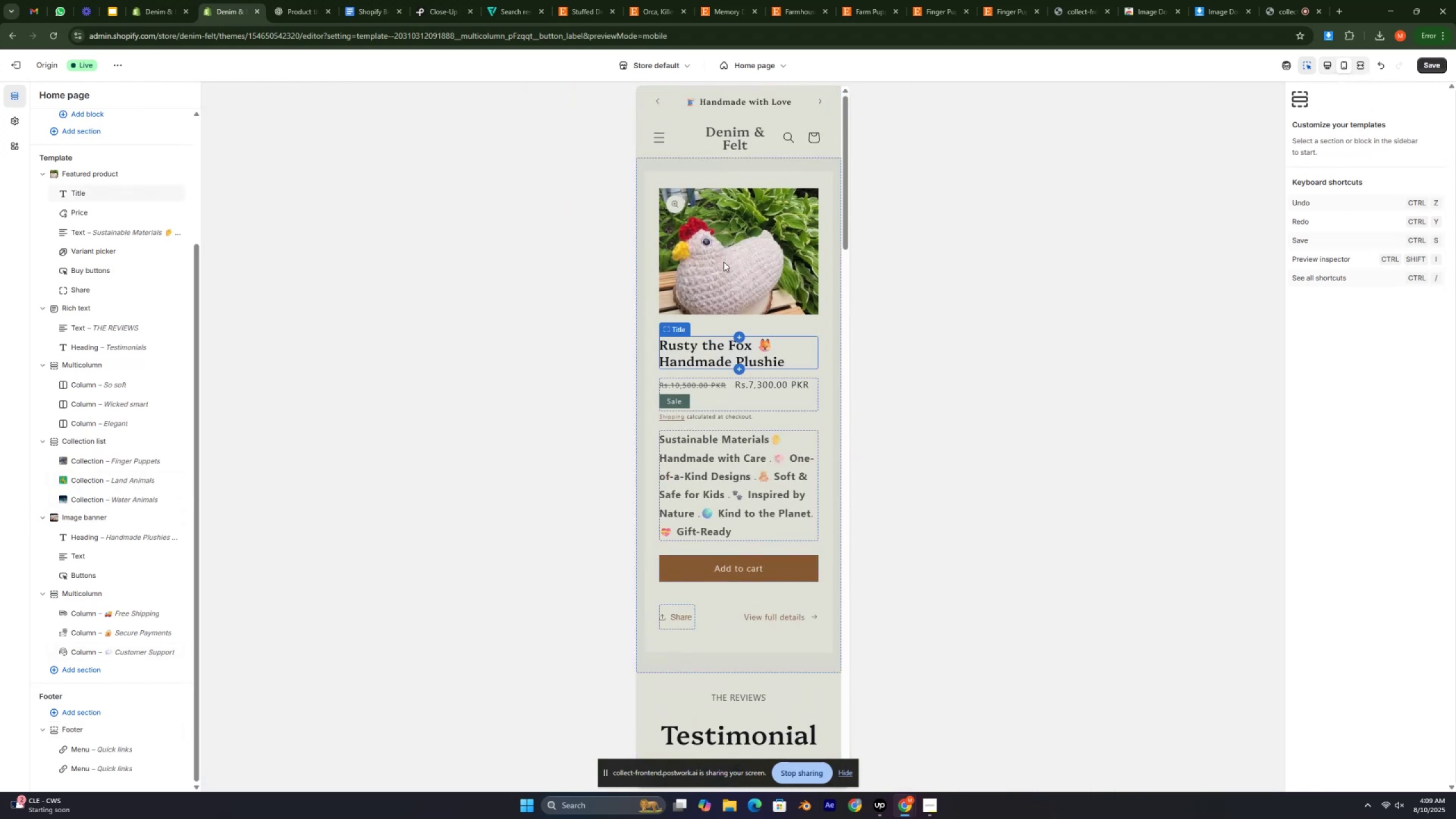 
left_click([723, 262])
 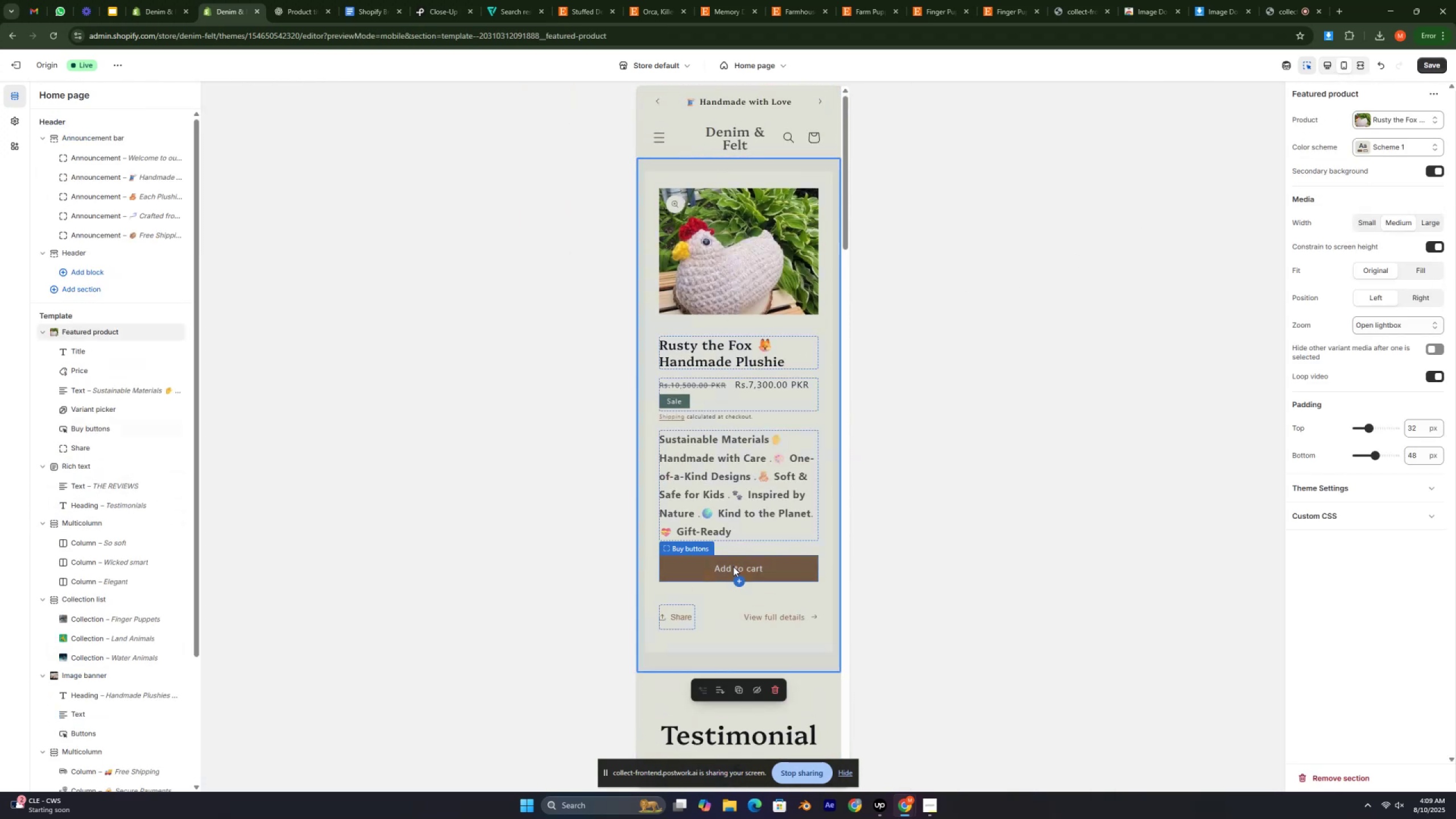 
scroll: coordinate [701, 439], scroll_direction: down, amount: 14.0
 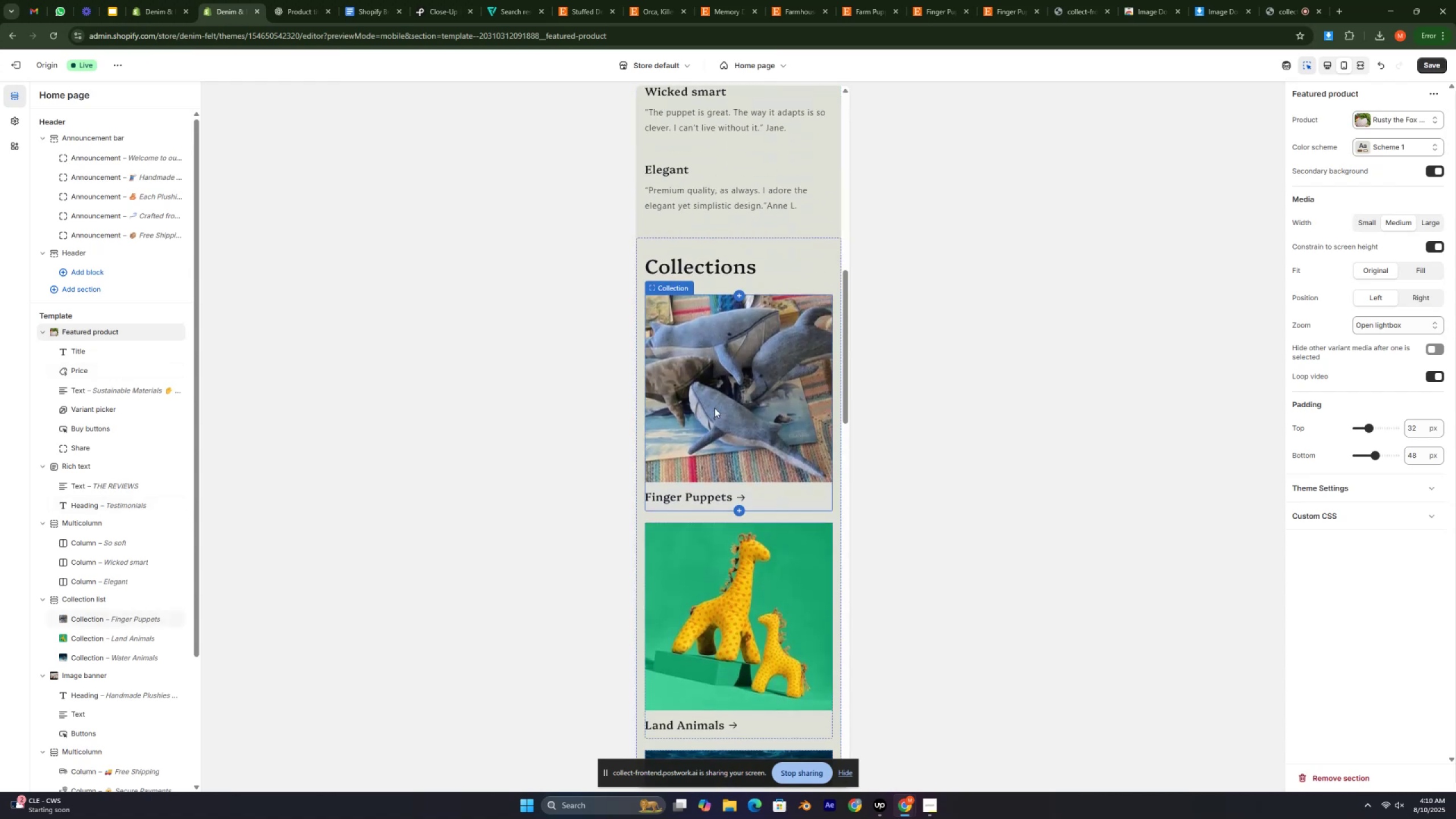 
left_click([721, 396])
 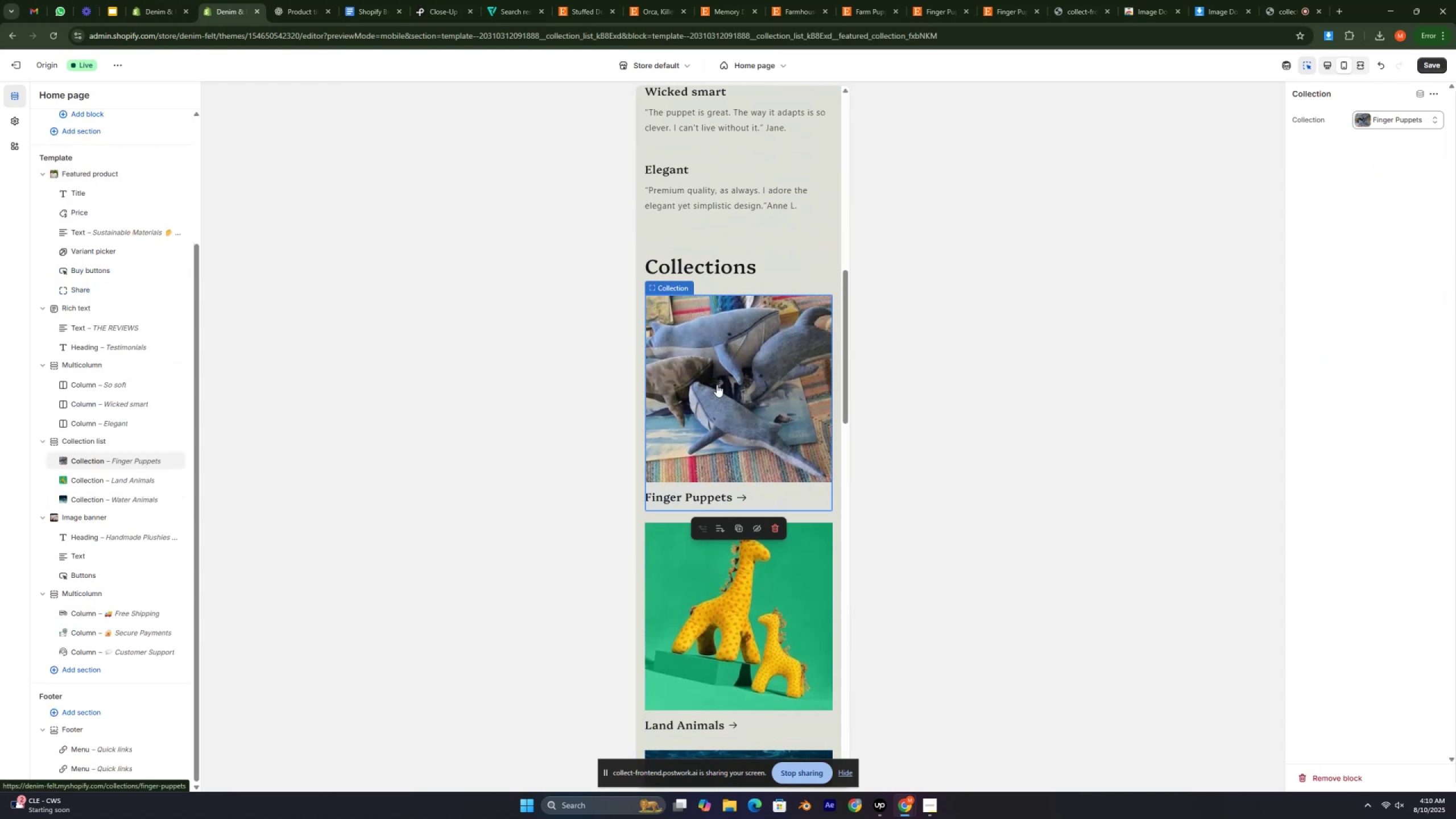 
left_click([703, 435])
 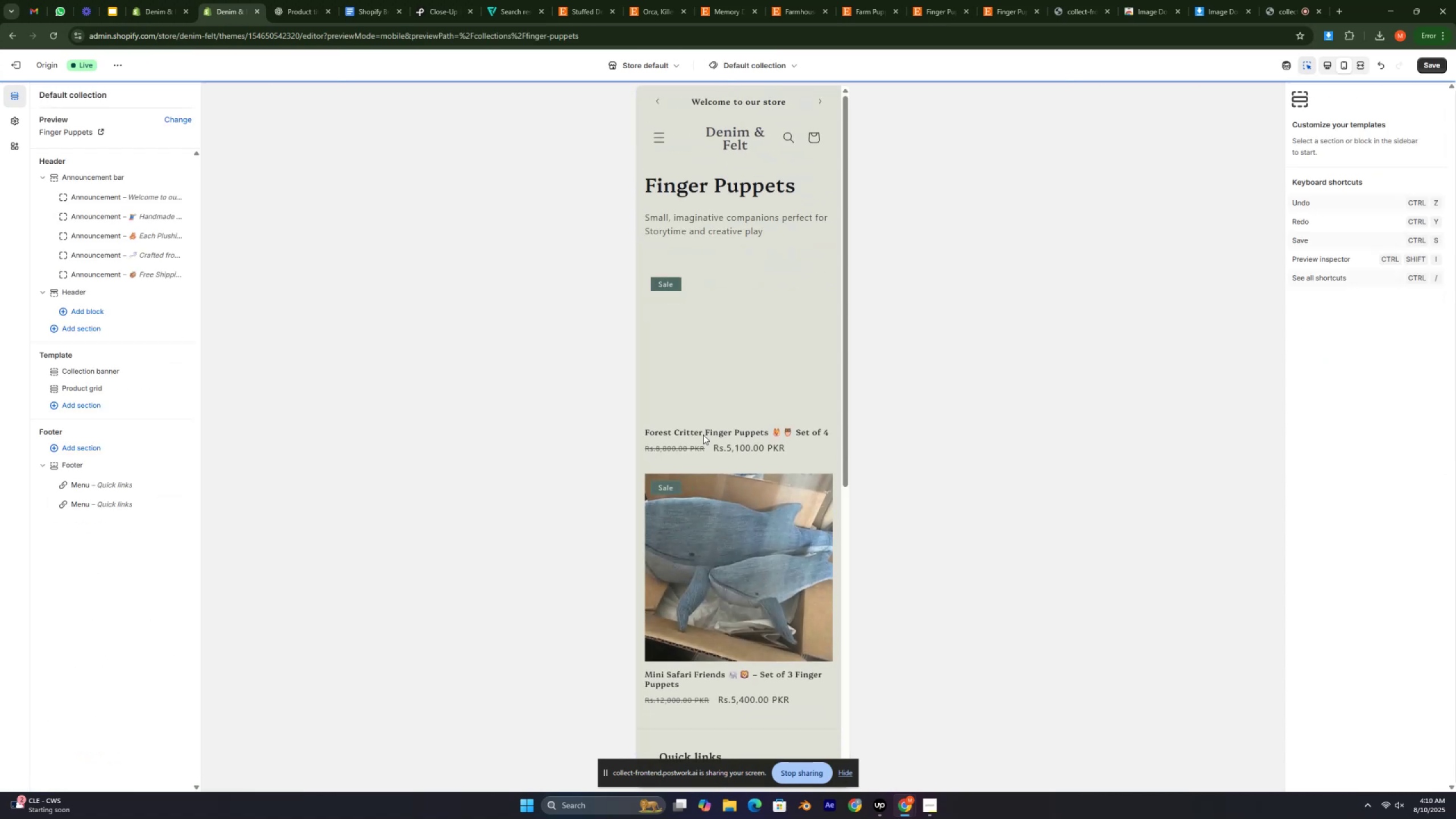 
left_click([716, 342])
 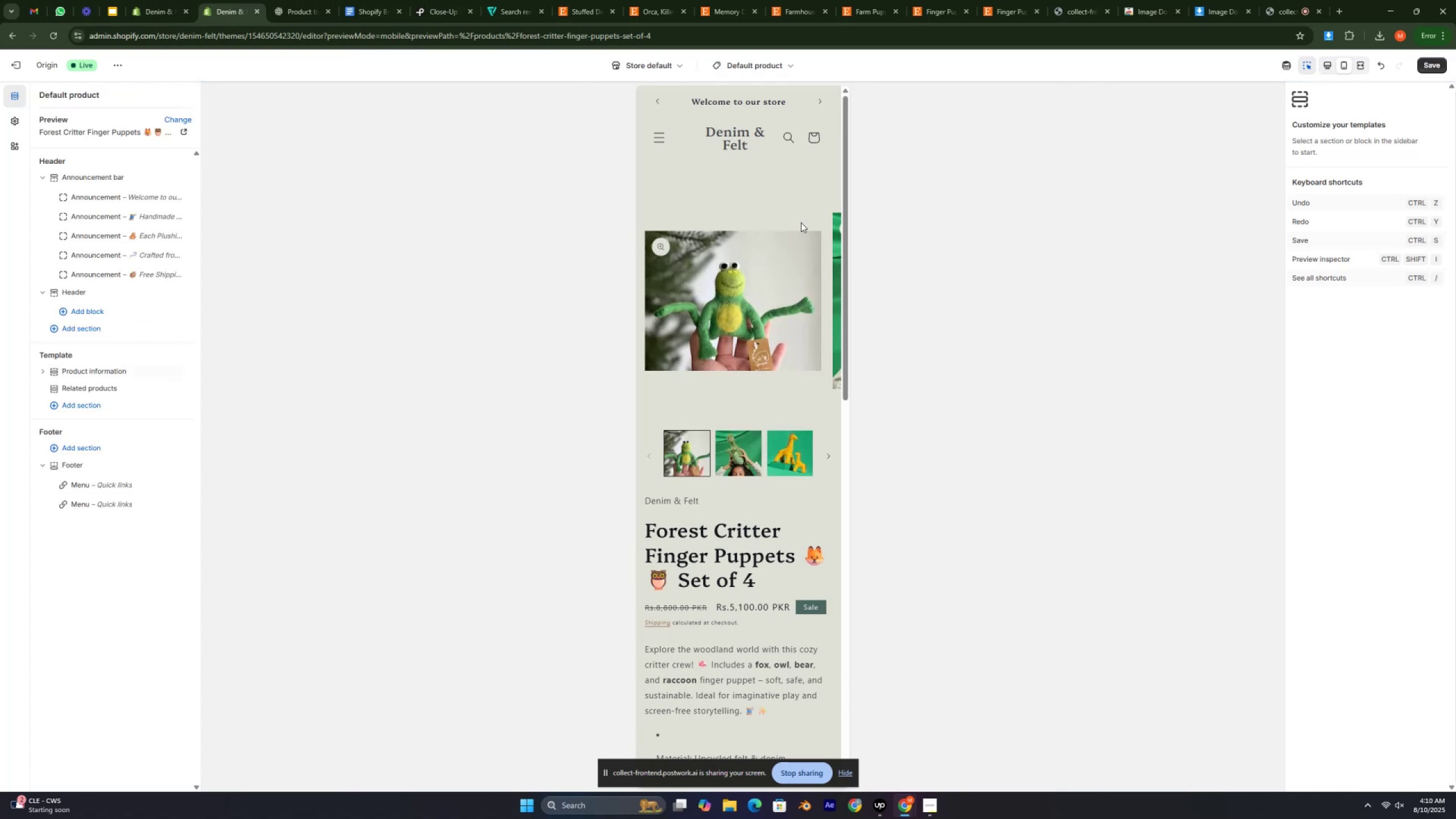 
wait(7.52)
 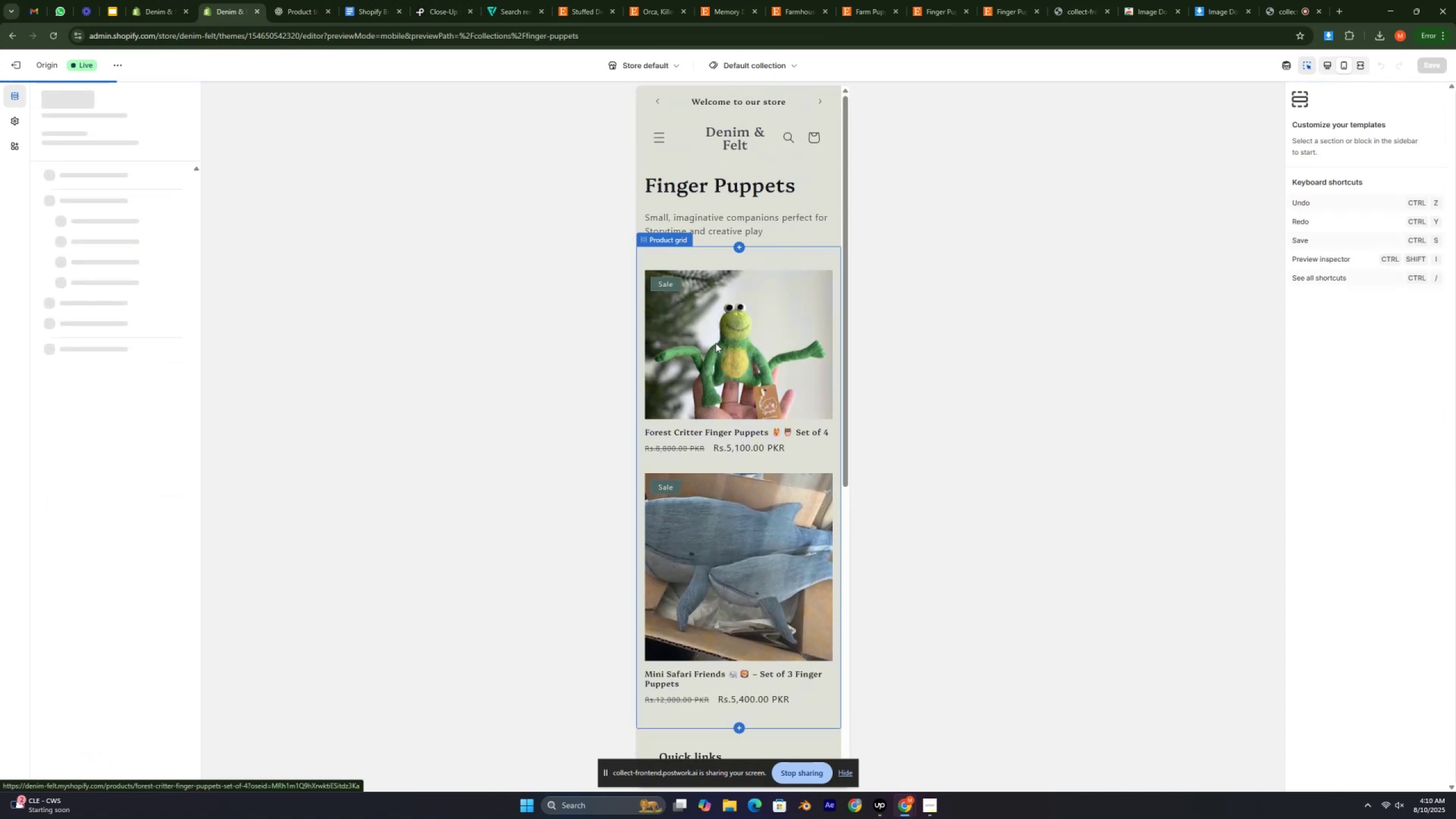 
scroll: coordinate [759, 303], scroll_direction: down, amount: 2.0
 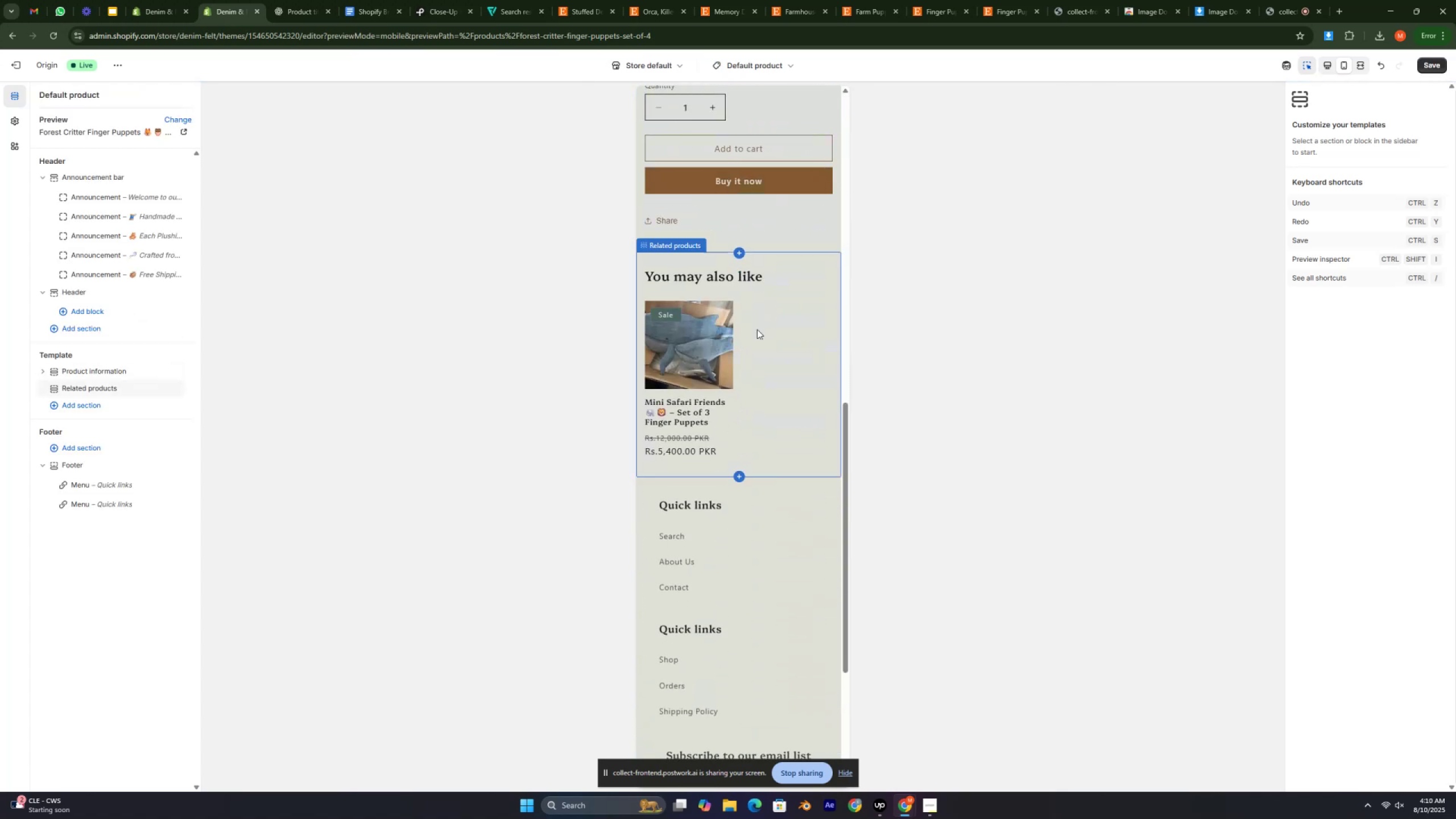 
scroll: coordinate [766, 306], scroll_direction: up, amount: 17.0
 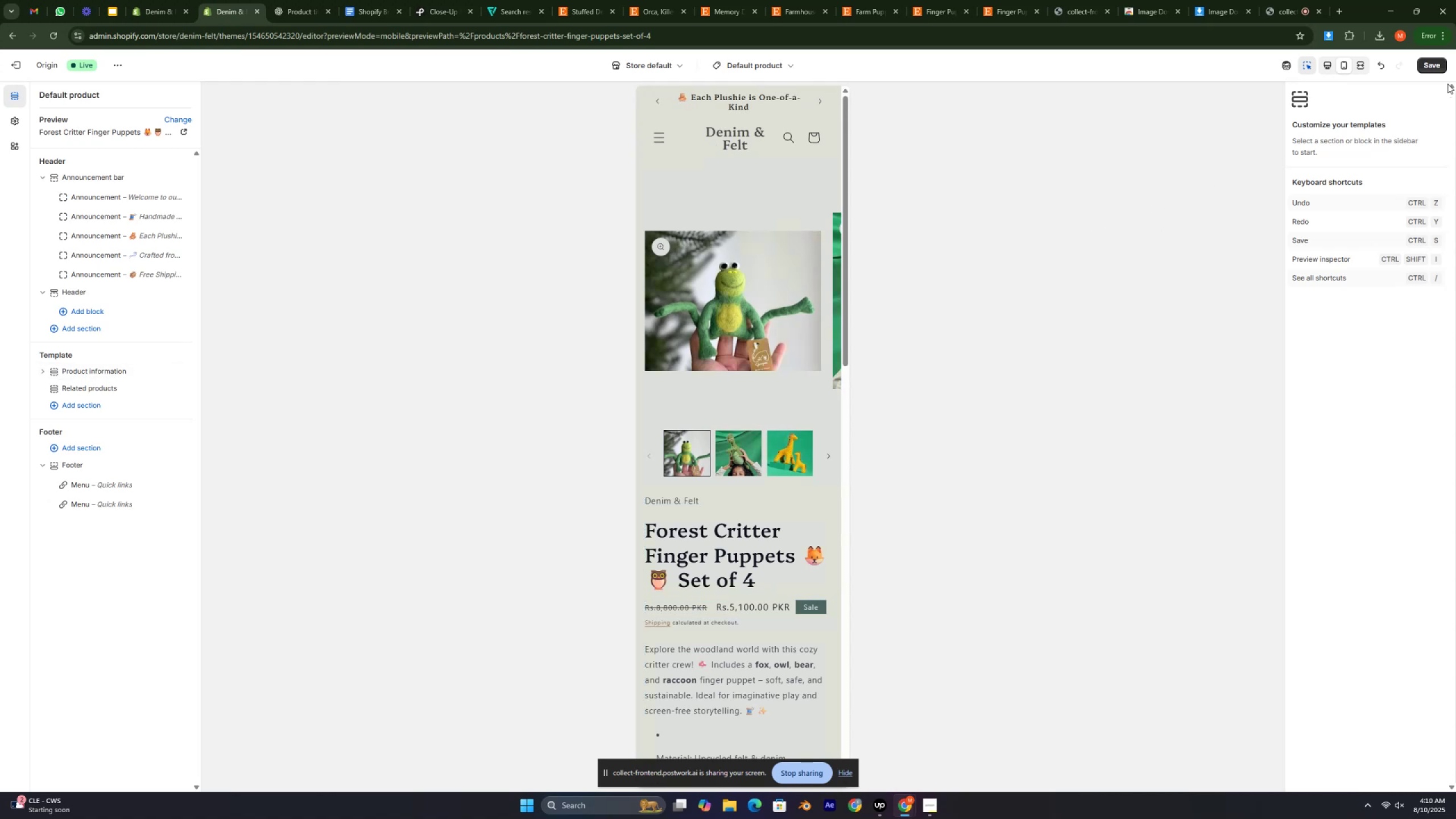 
left_click([1434, 66])
 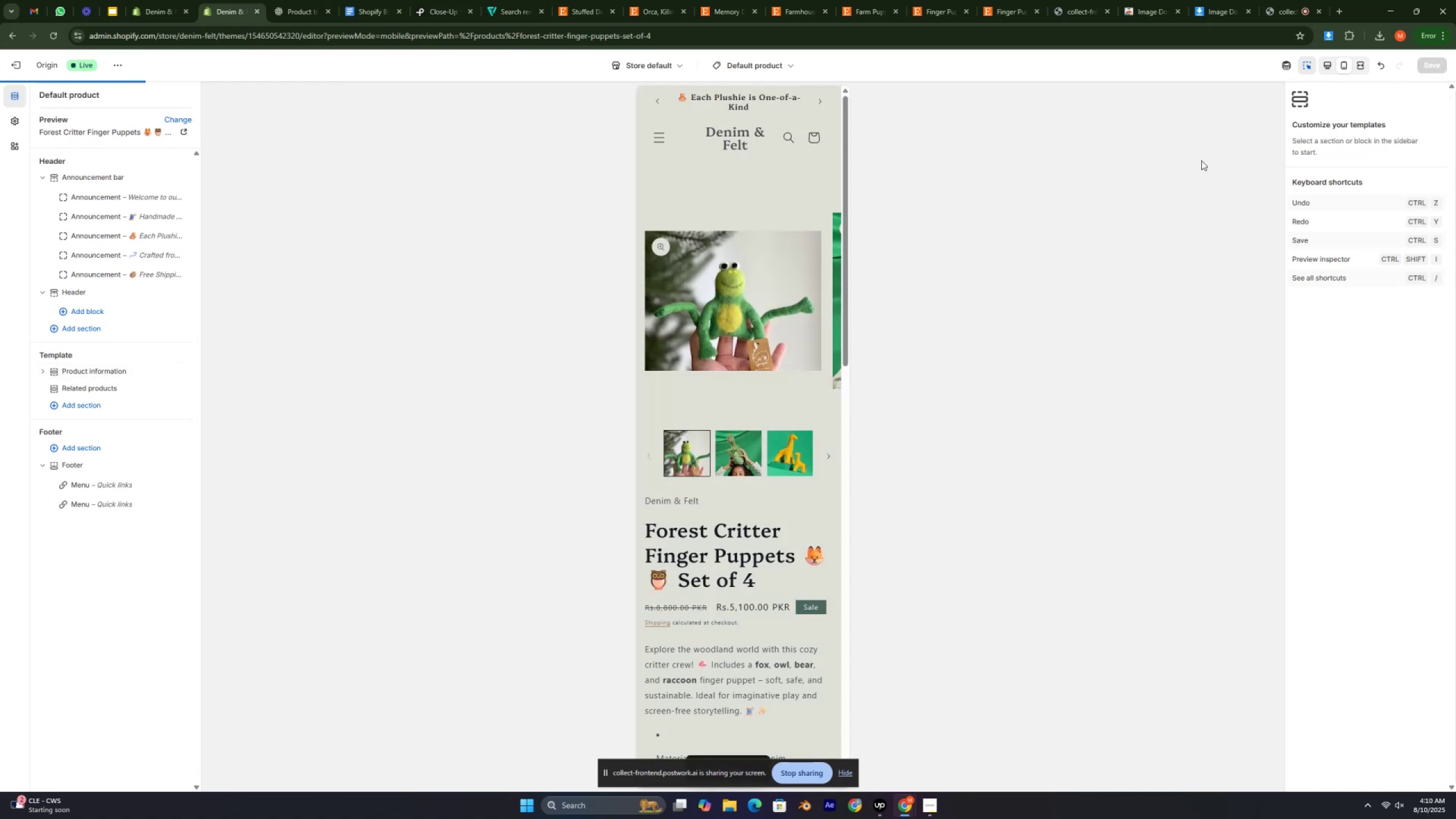 
left_click([1289, 0])
 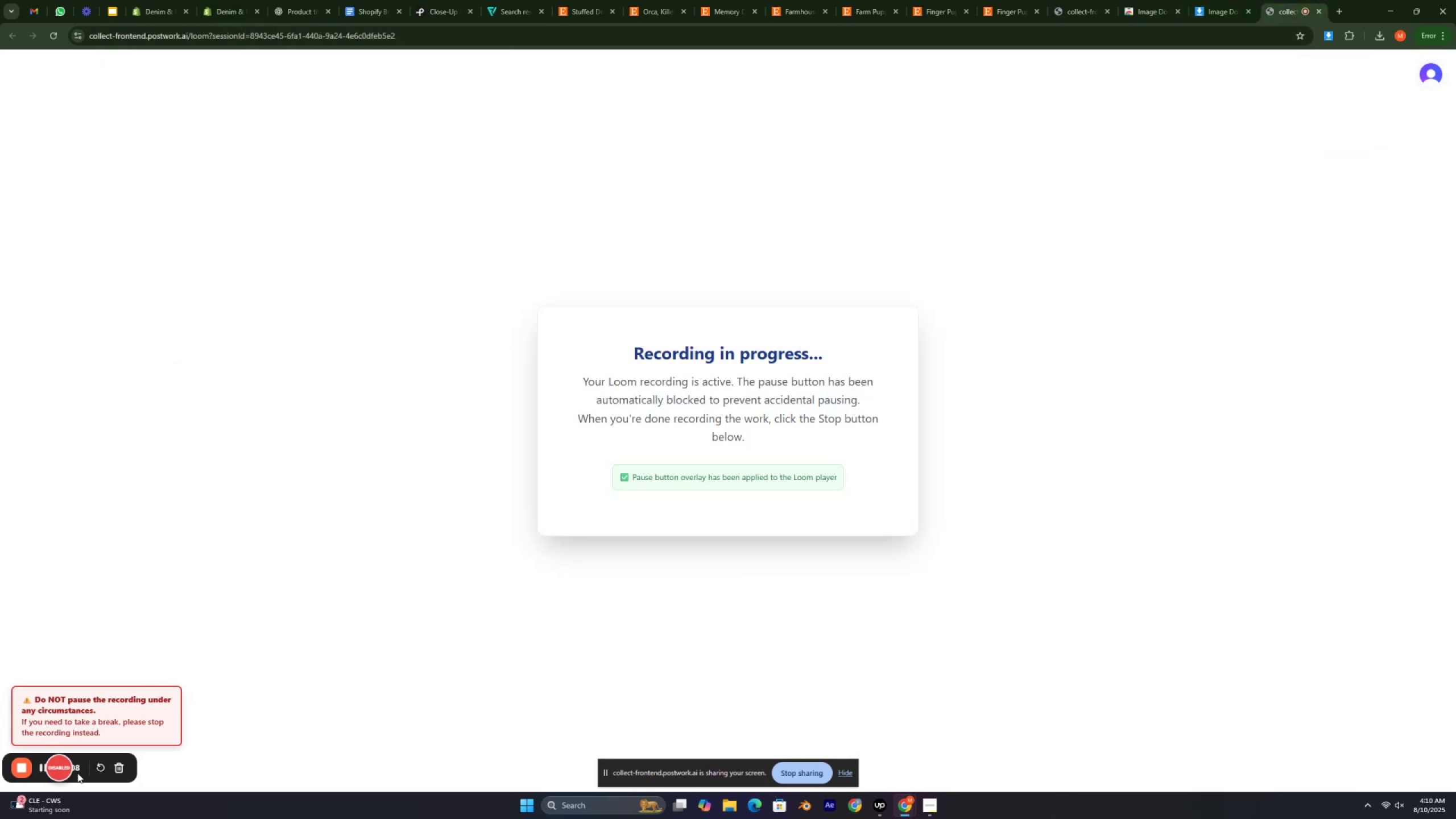 
wait(5.72)
 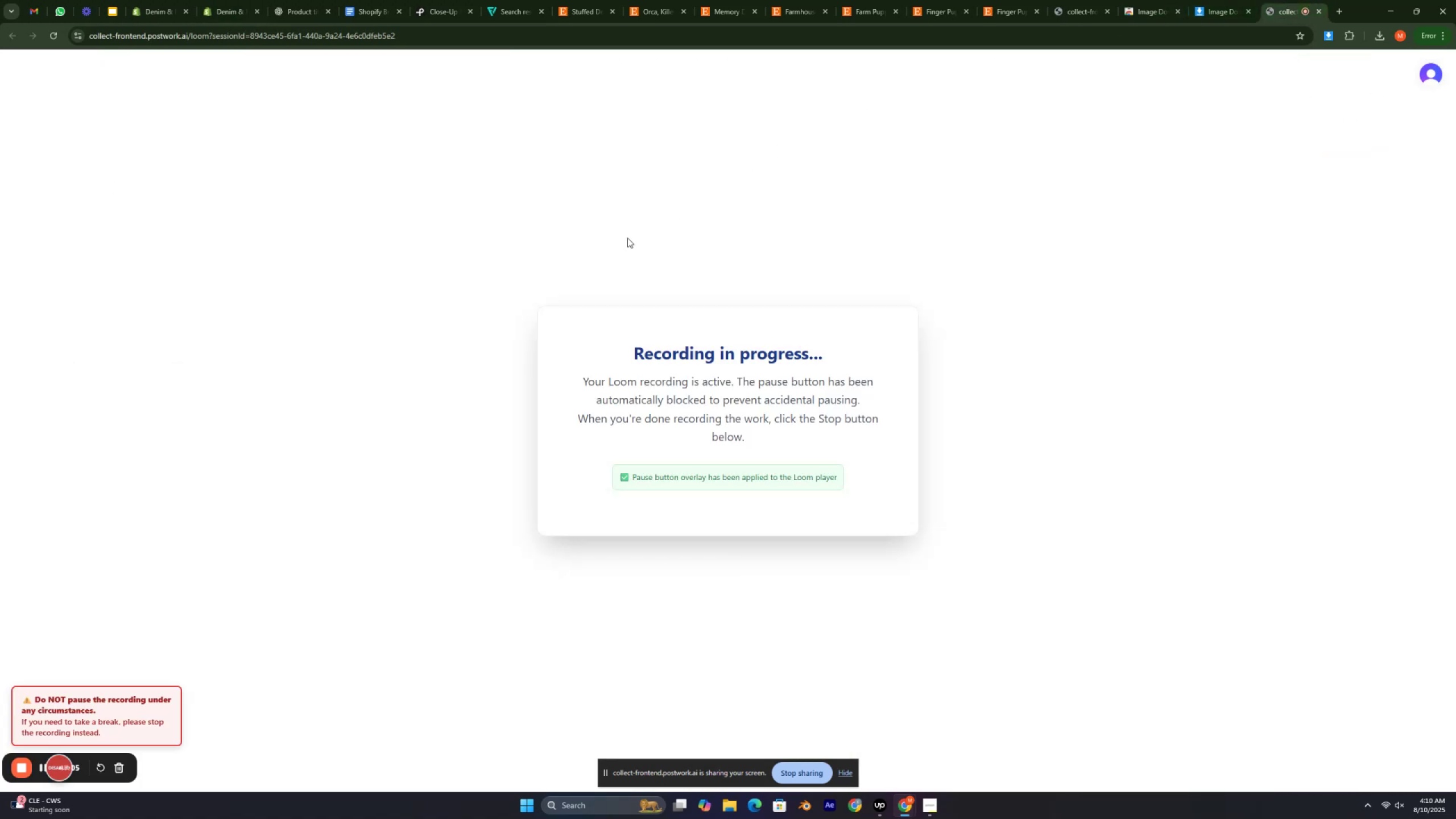 
left_click([92, 0])
 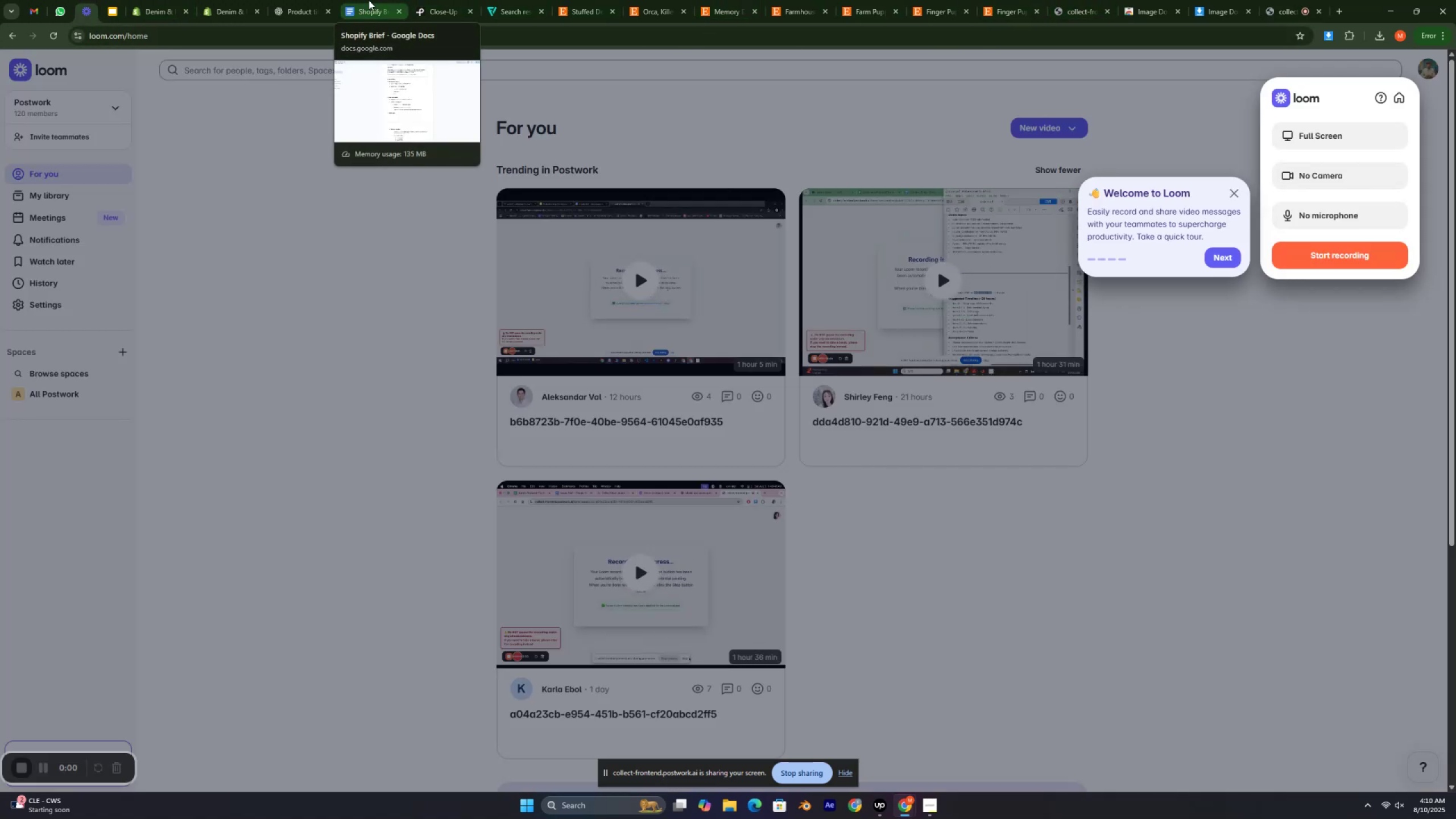 
wait(7.8)
 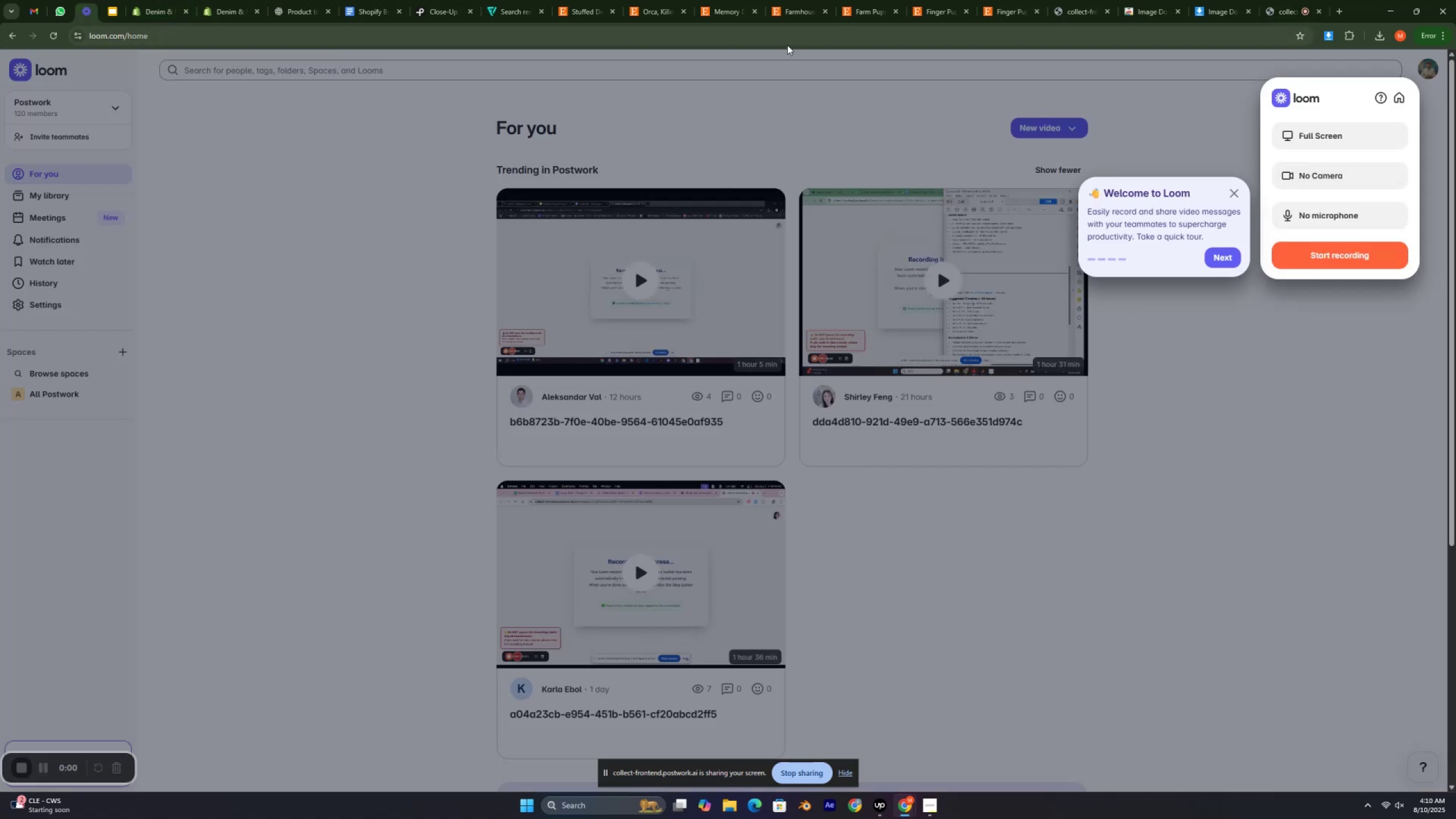 
left_click([369, 0])
 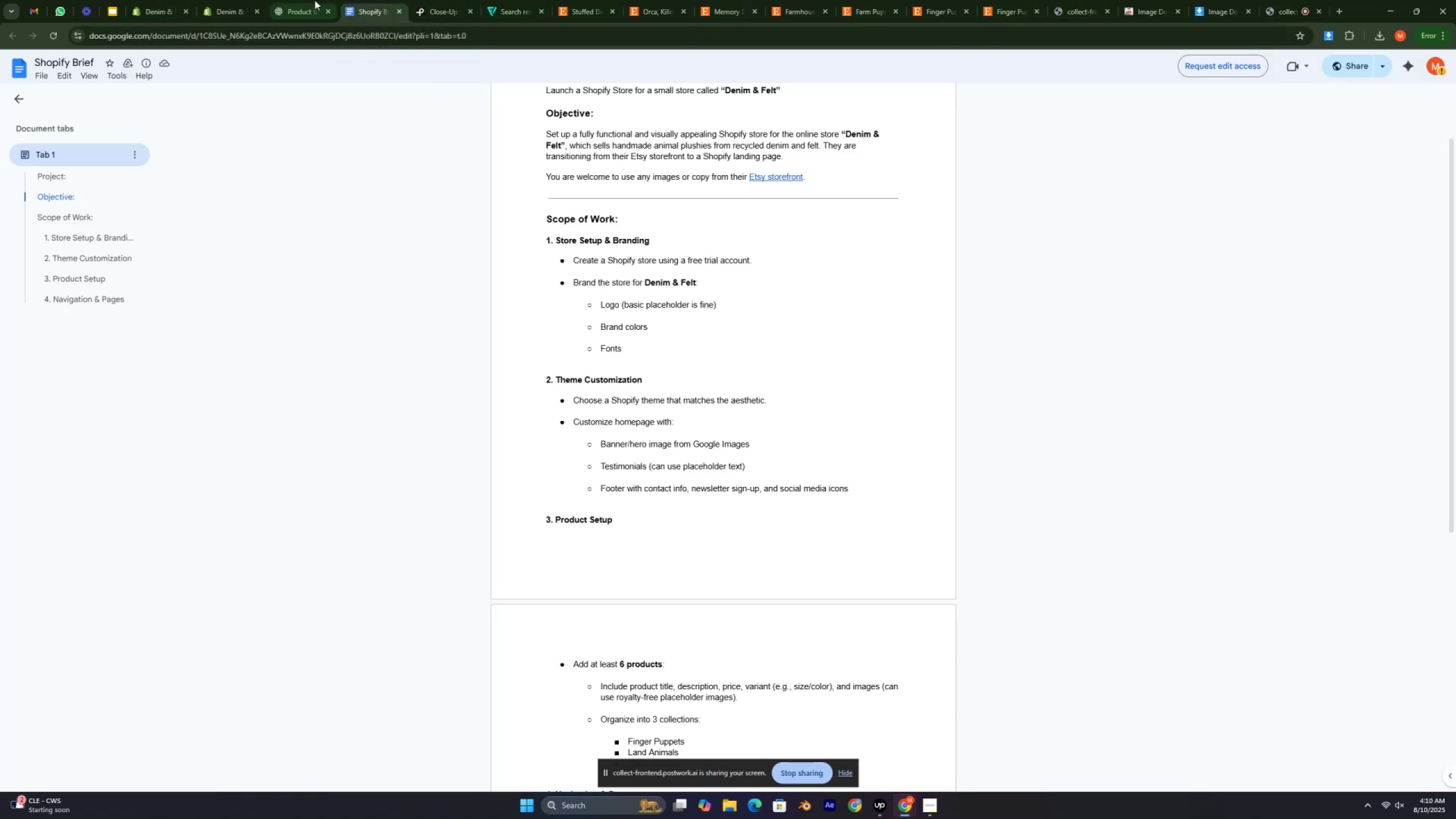 
left_click([282, 0])
 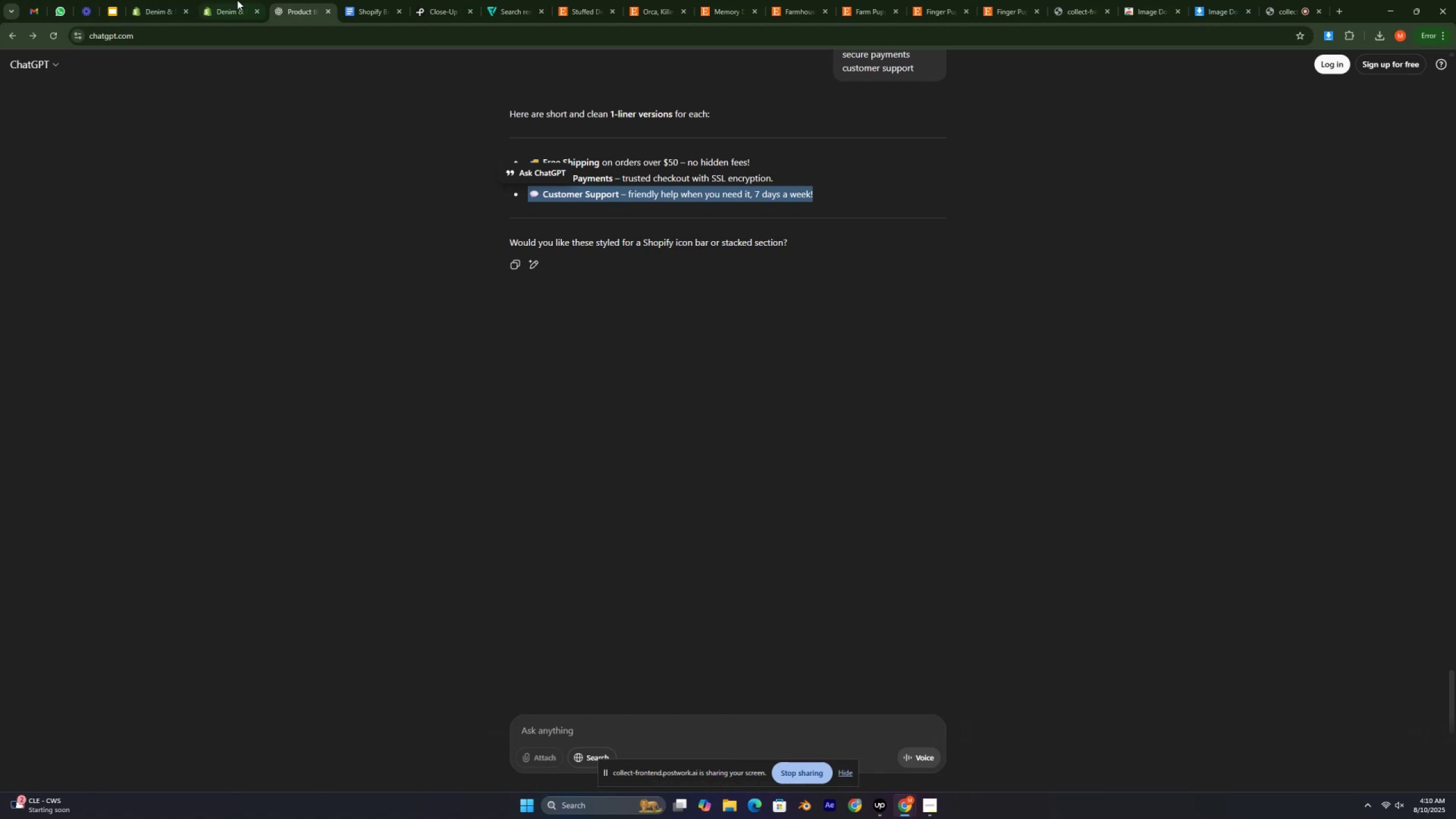 
left_click([226, 0])
 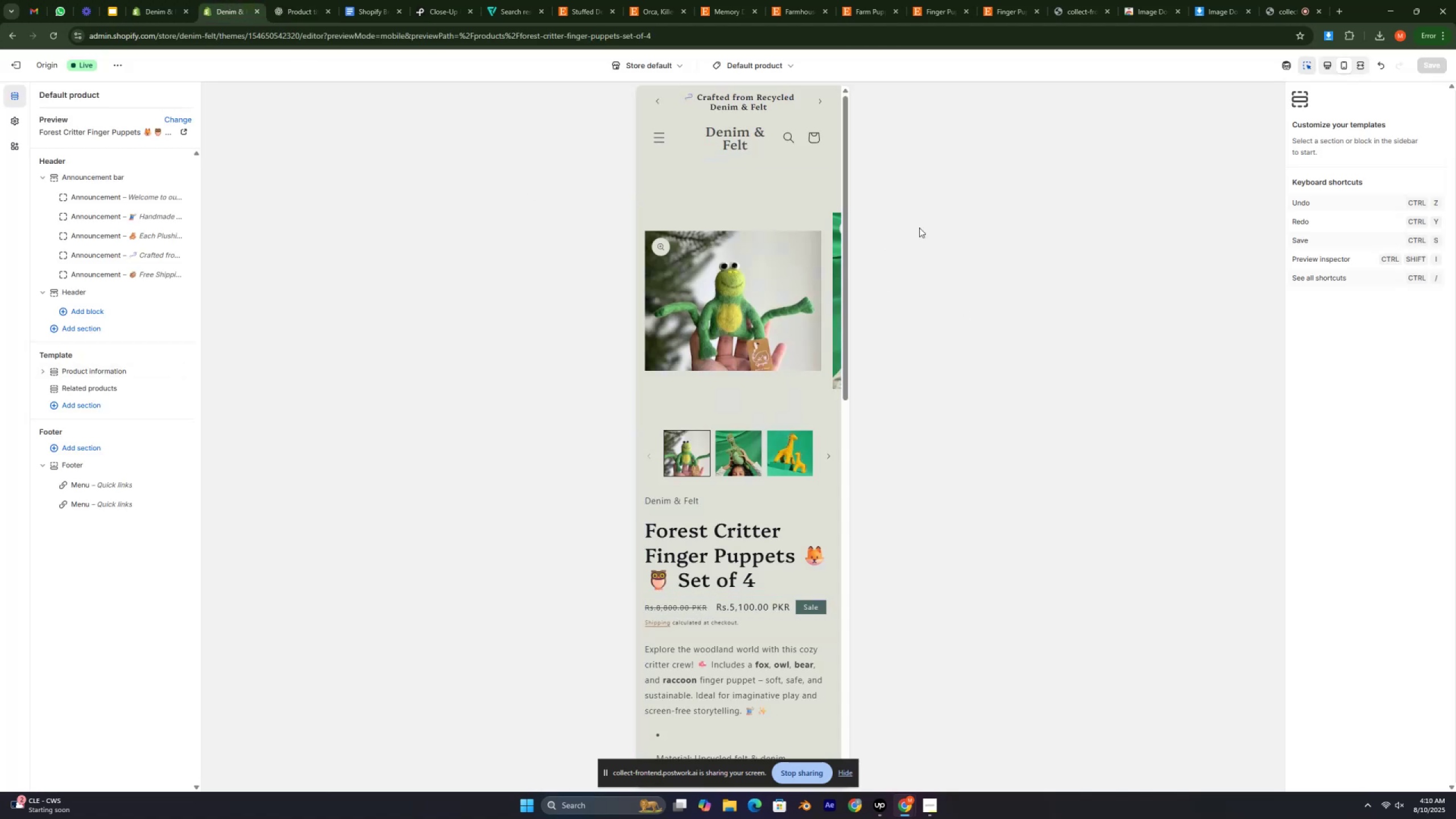 
scroll: coordinate [1247, 197], scroll_direction: up, amount: 4.0
 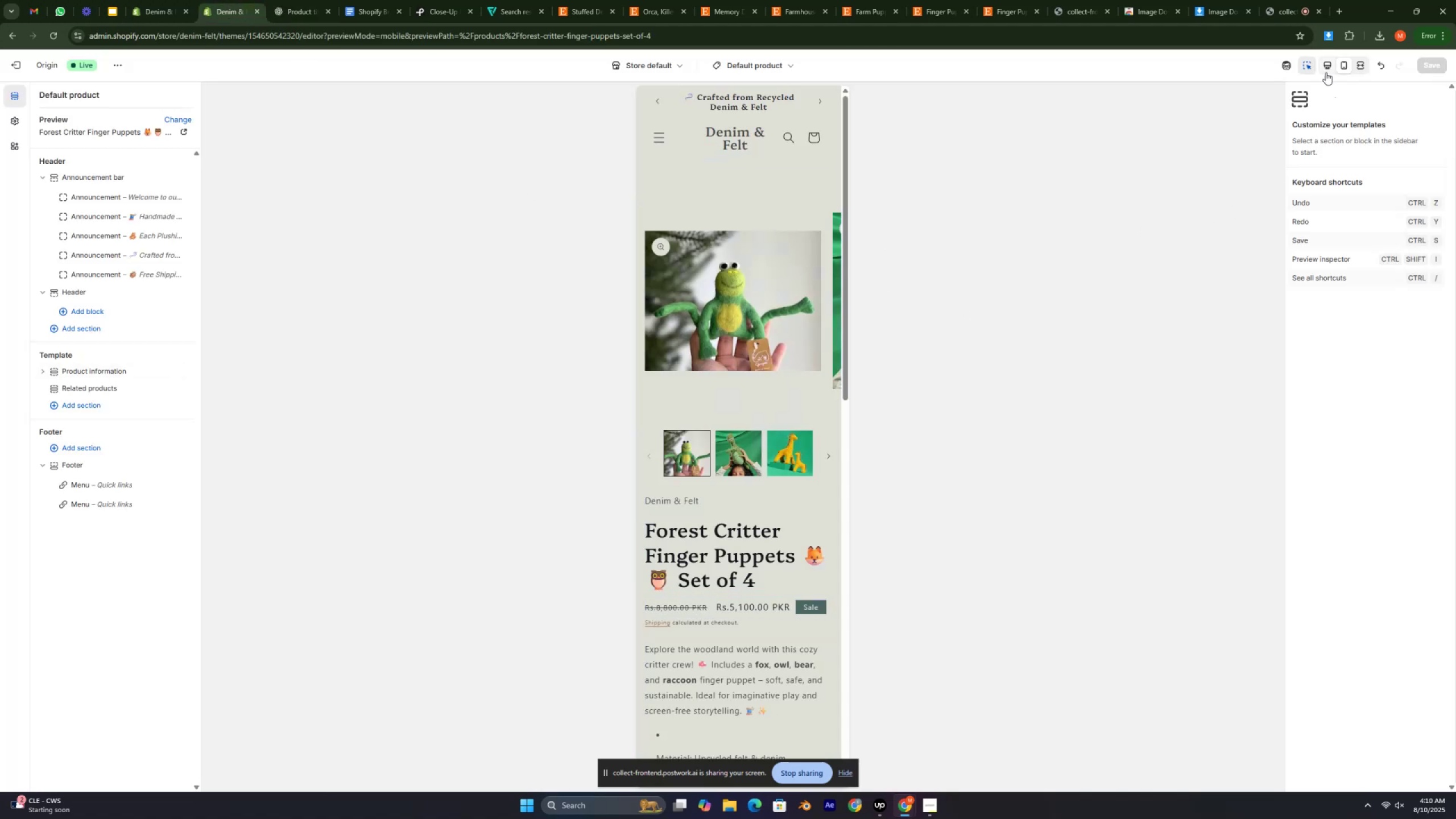 
left_click([1326, 69])
 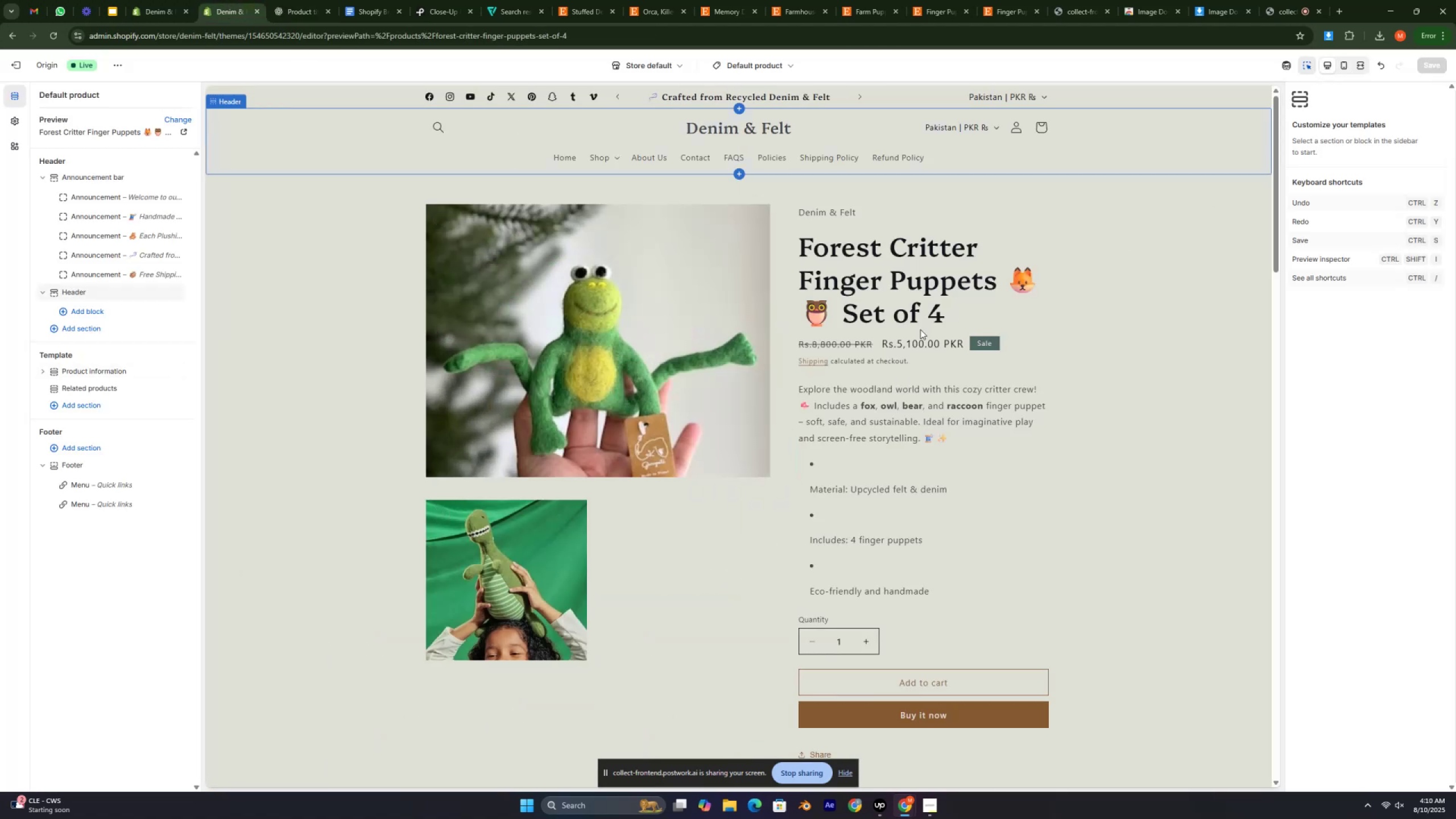 
scroll: coordinate [742, 287], scroll_direction: up, amount: 11.0
 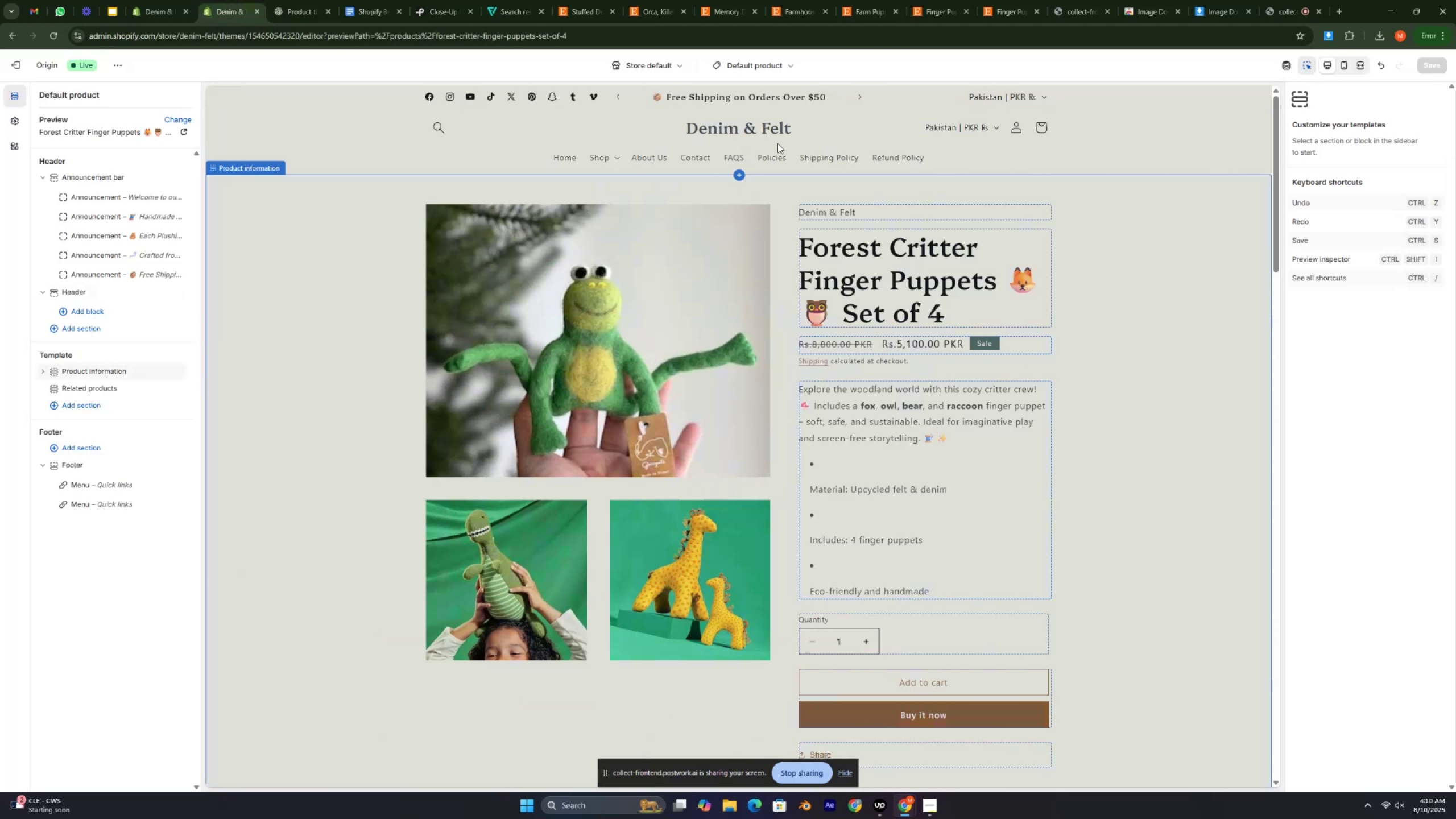 
left_click([774, 135])
 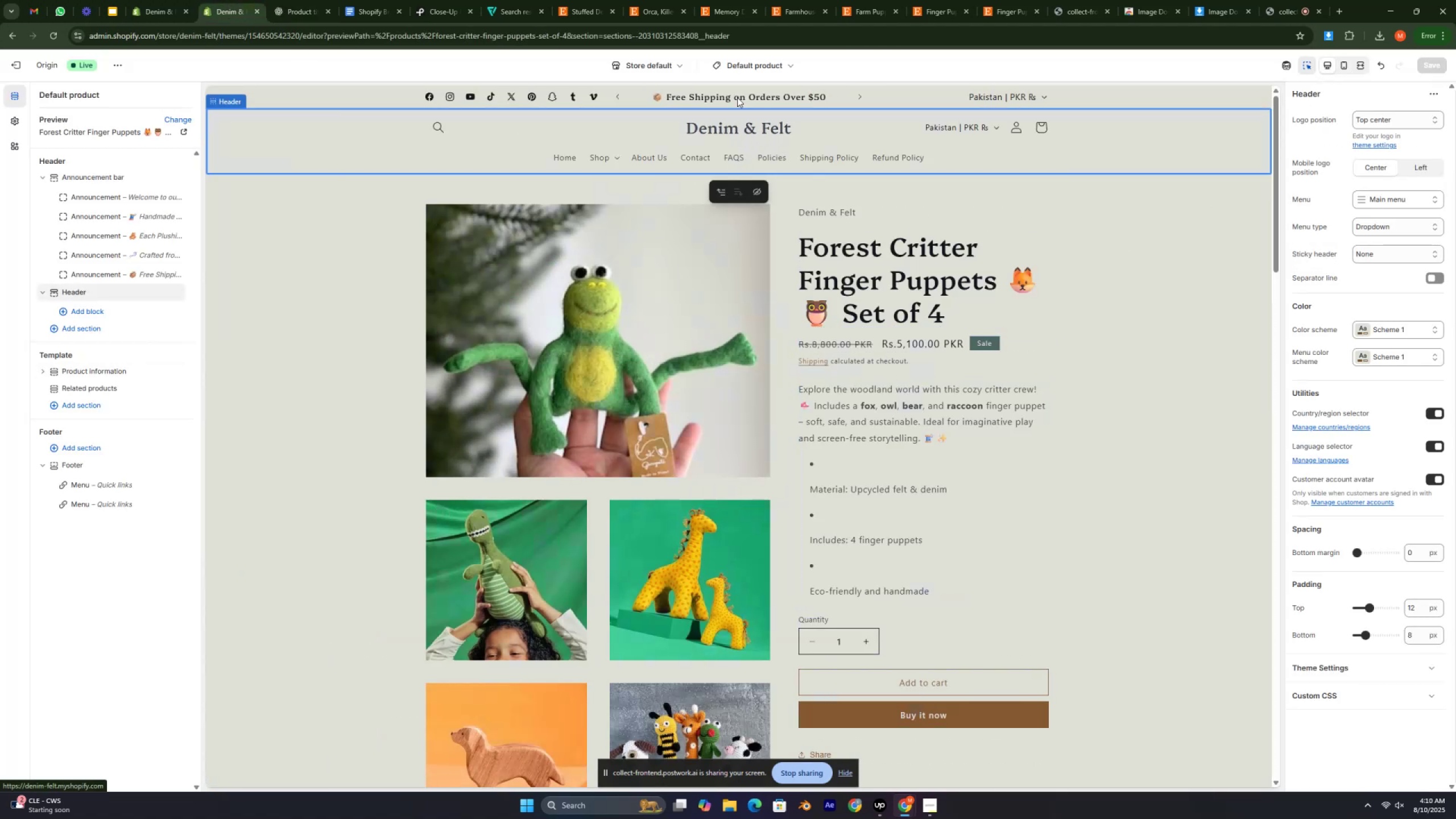 
left_click([749, 56])
 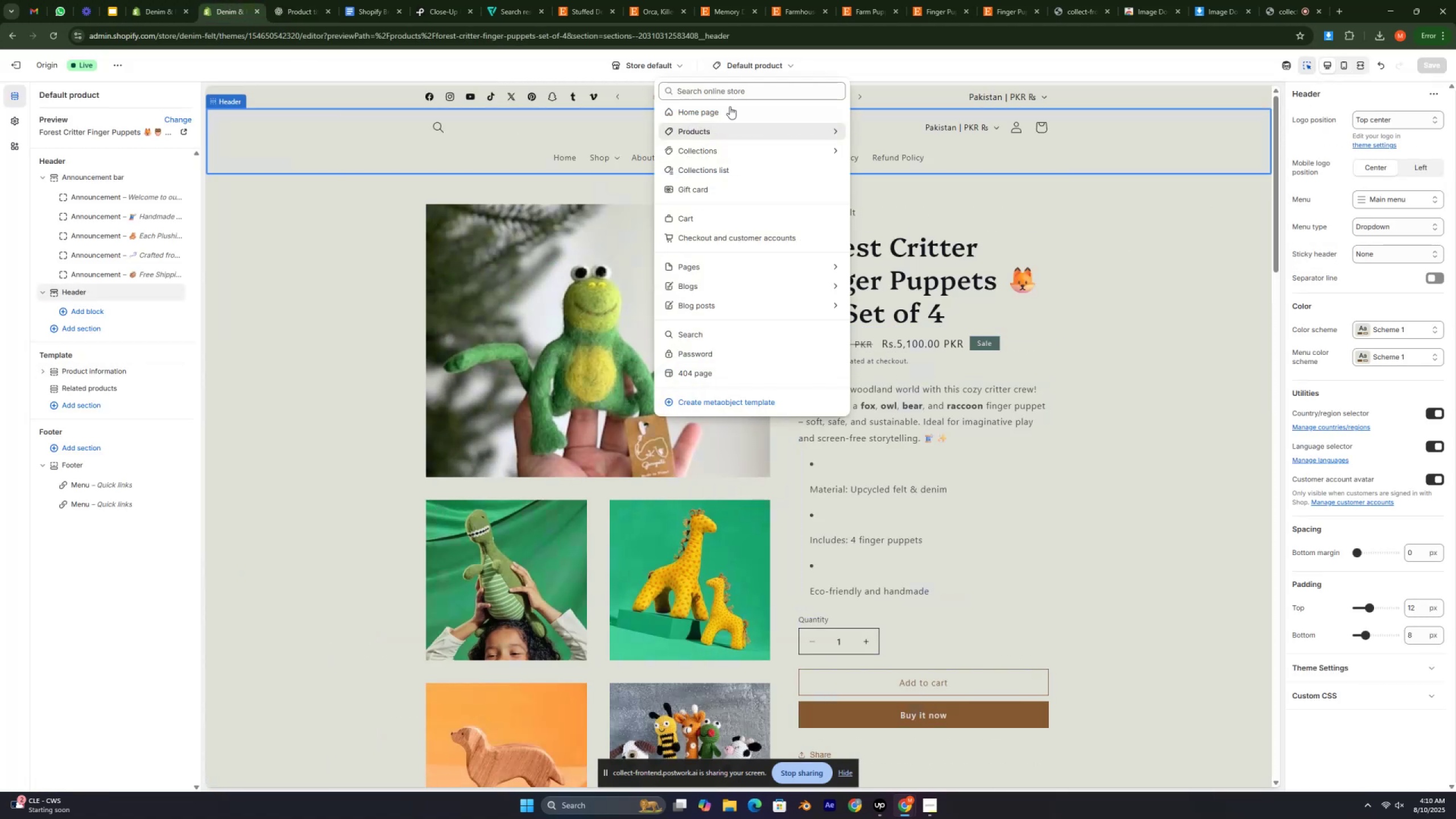 
left_click([727, 110])
 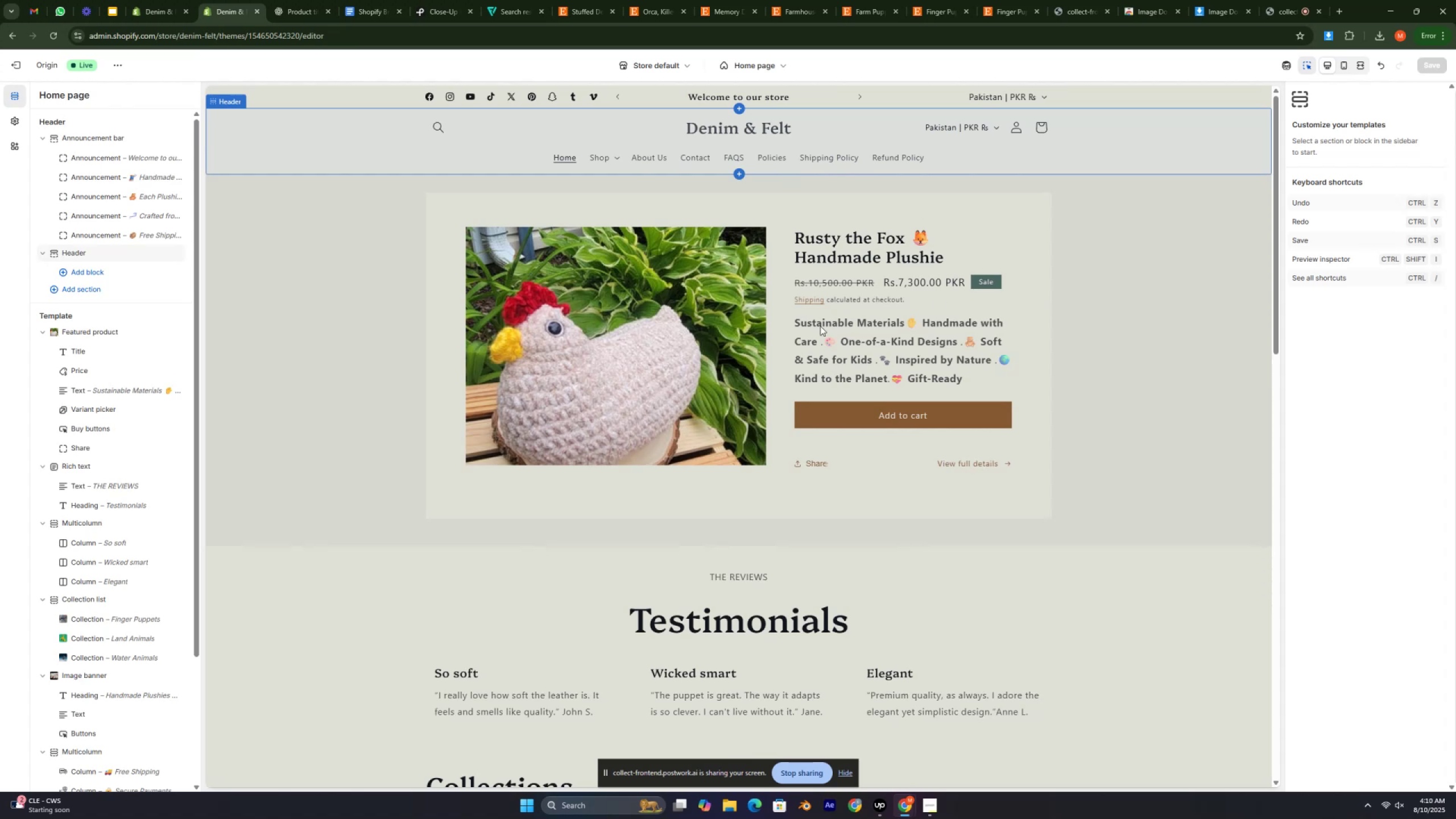 
scroll: coordinate [1145, 345], scroll_direction: down, amount: 6.0
 